 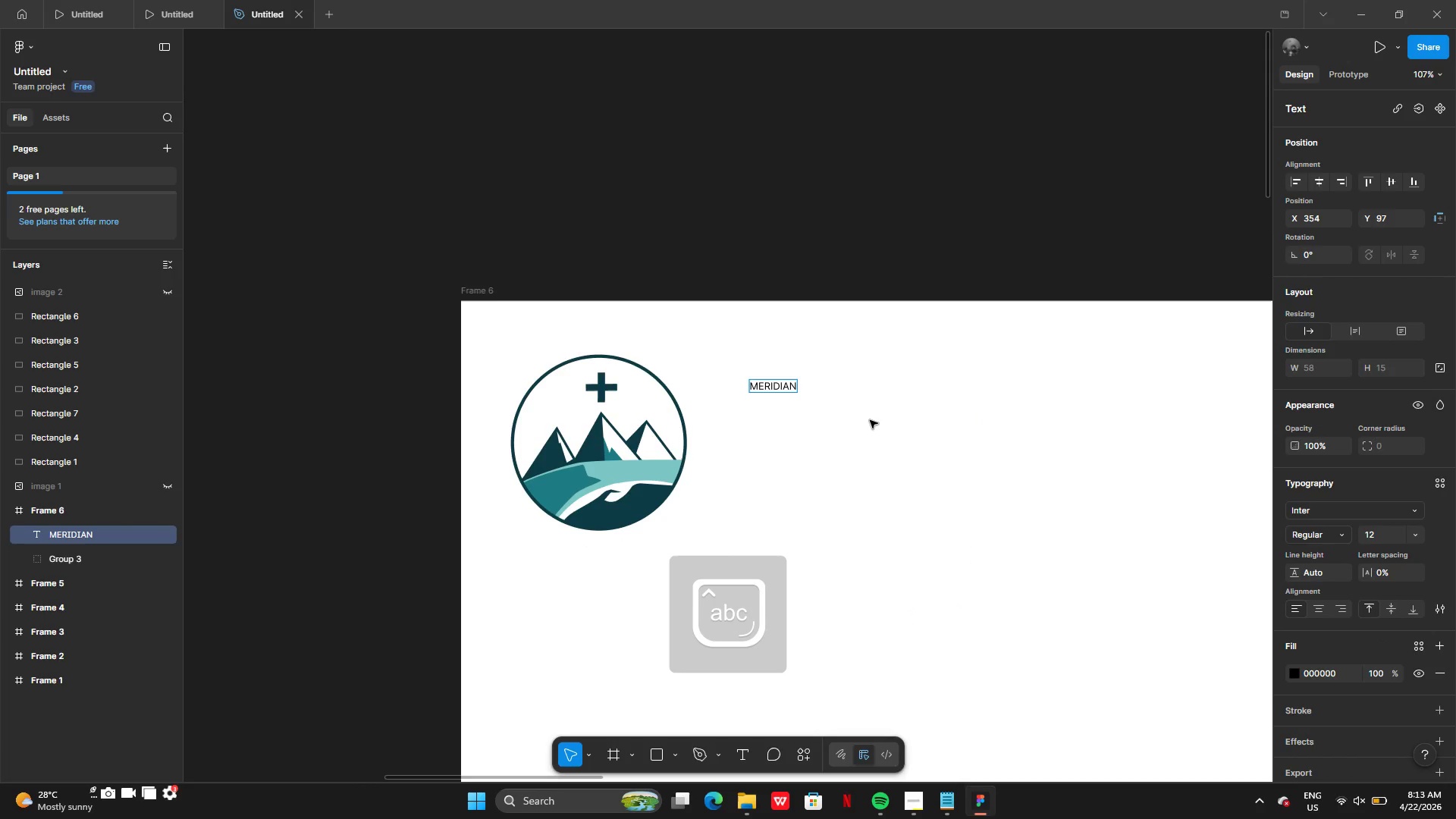 
mouse_move([1324, 563])
 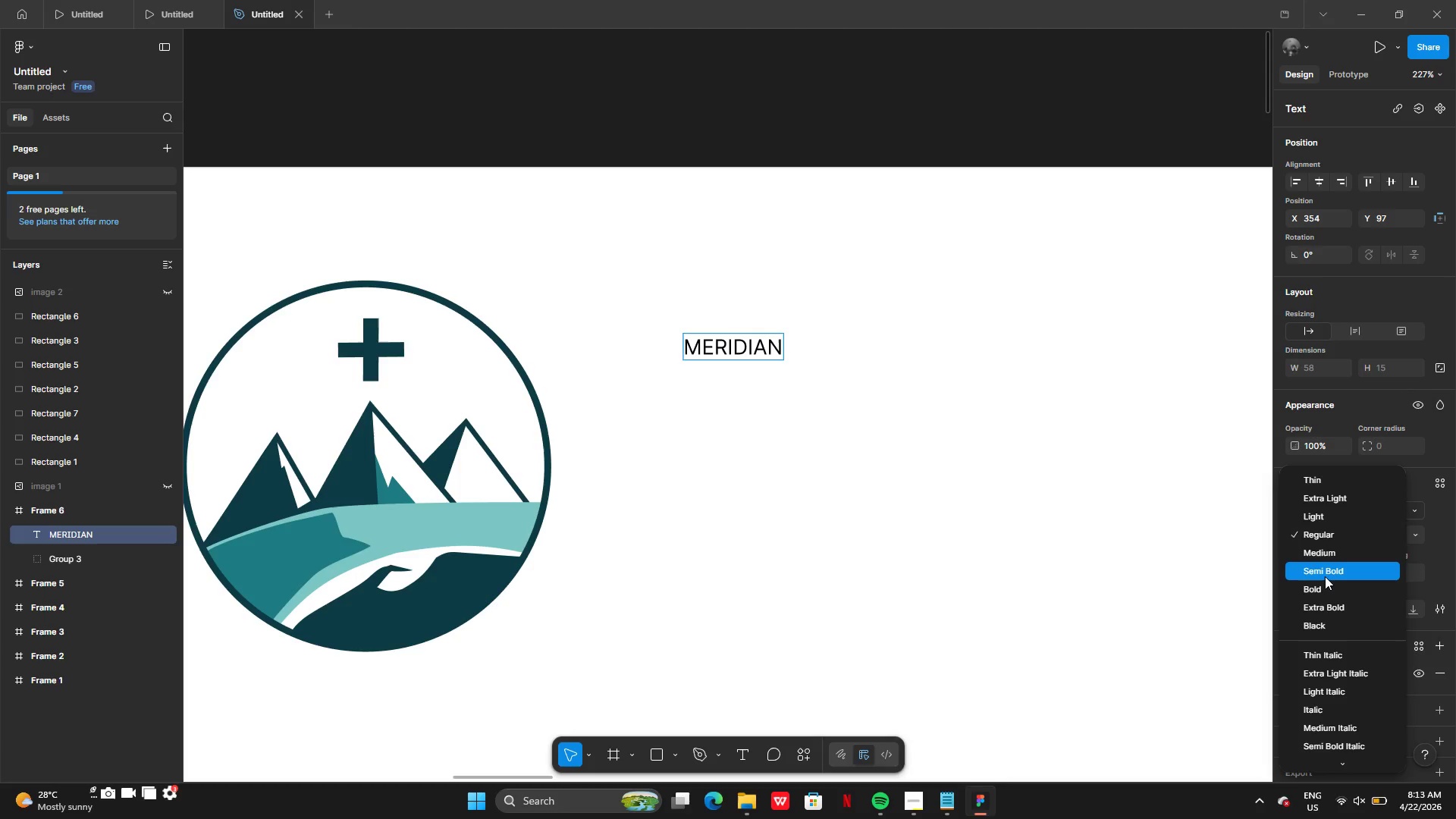 
left_click([1325, 576])
 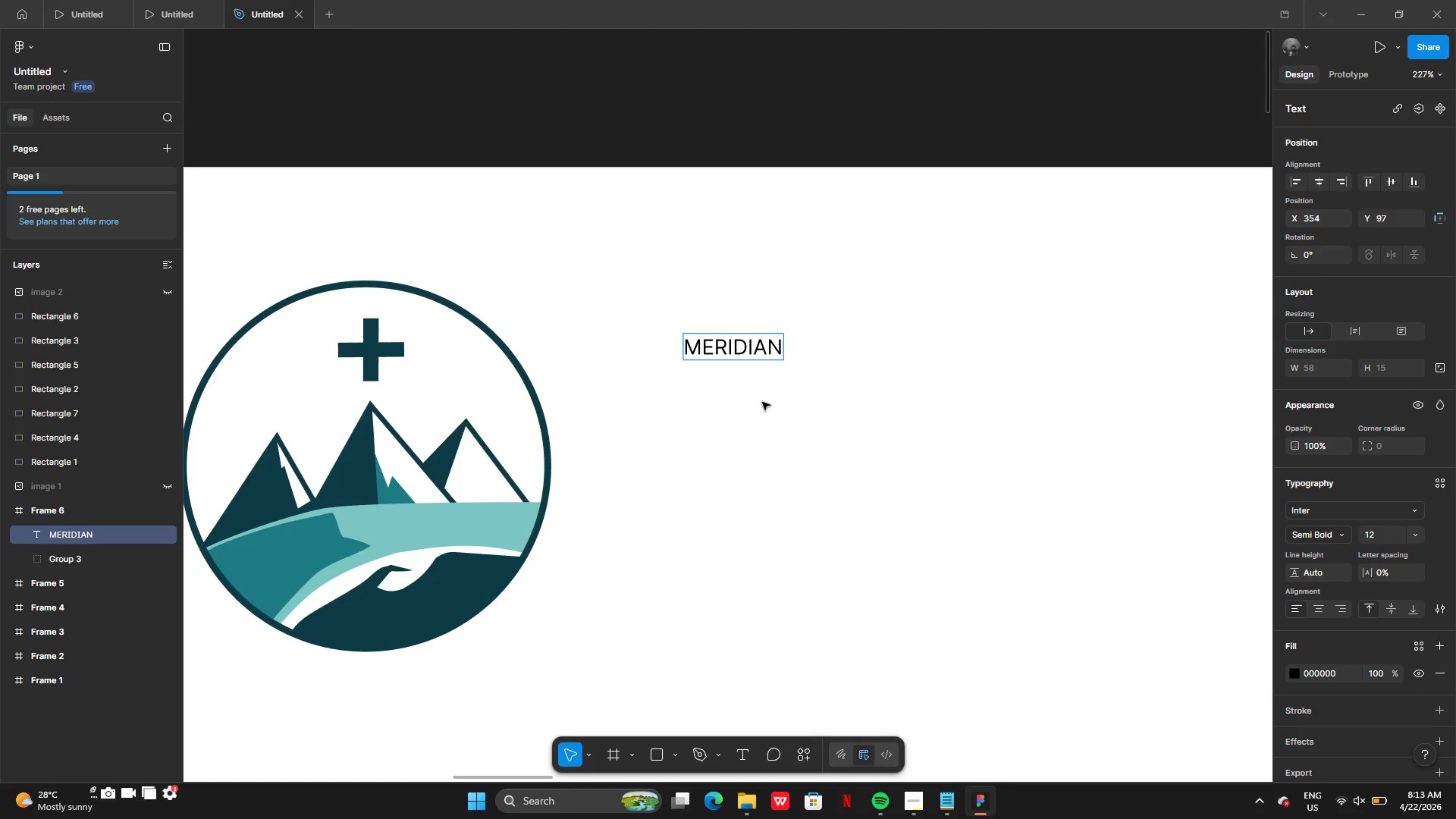 
double_click([762, 402])
 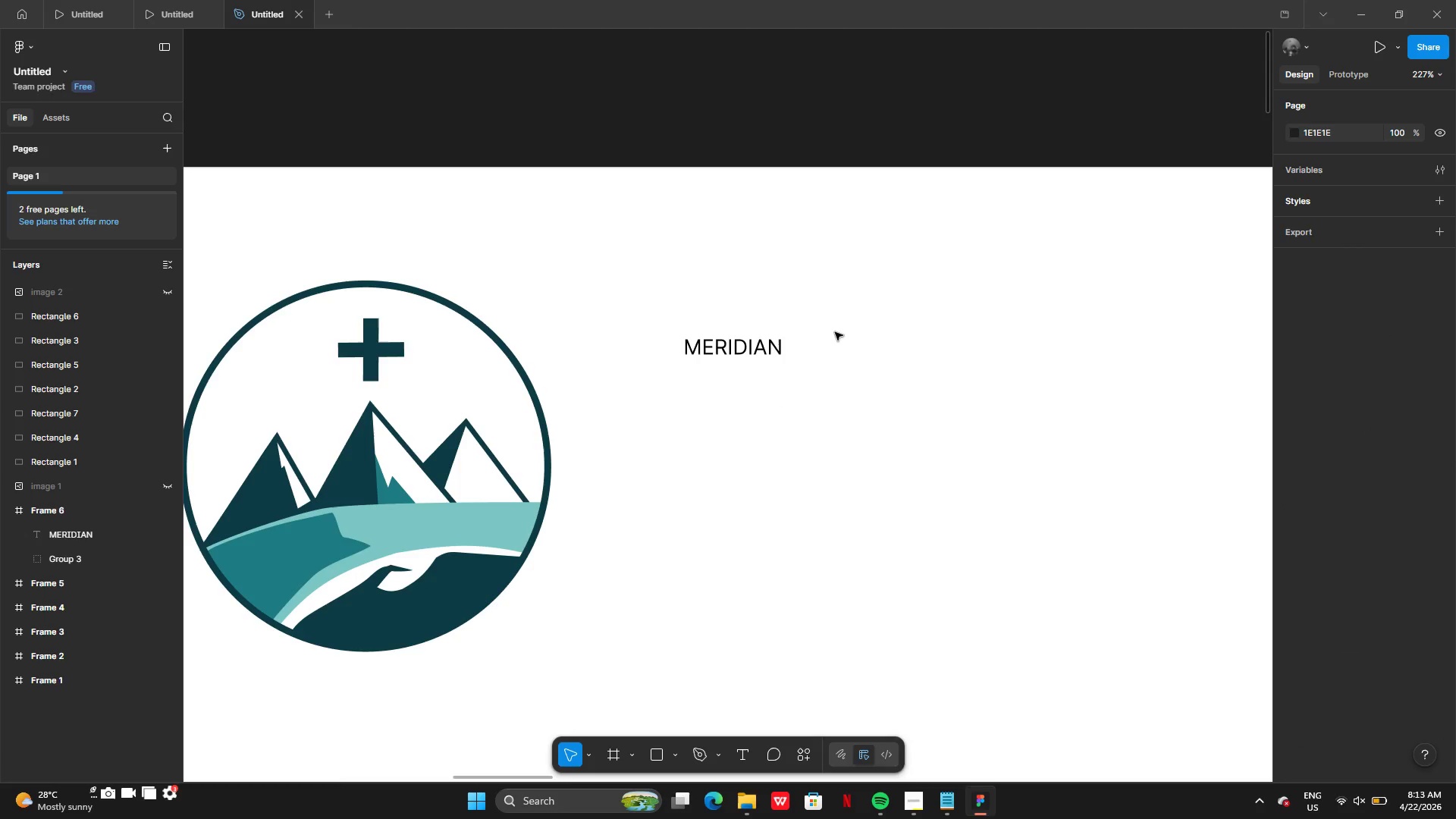 
left_click([746, 347])
 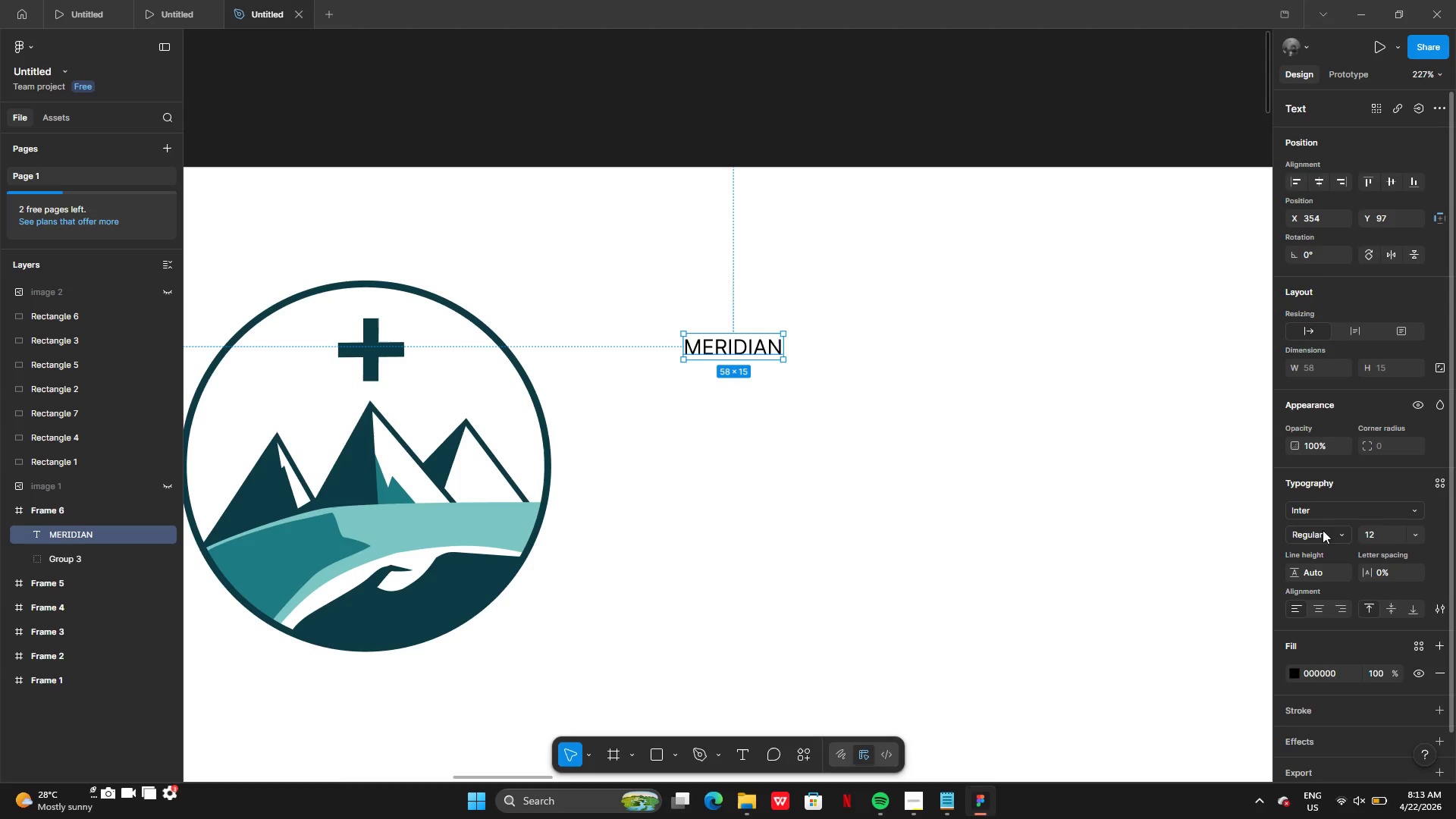 
left_click([1317, 510])
 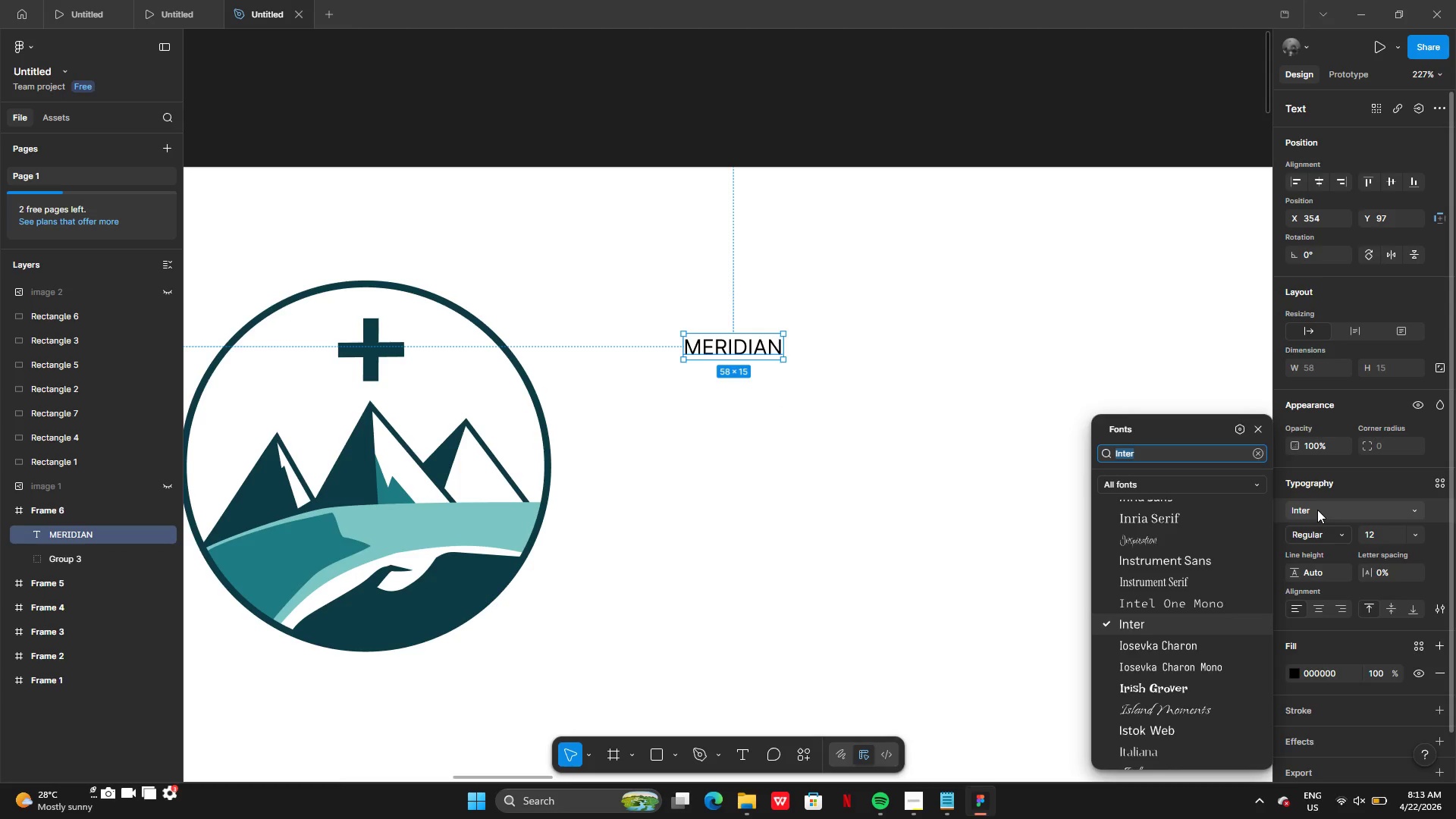 
left_click([1317, 510])
 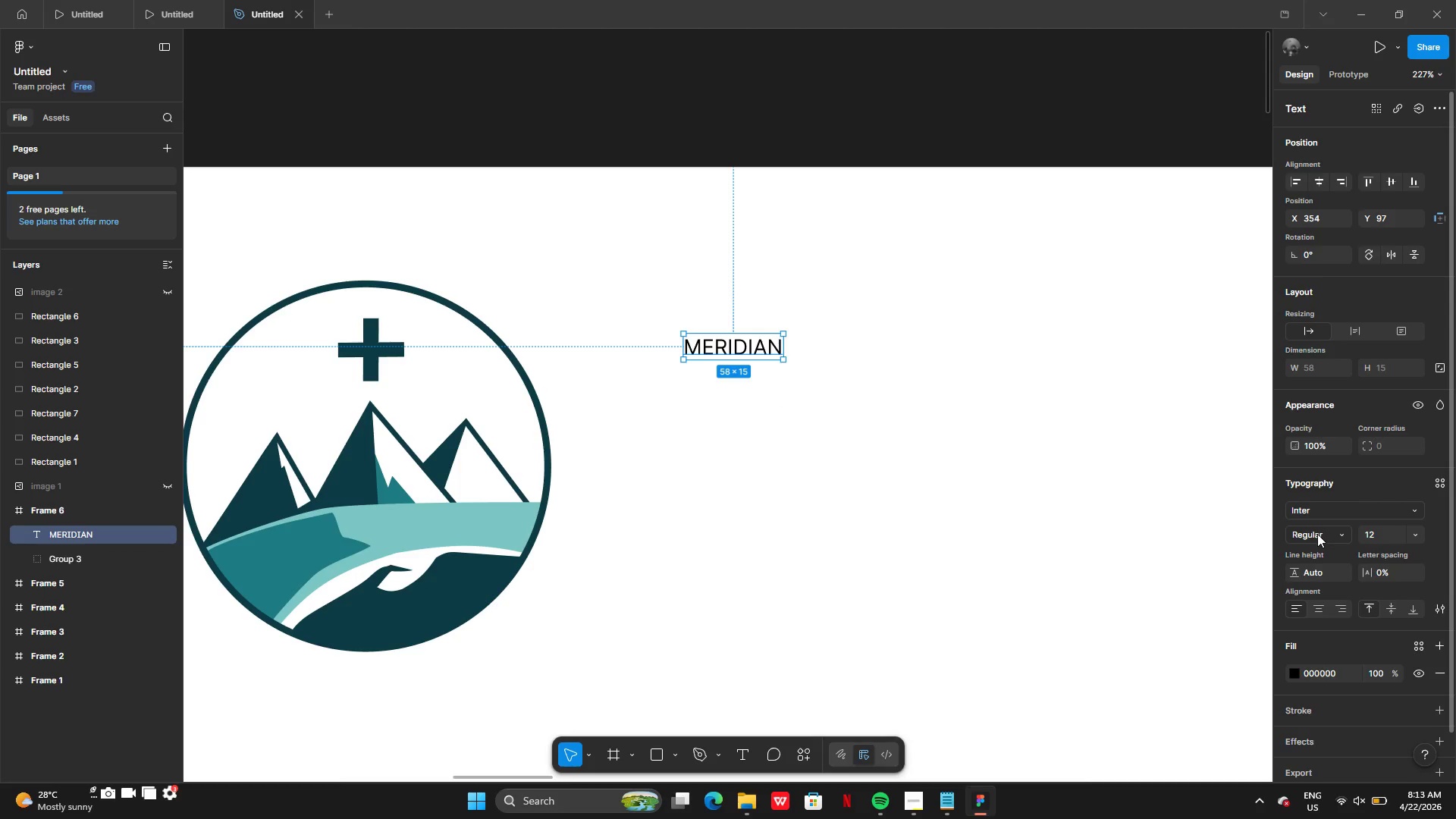 
double_click([1317, 534])
 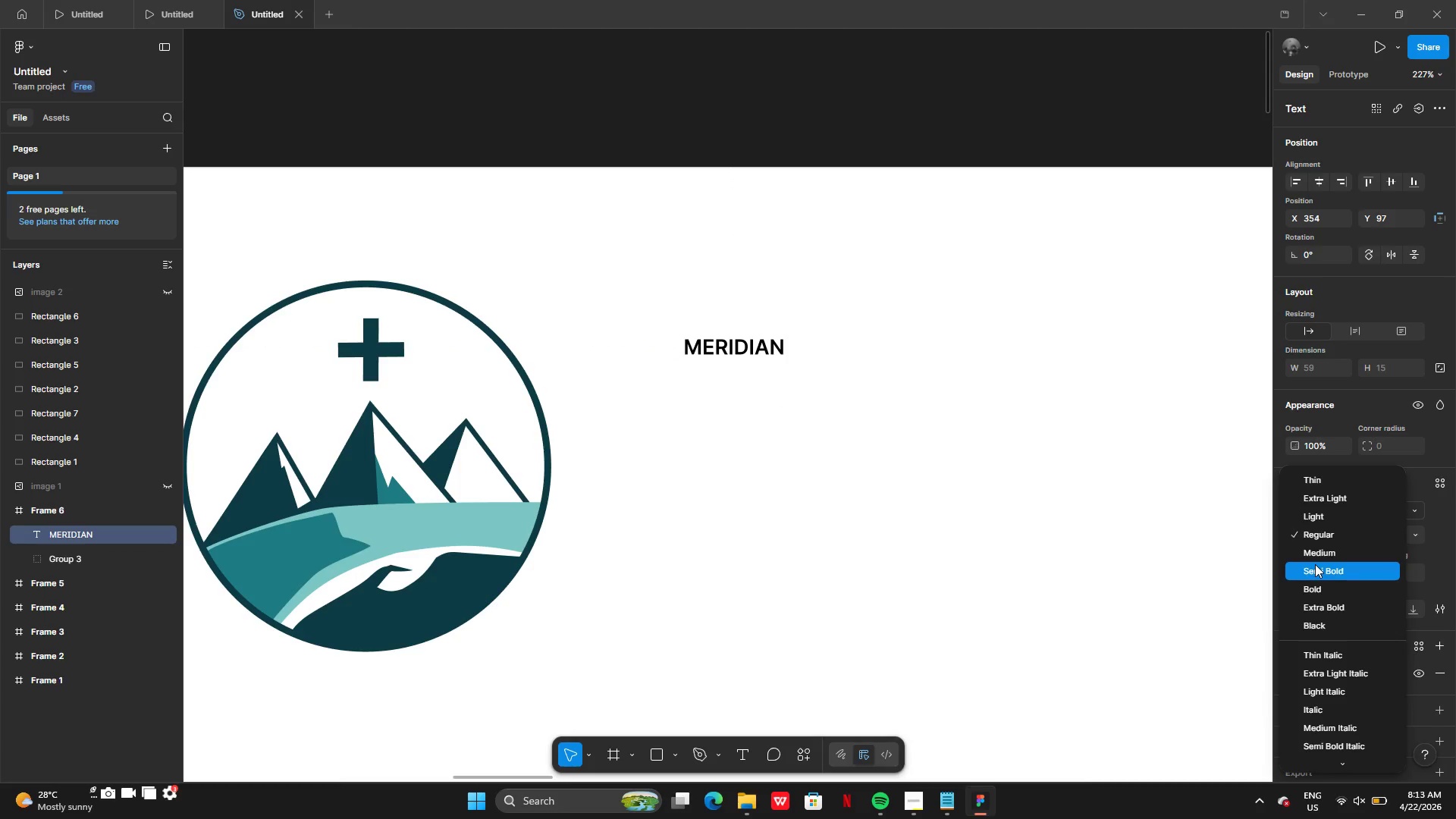 
left_click([1315, 564])
 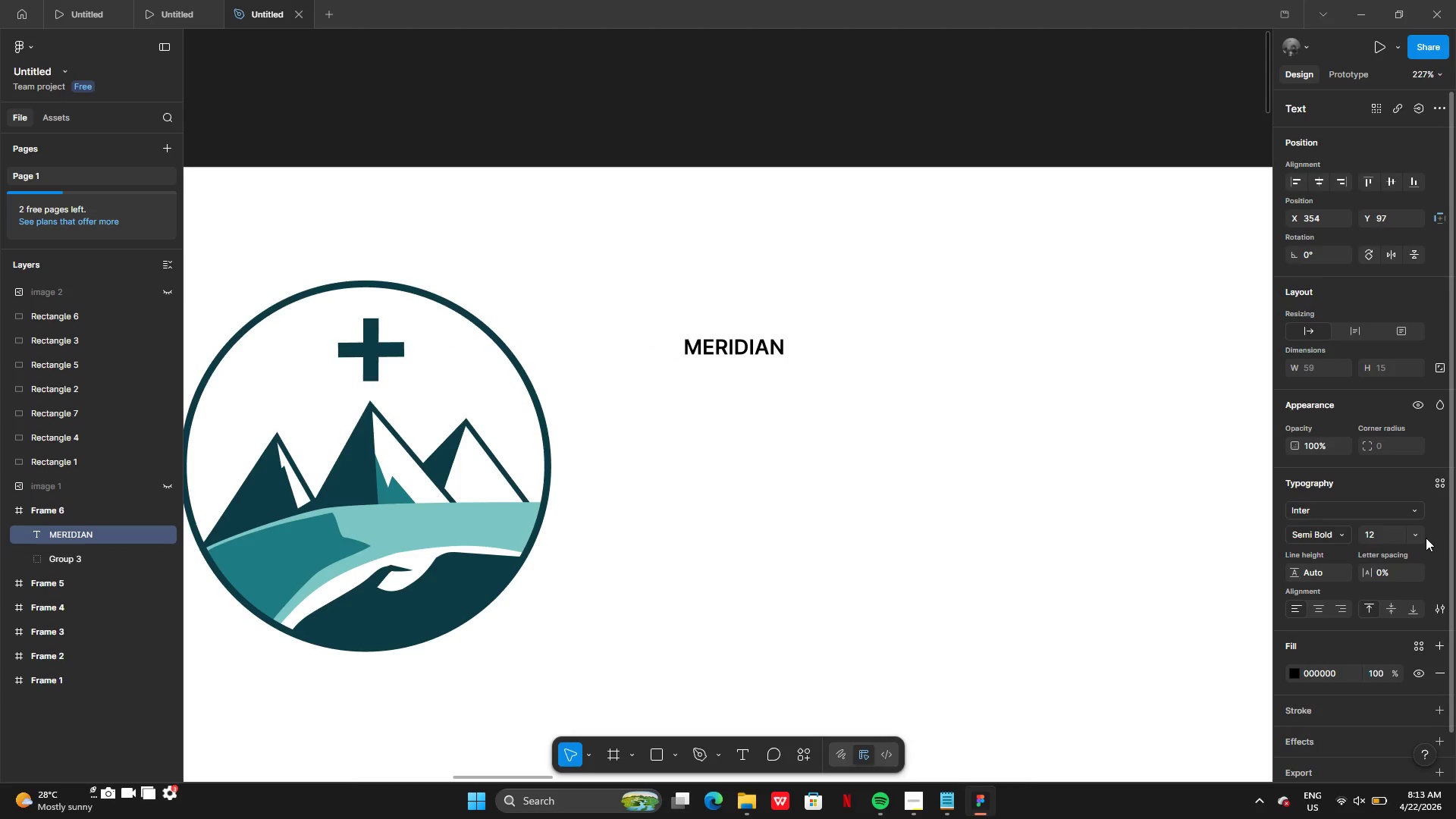 
left_click([1418, 538])
 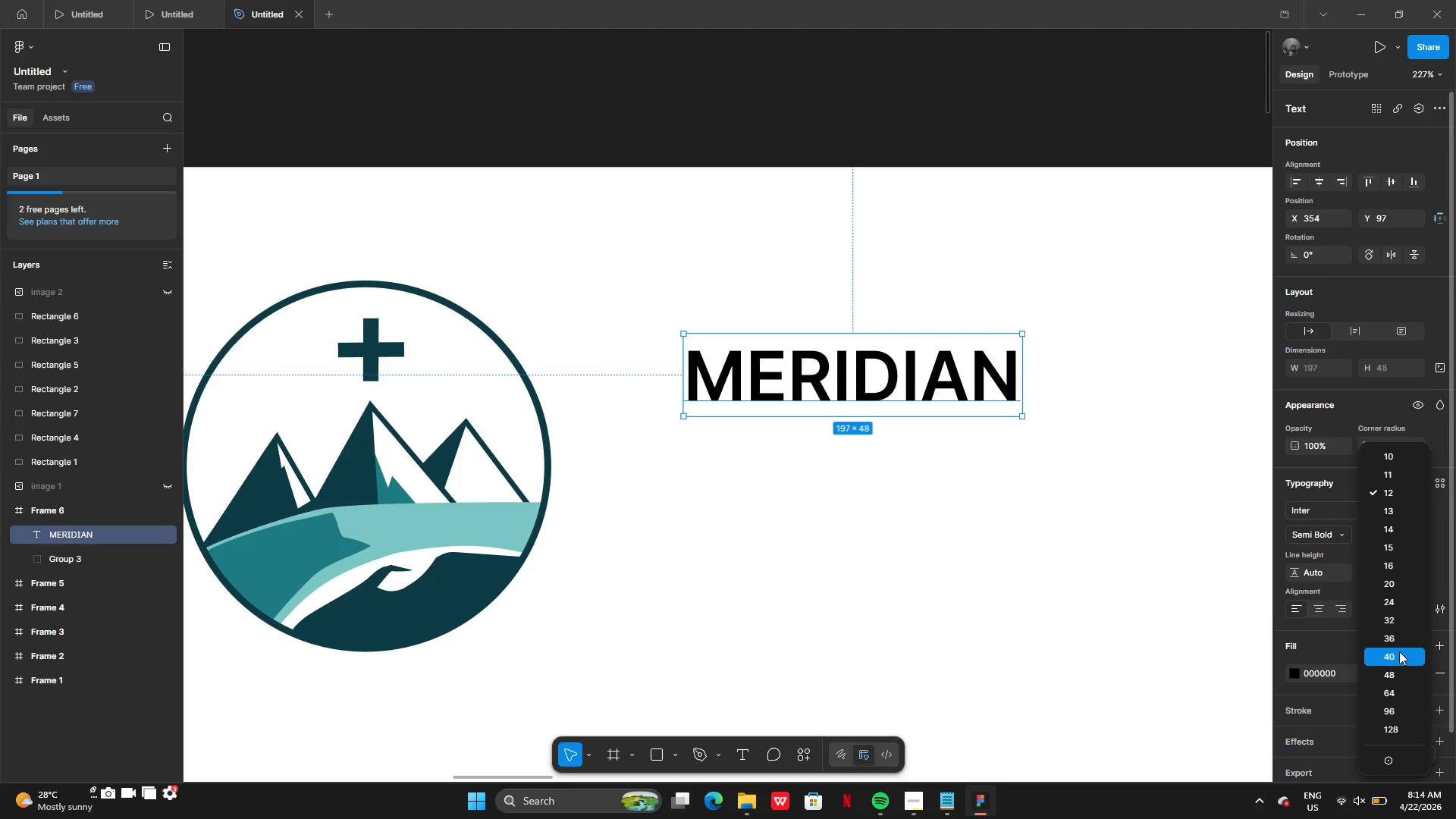 
wait(7.8)
 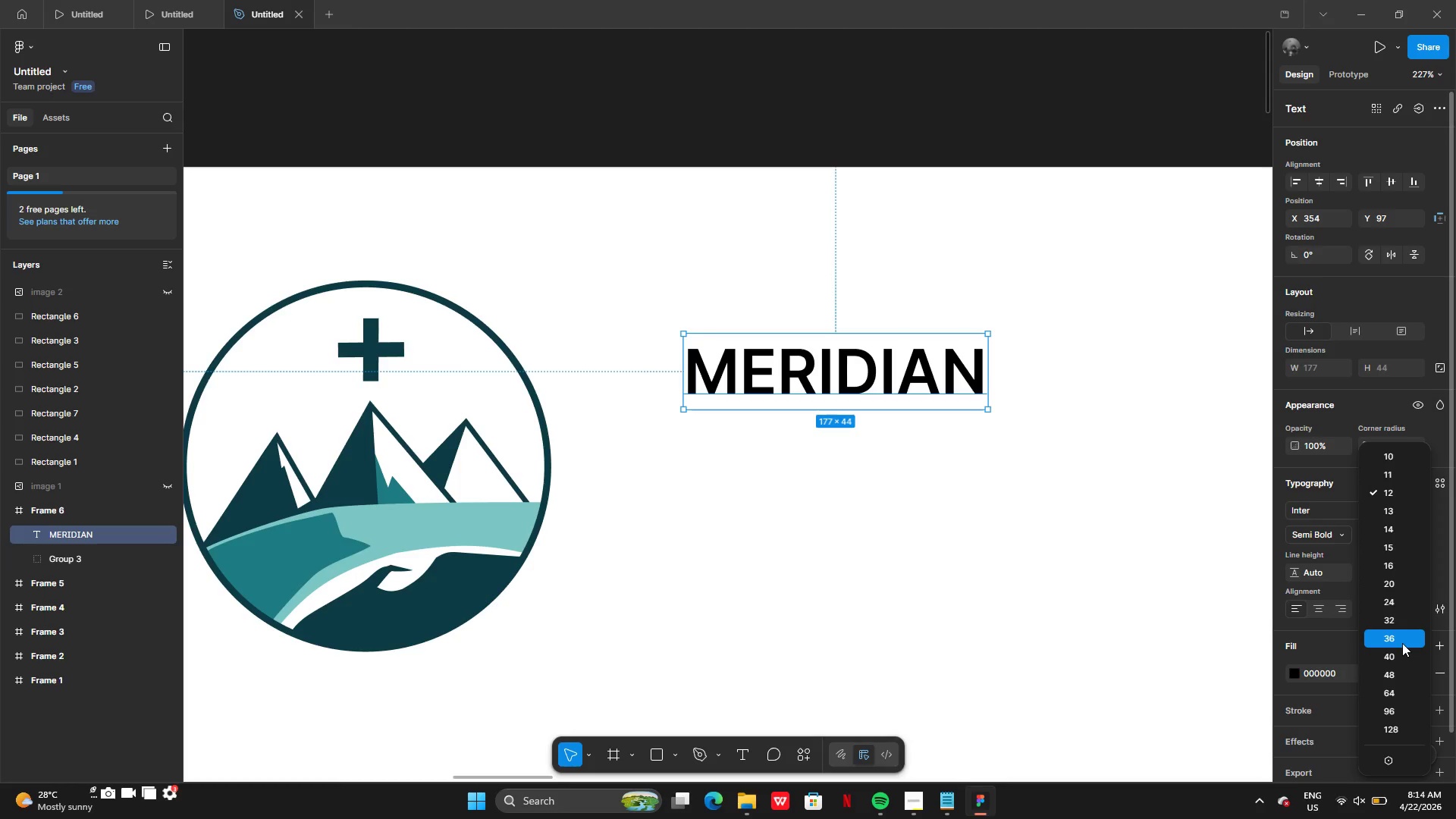 
left_click([1394, 708])
 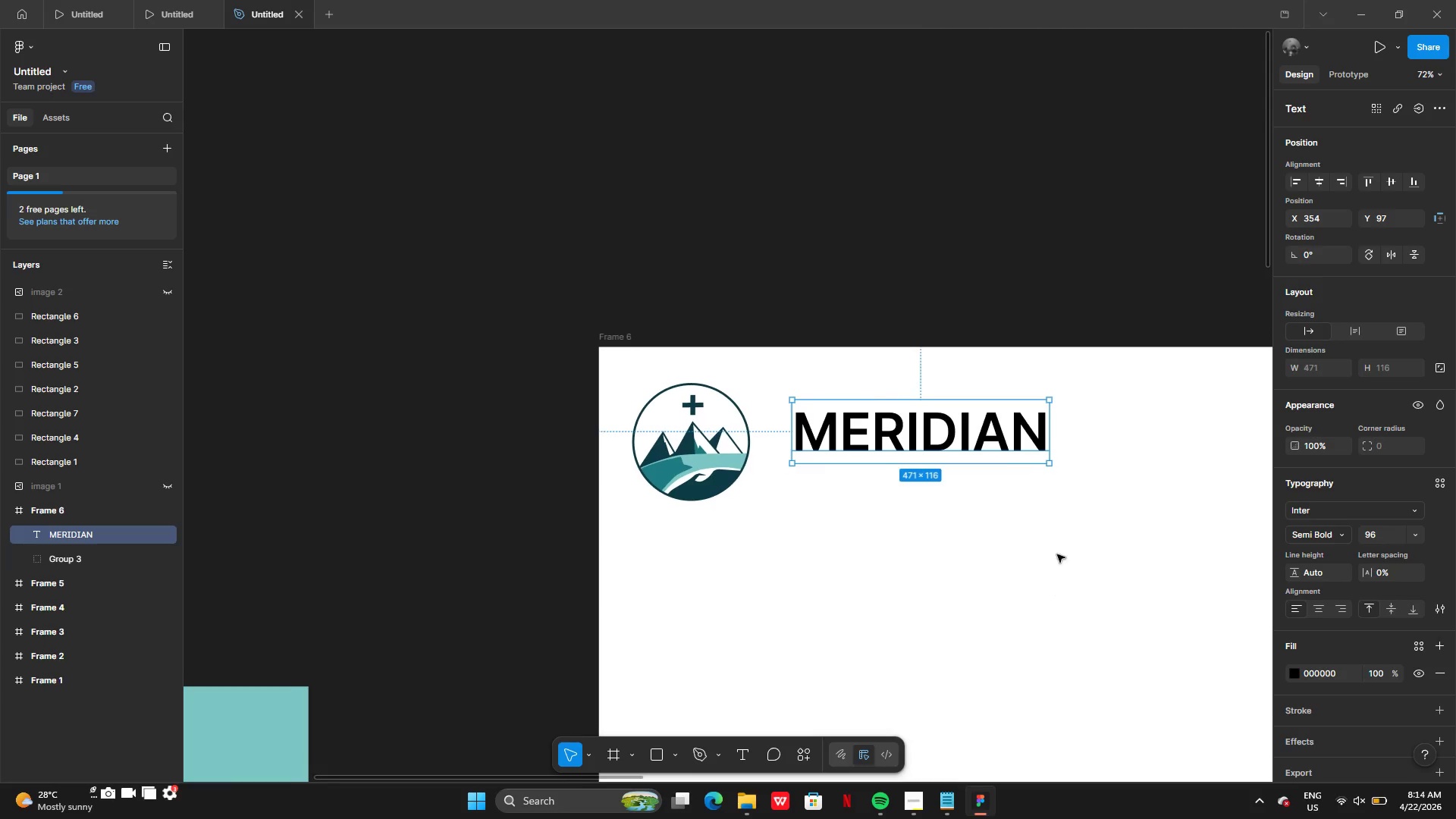 
left_click_drag(start_coordinate=[1010, 435], to_coordinate=[987, 429])
 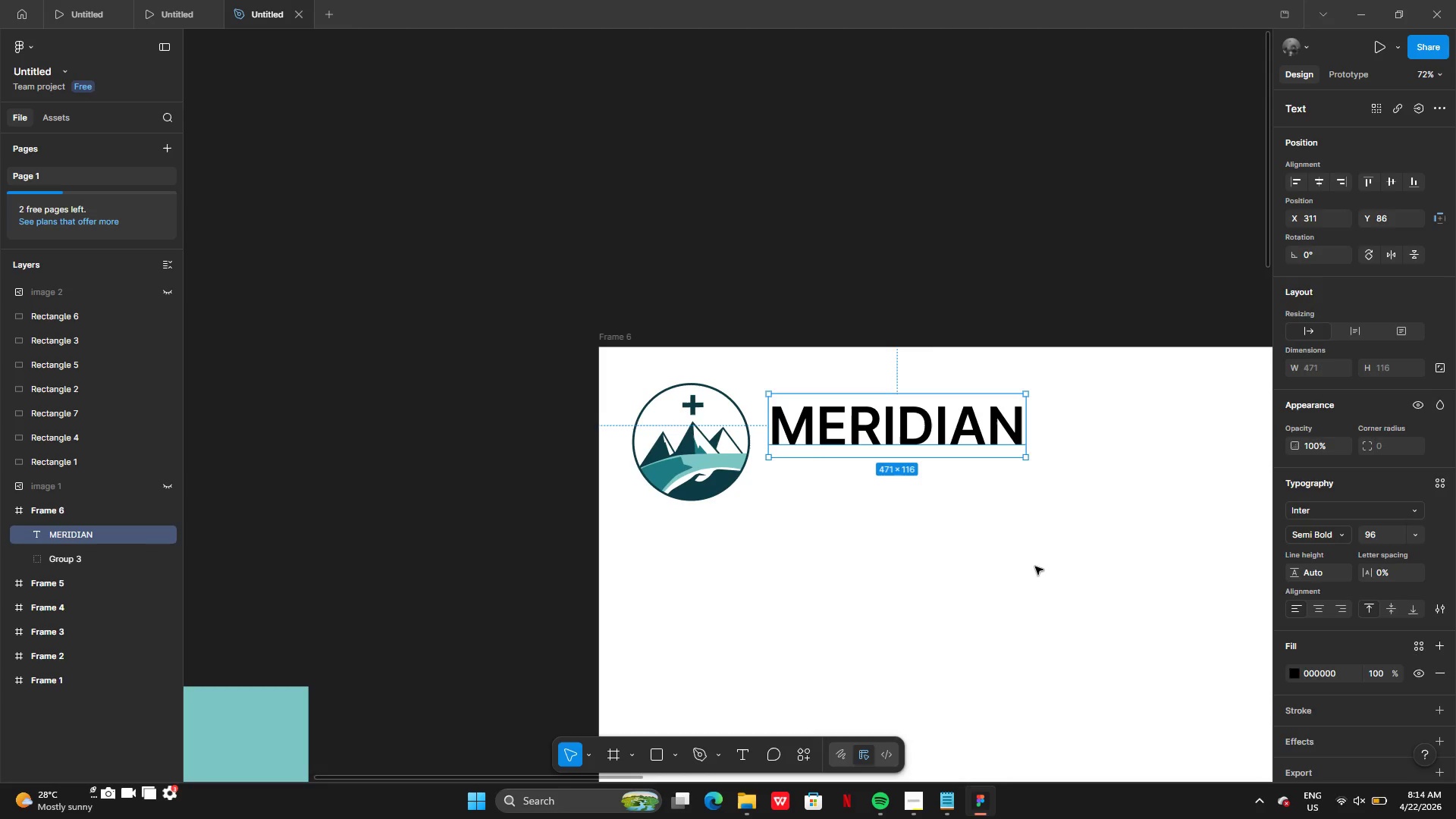 
left_click([1035, 566])
 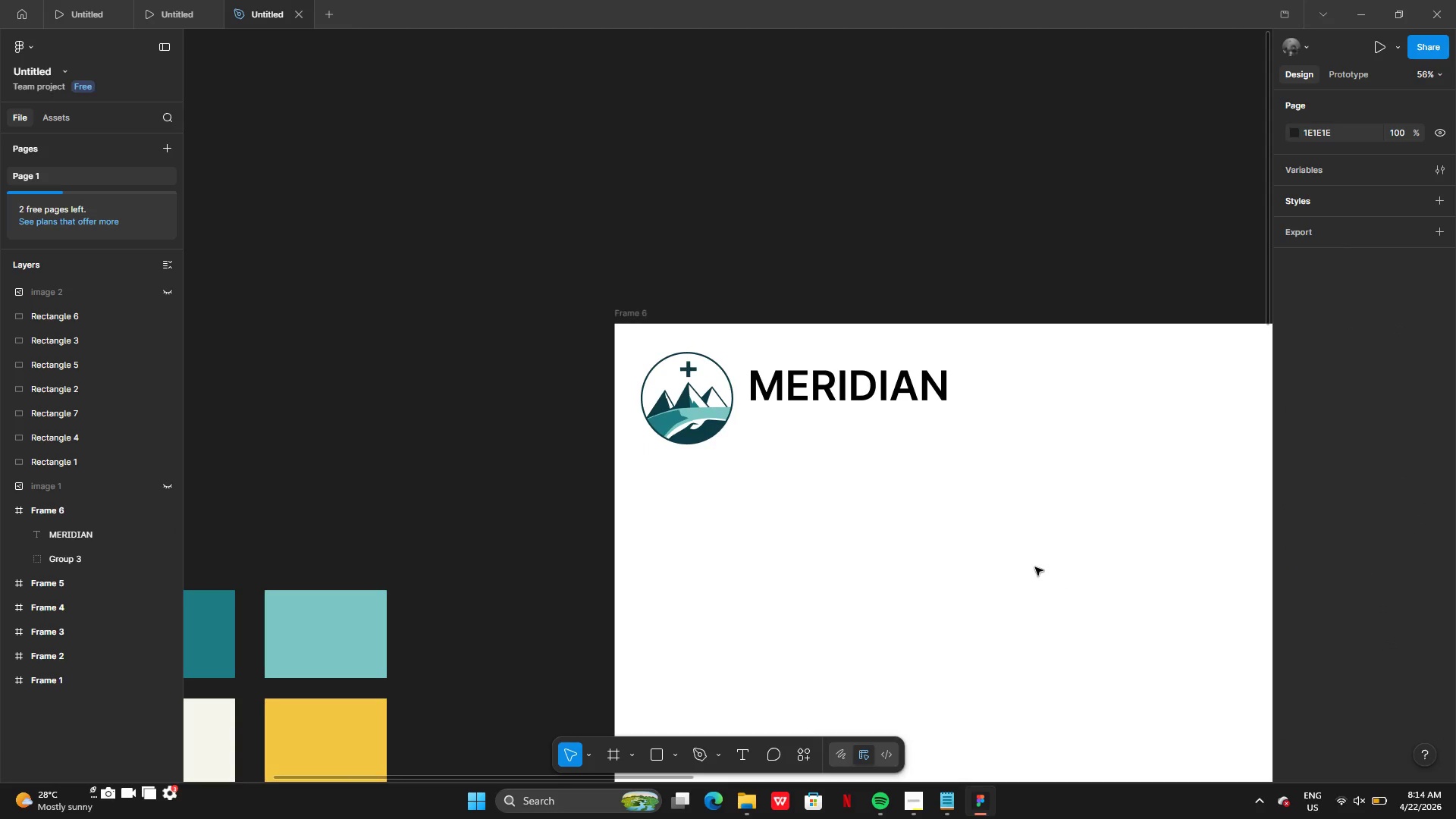 
left_click([872, 386])
 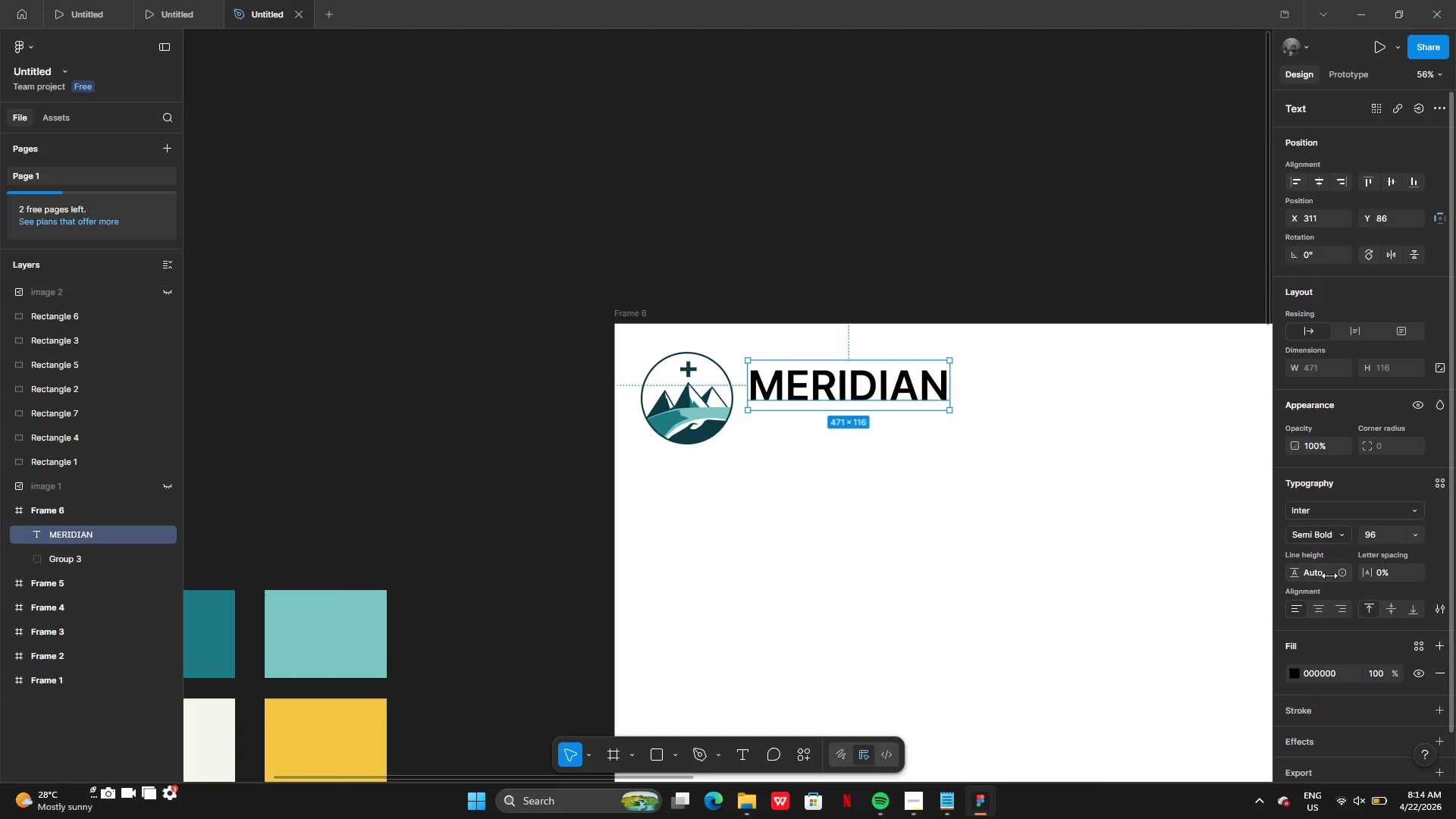 
mouse_move([1316, 523])
 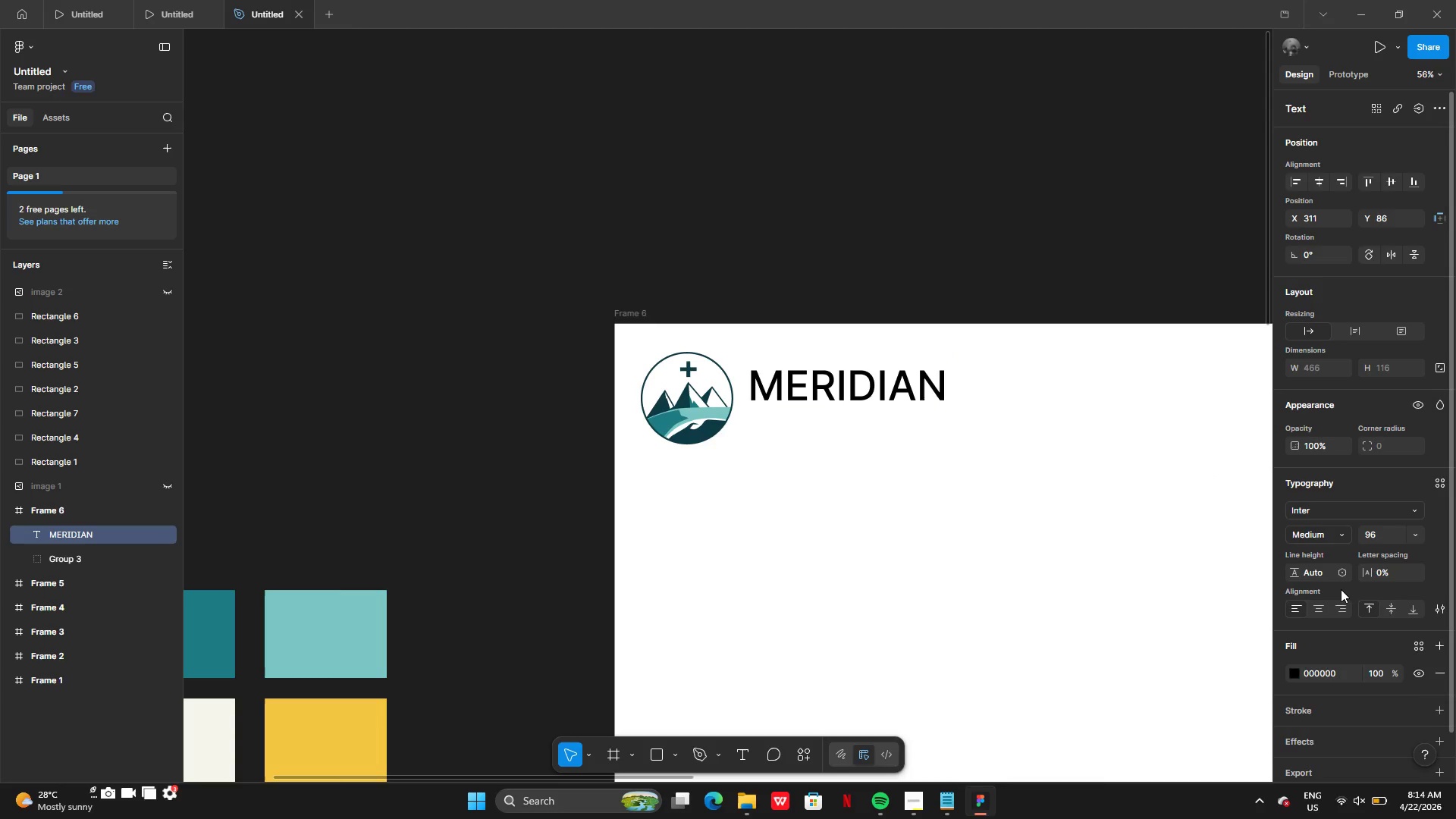 
left_click([1297, 670])
 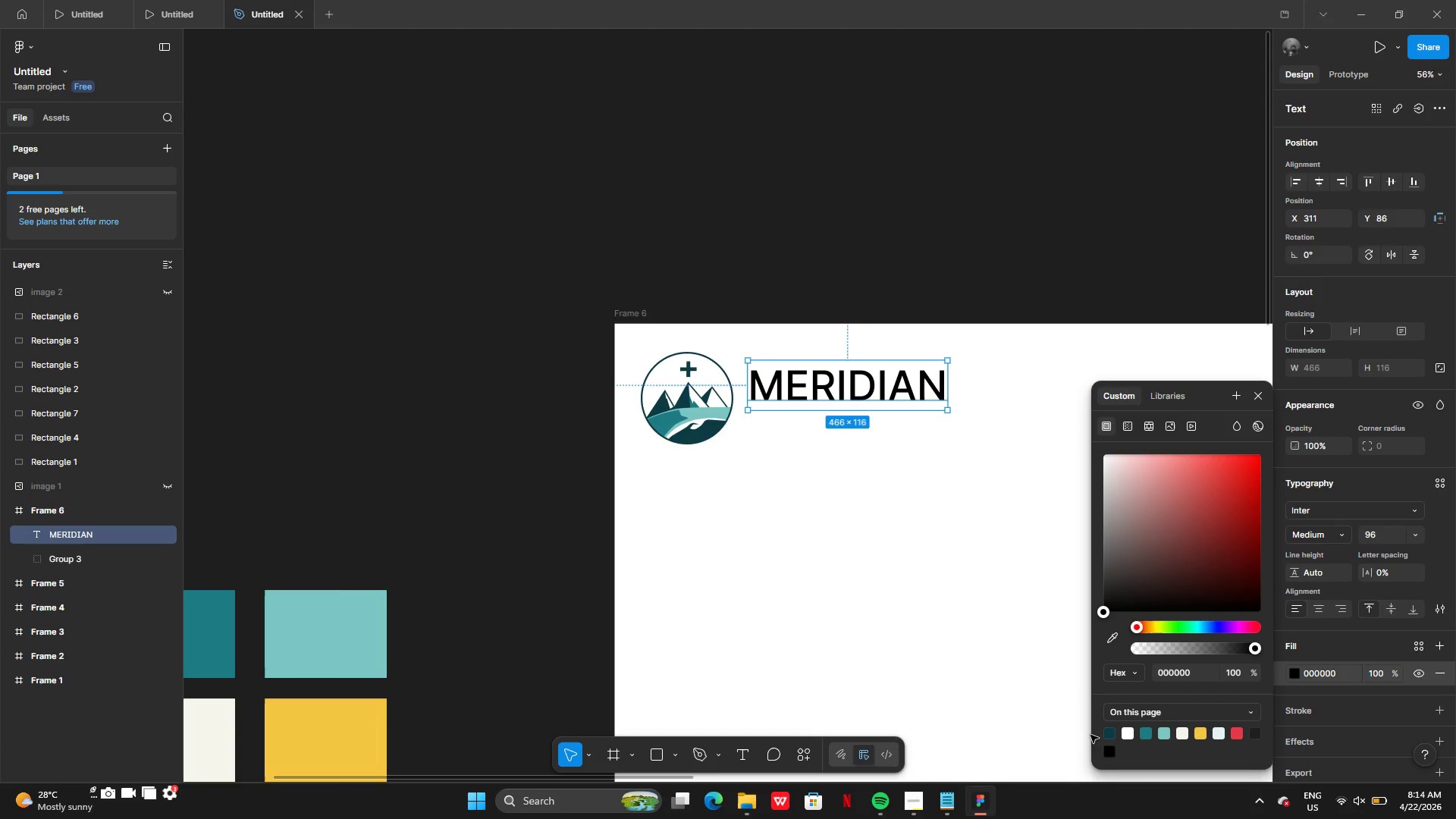 
left_click([1106, 732])
 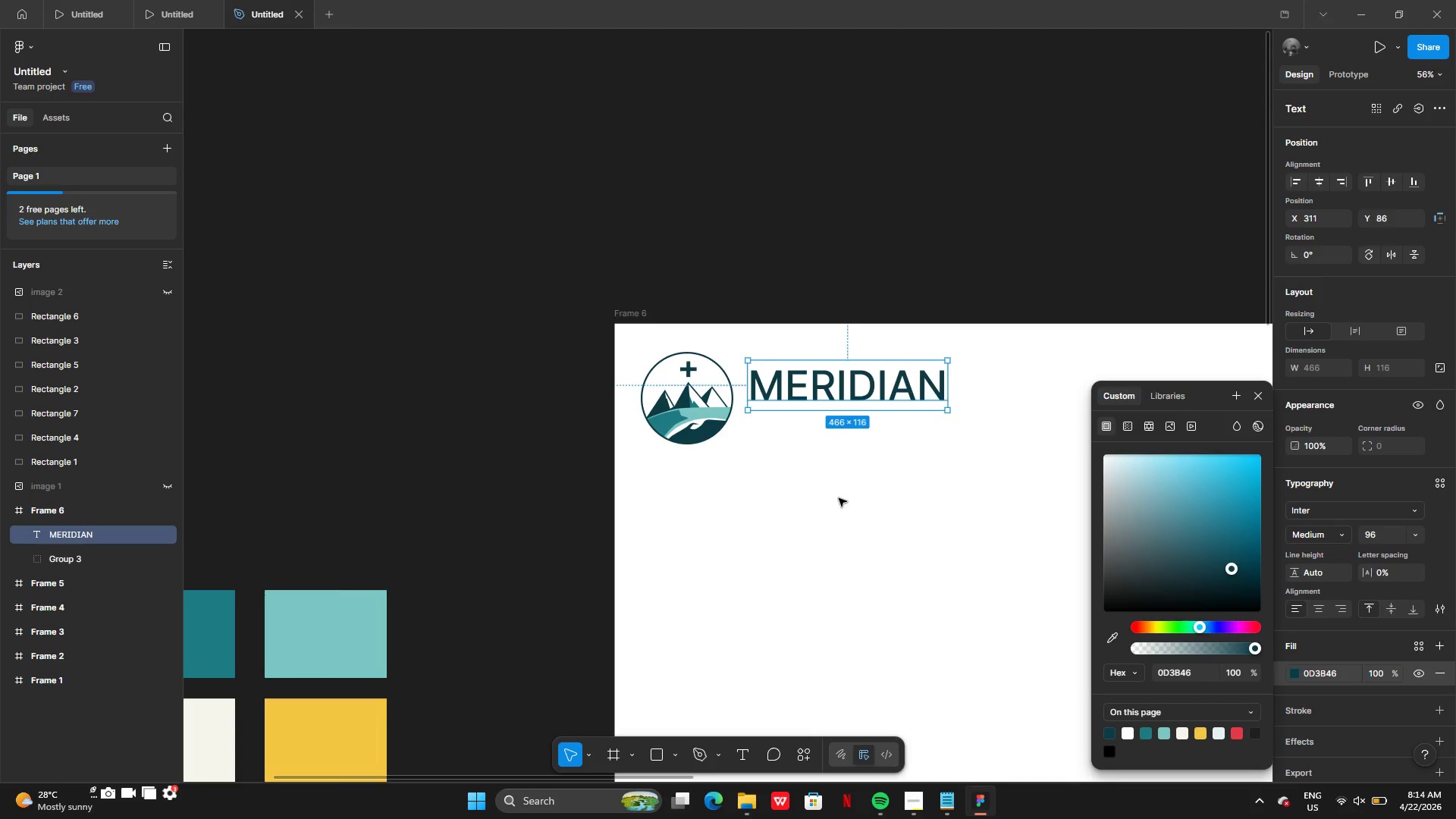 
left_click([819, 469])
 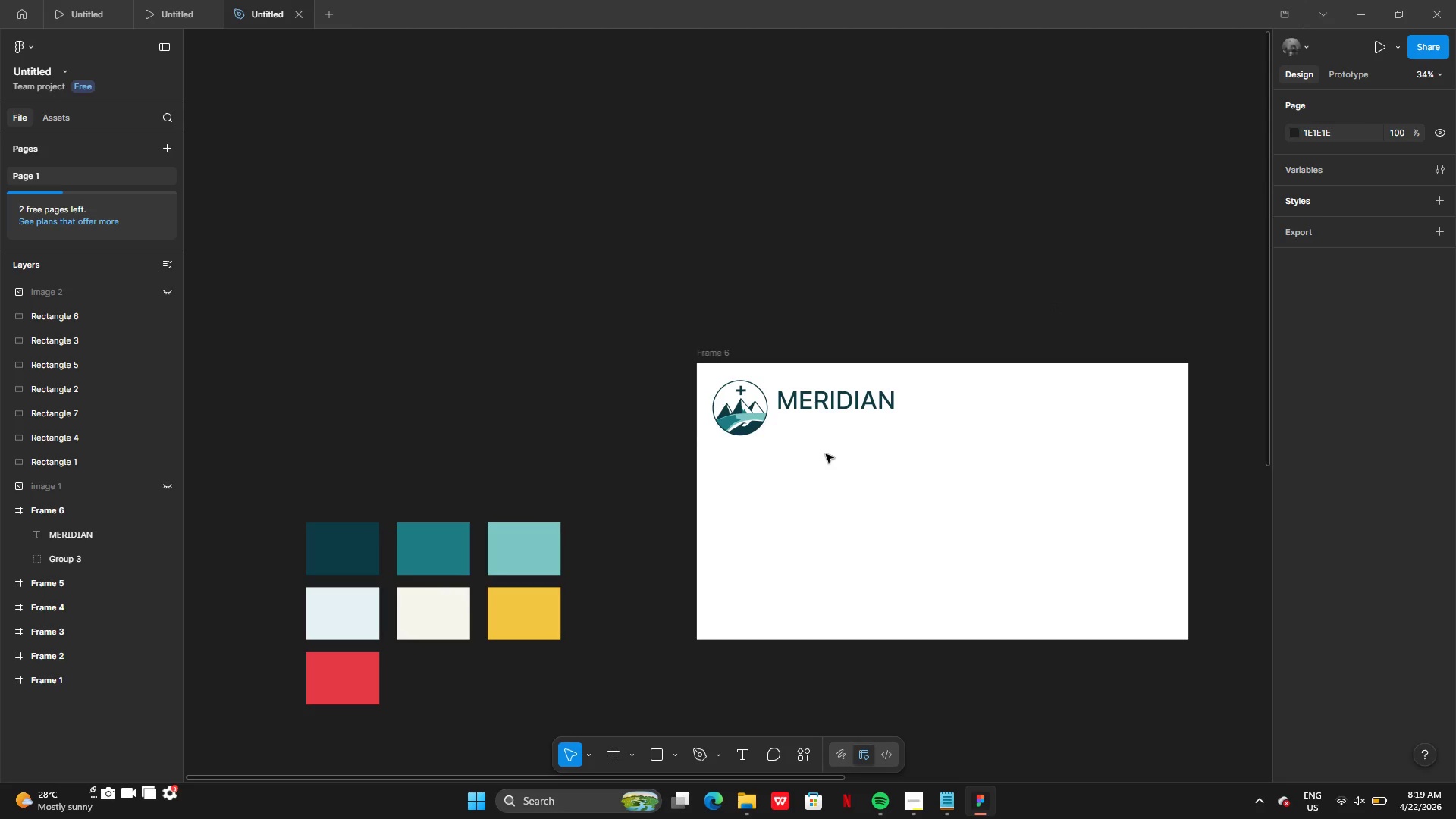 
wait(290.33)
 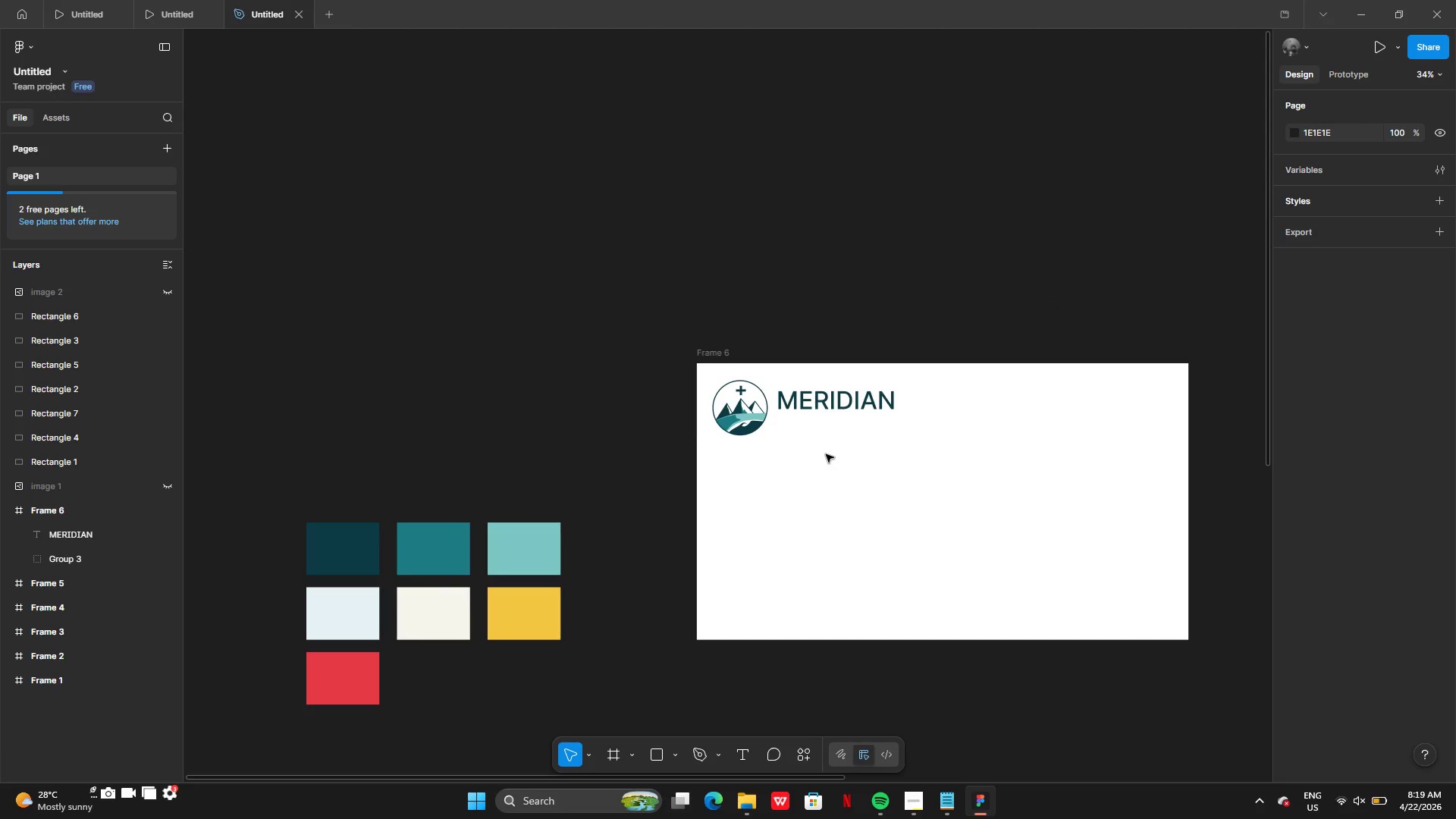 
scroll: coordinate [826, 454], scroll_direction: down, amount: 2.0
 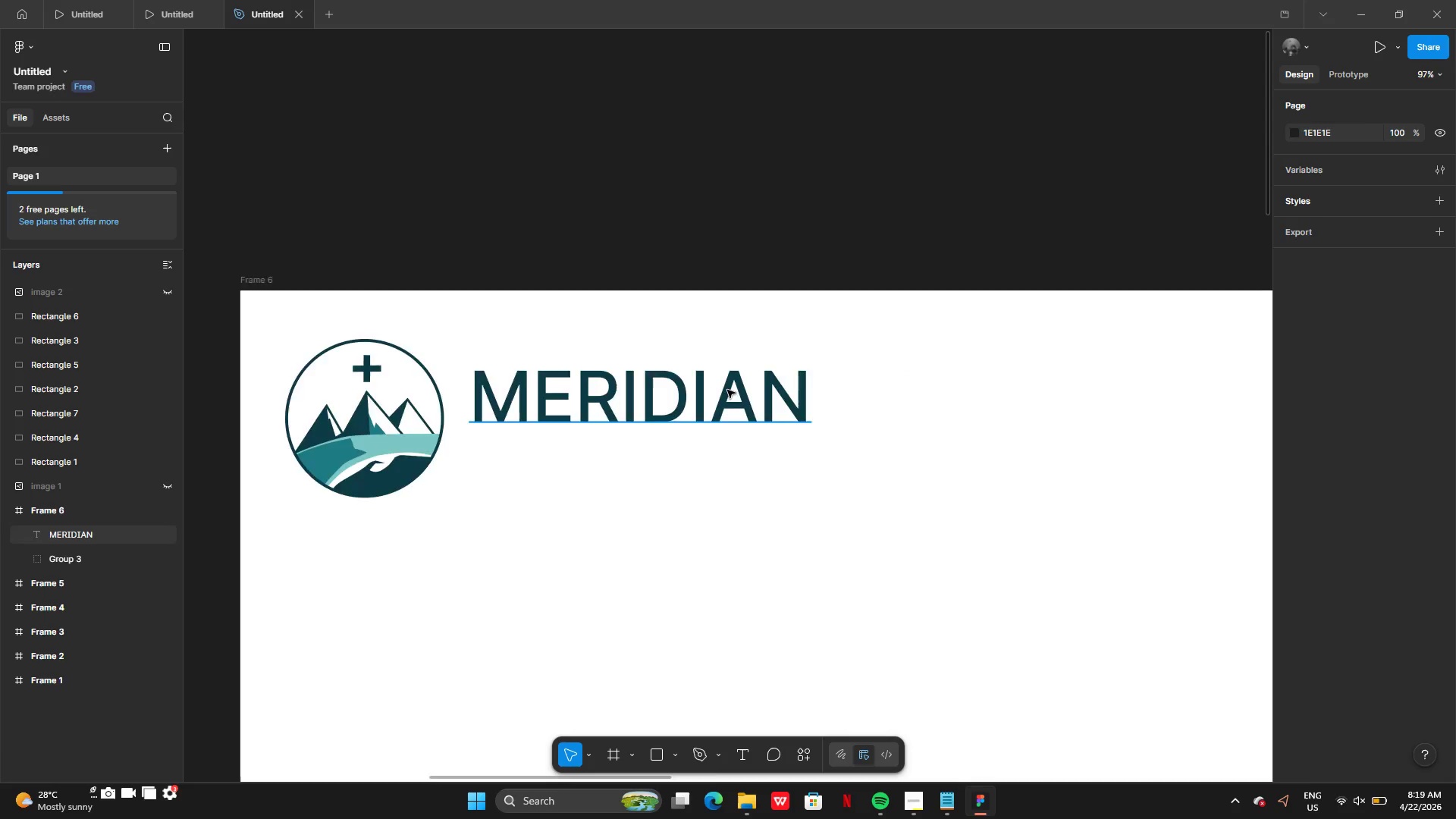 
wait(5.84)
 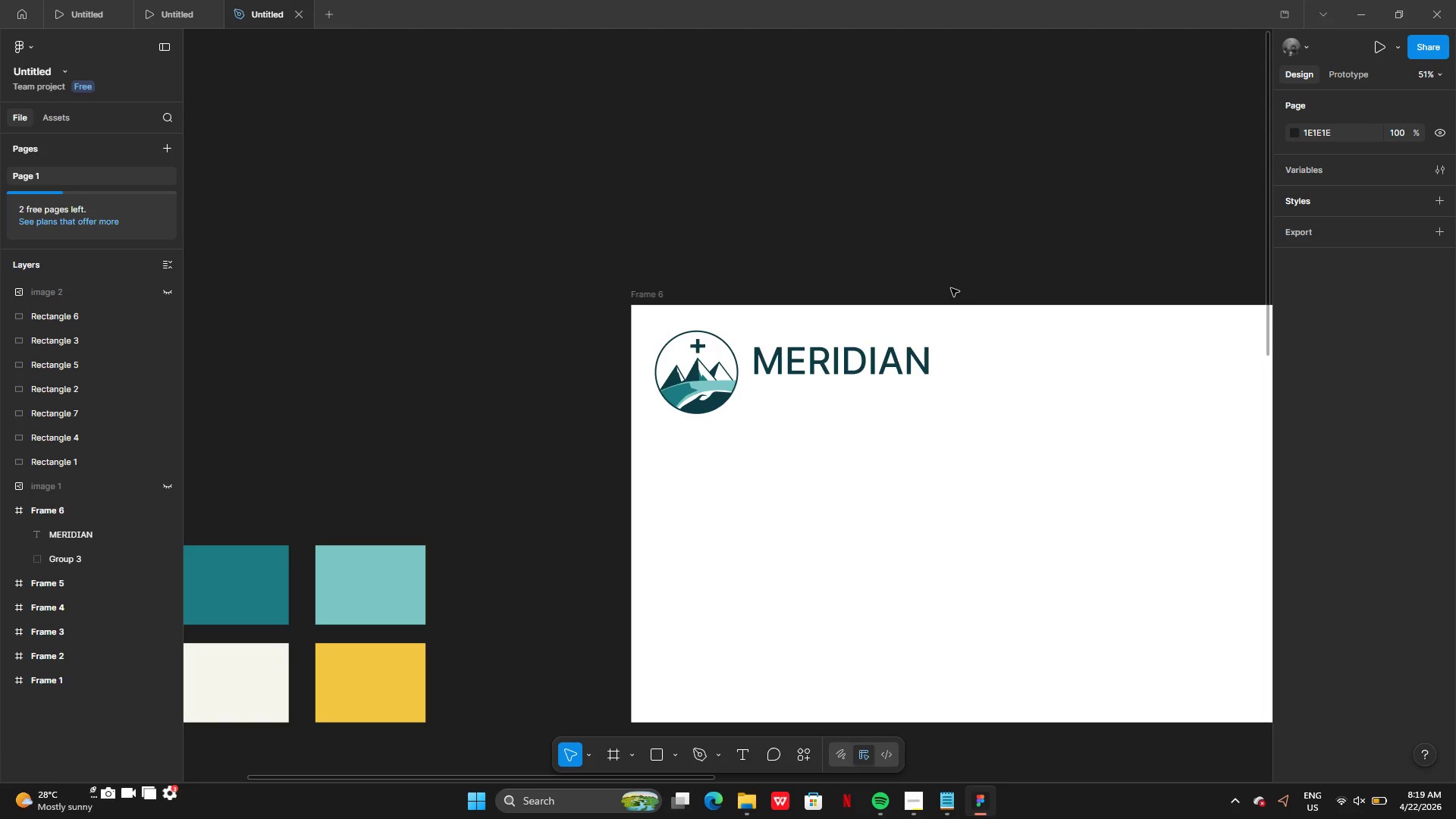 
left_click([683, 395])
 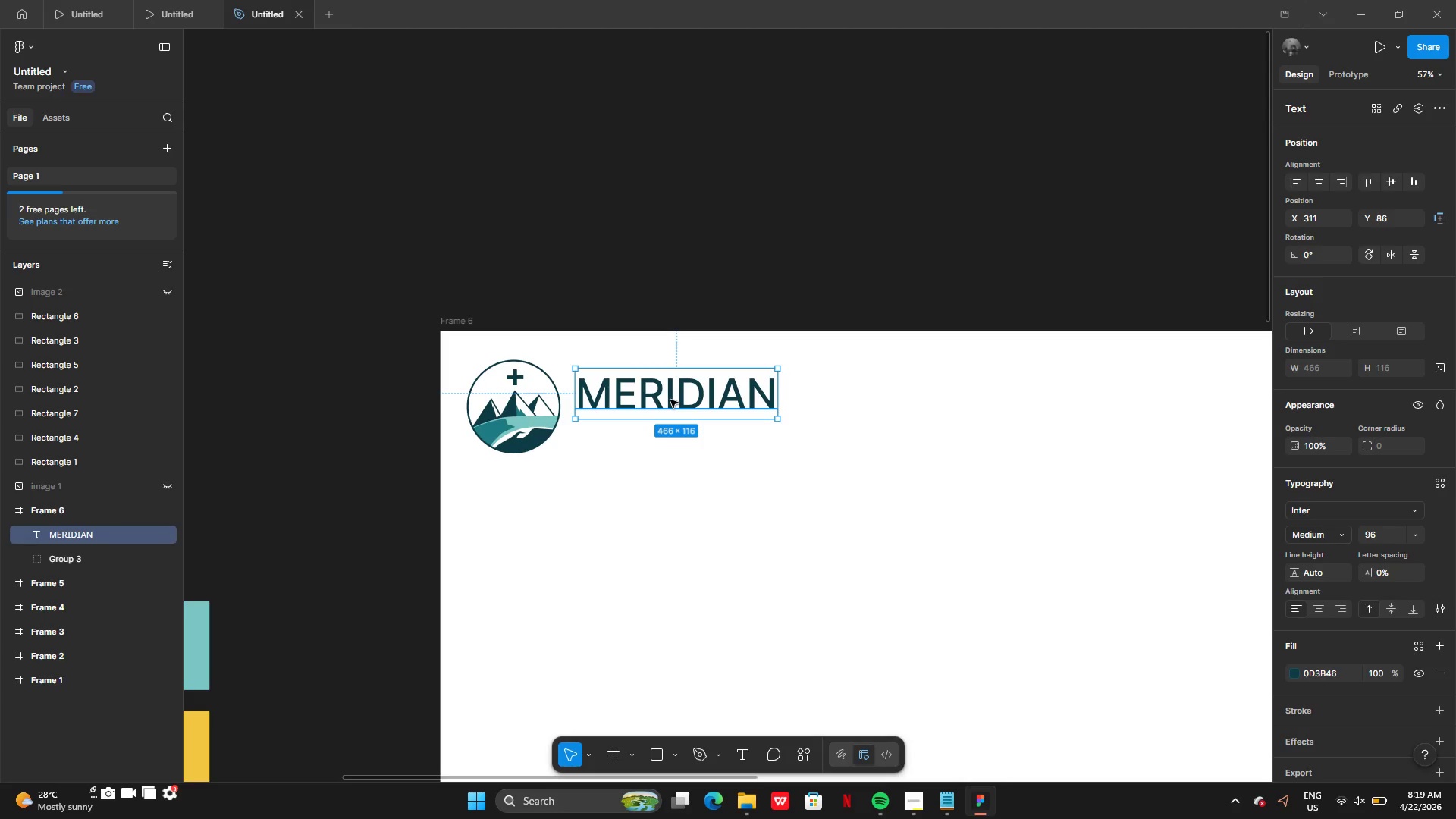 
double_click([670, 400])
 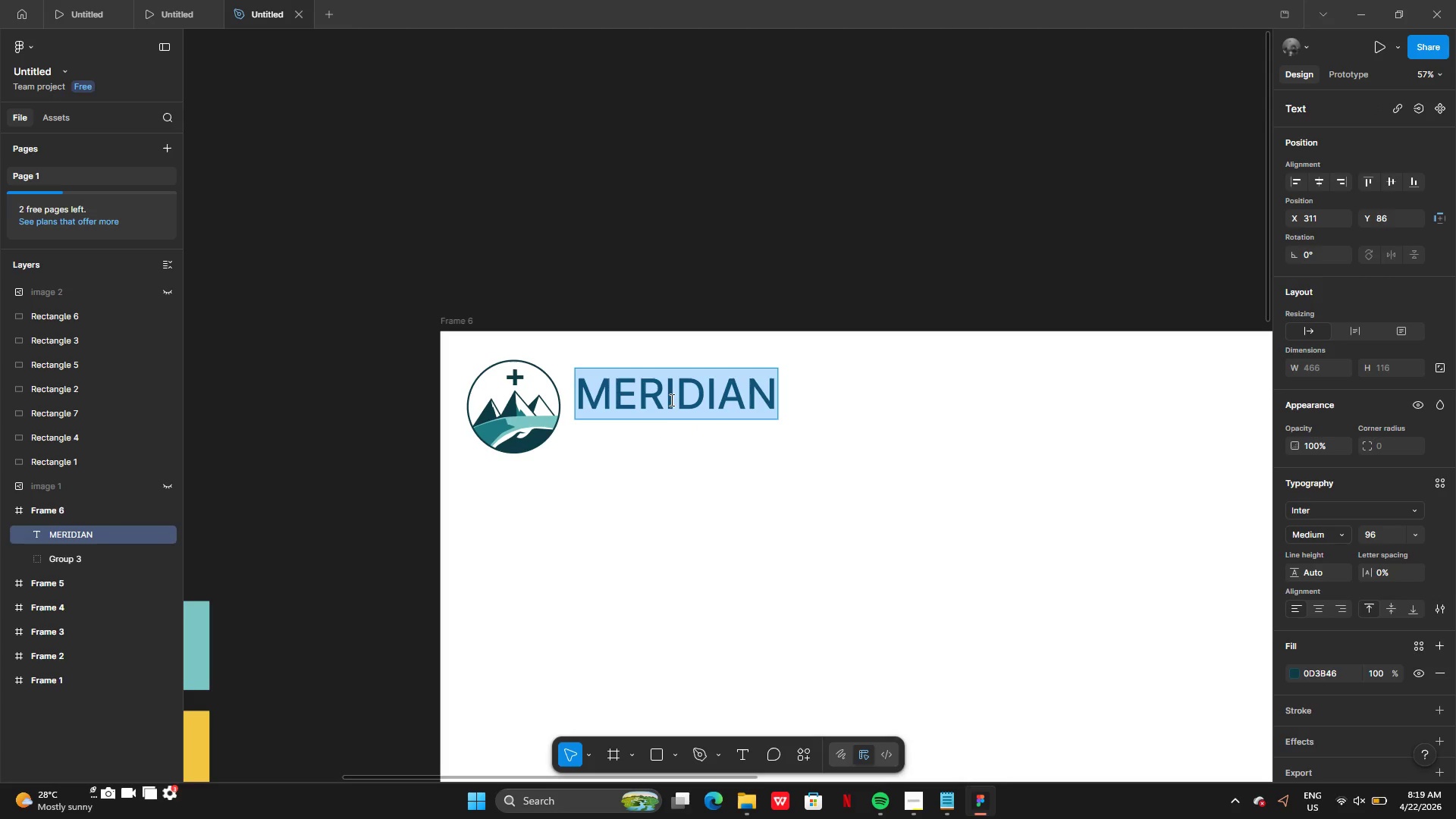 
hold_key(key=AltLeft, duration=0.38)
left_click_drag(start_coordinate=[670, 397], to_coordinate=[670, 440])
 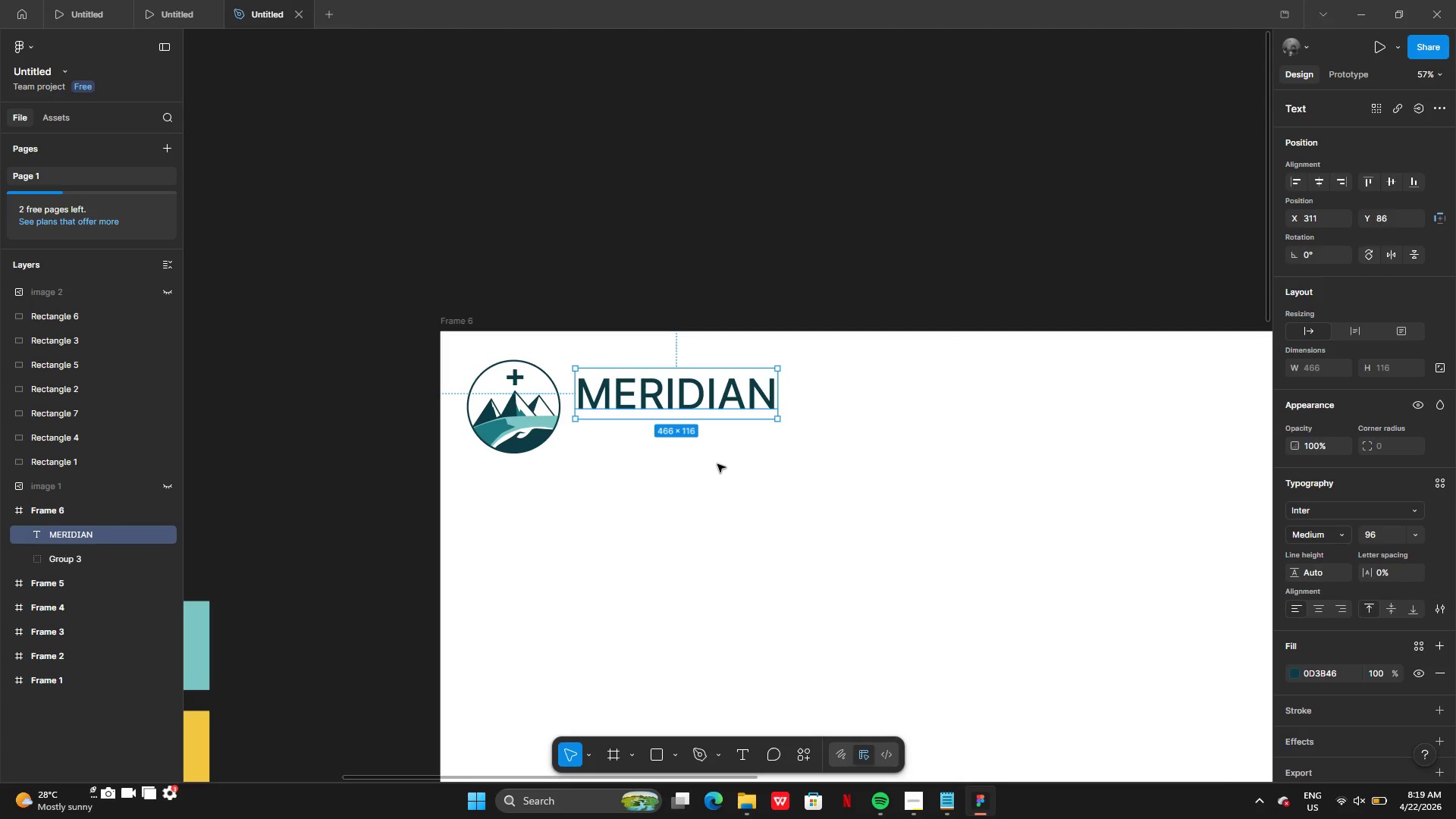 
left_click([717, 461])
 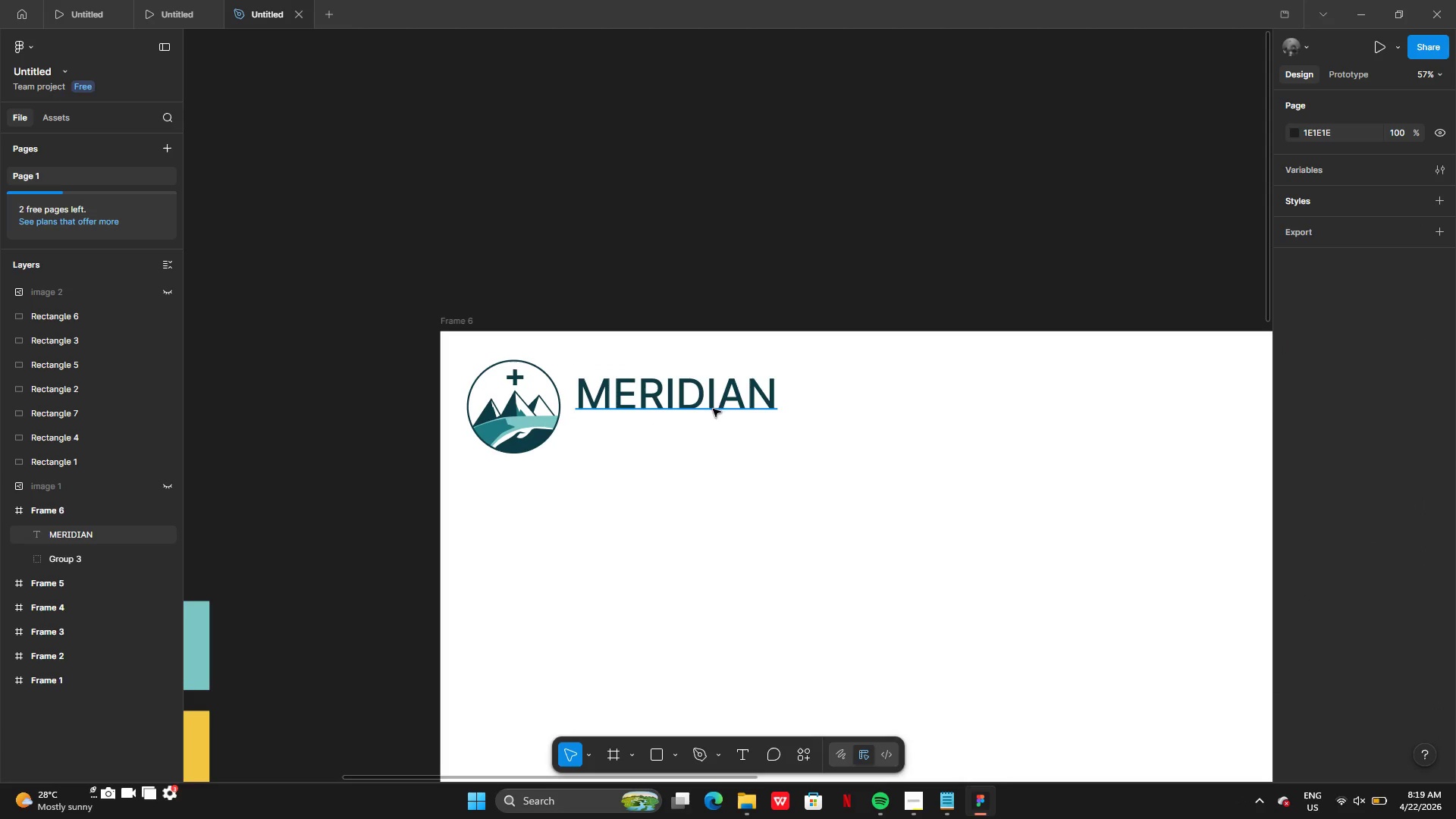 
hold_key(key=AltLeft, duration=0.38)
left_click_drag(start_coordinate=[707, 400], to_coordinate=[710, 449])
 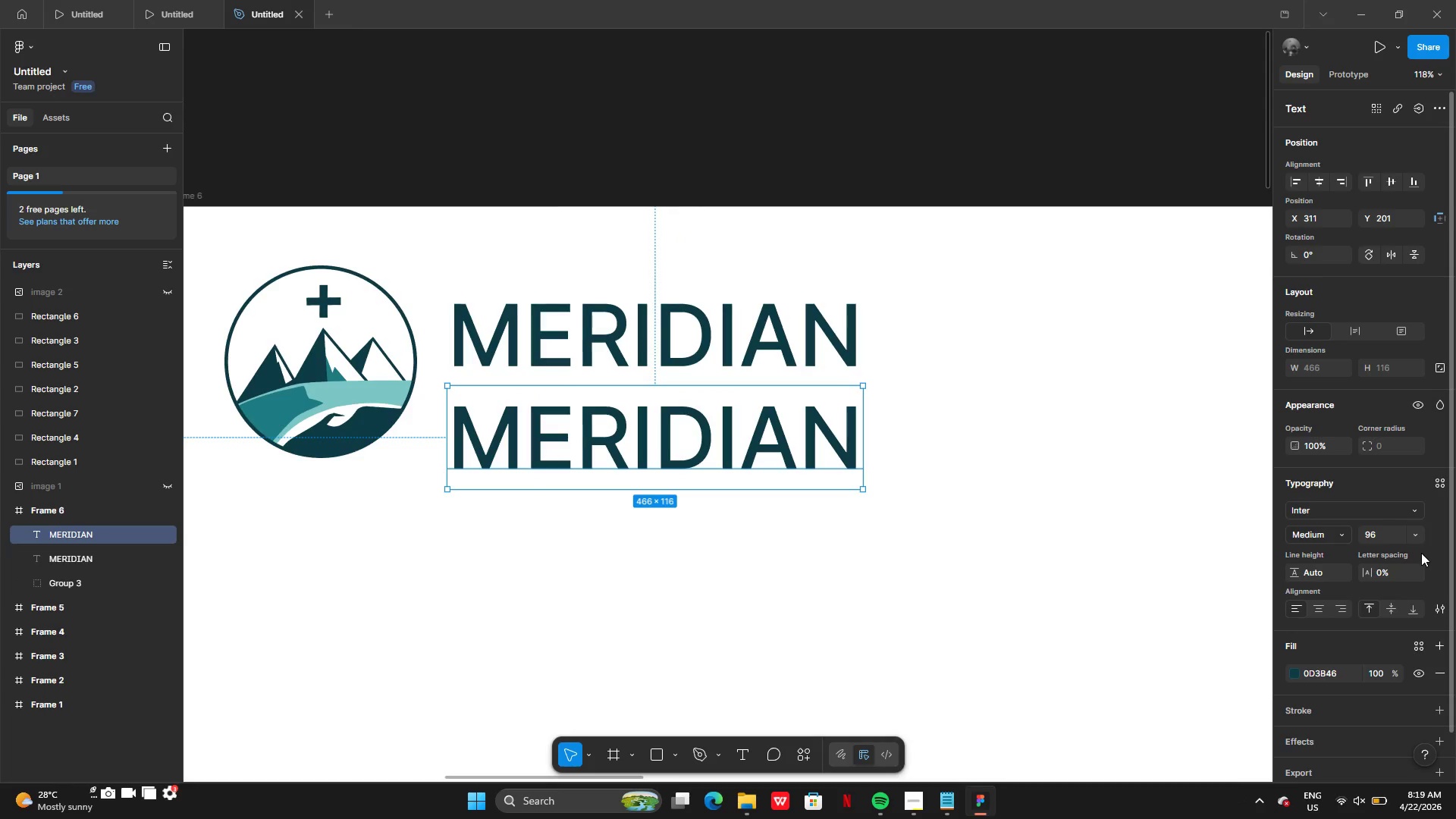 
double_click([1418, 542])
 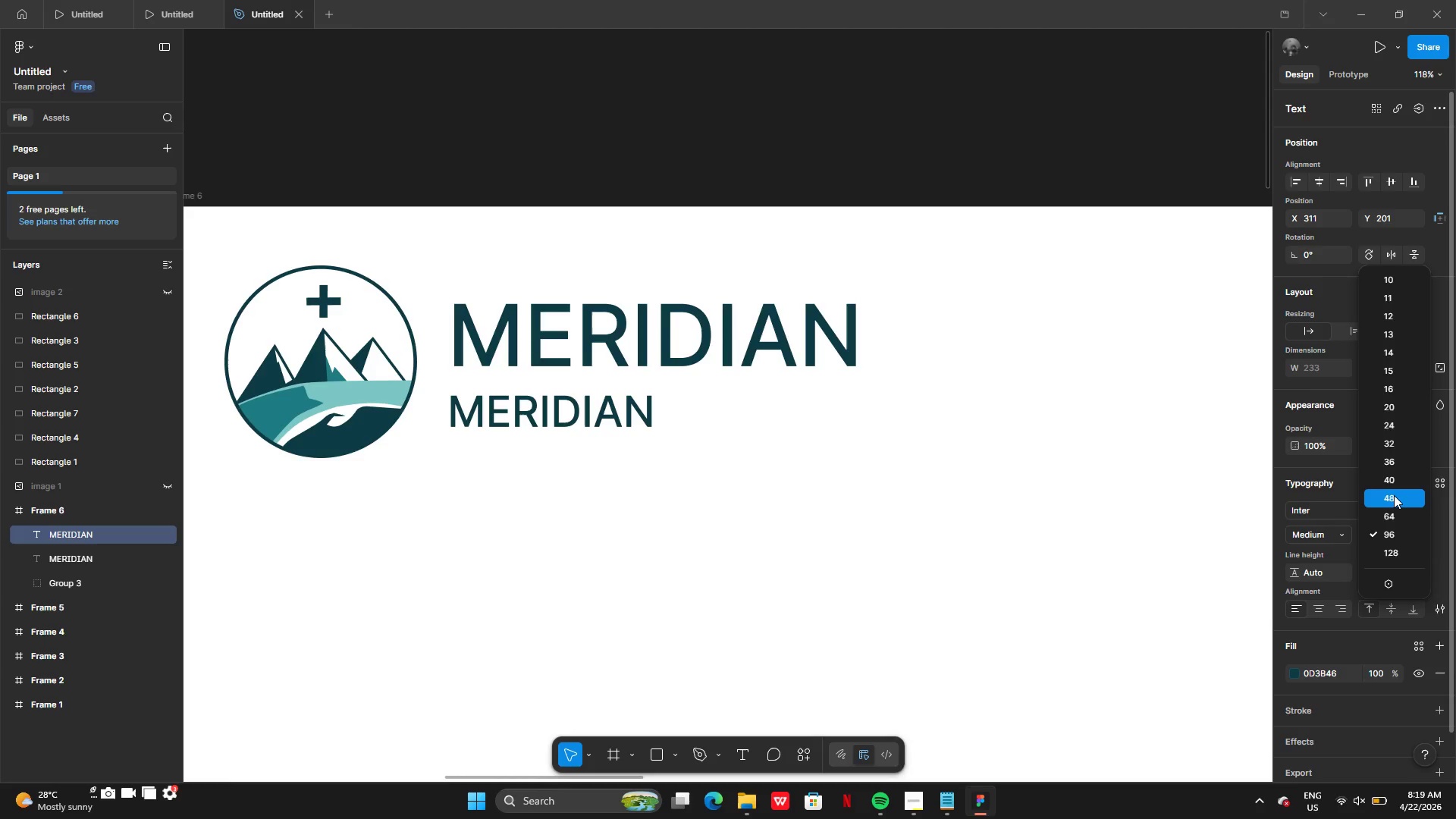 
left_click([1394, 495])
 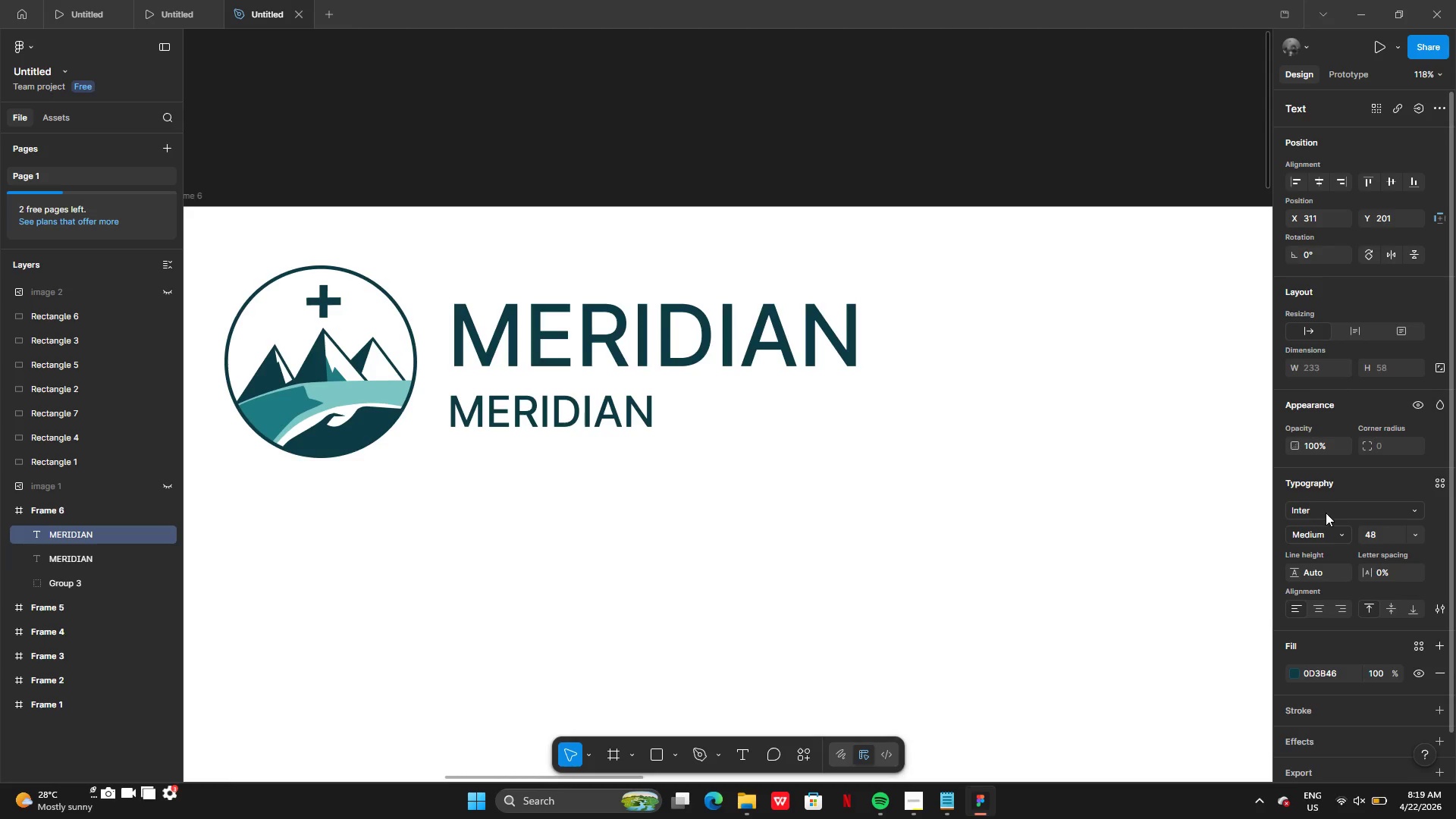 
left_click([1324, 504])
 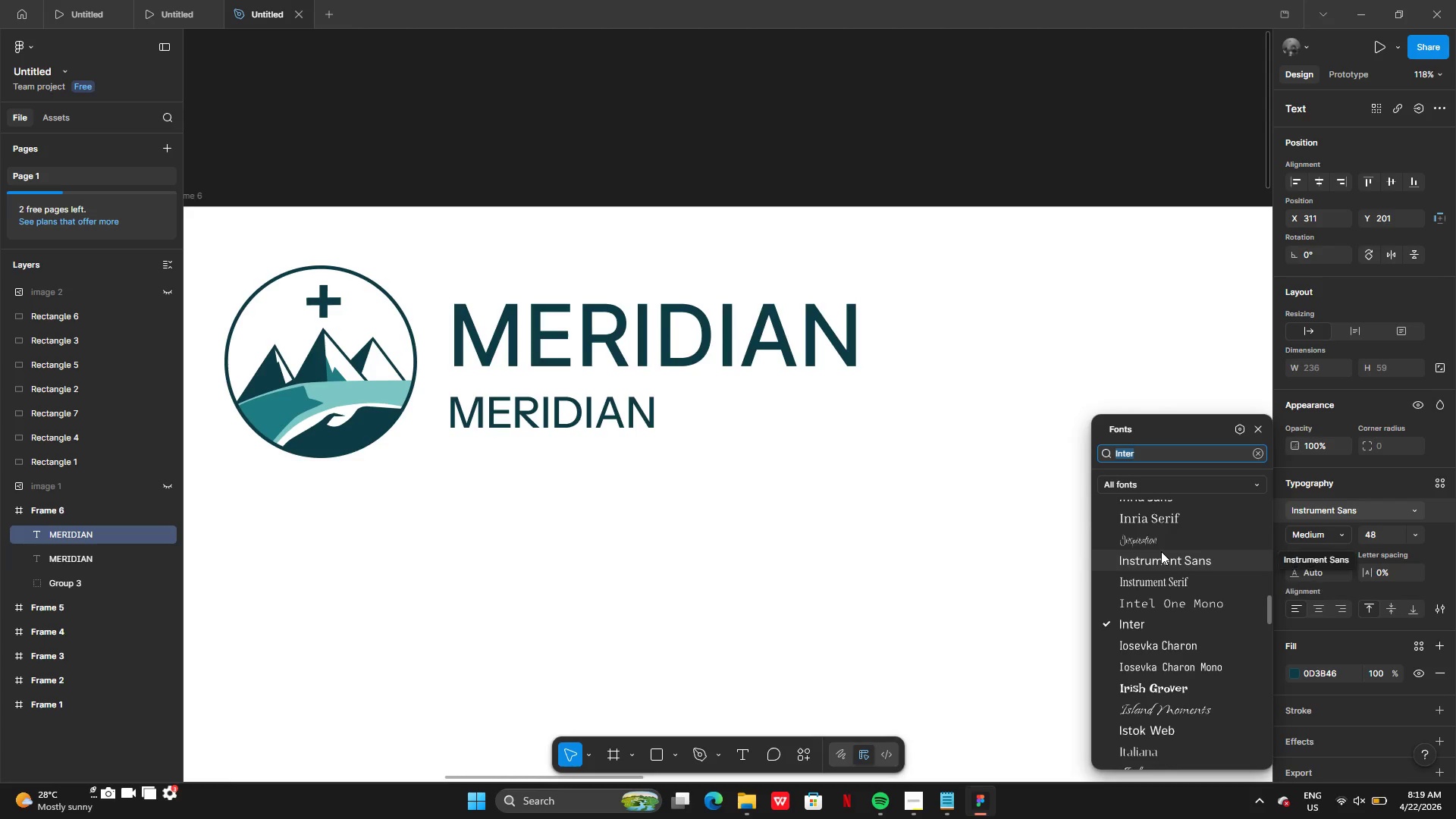 
left_click([1161, 551])
 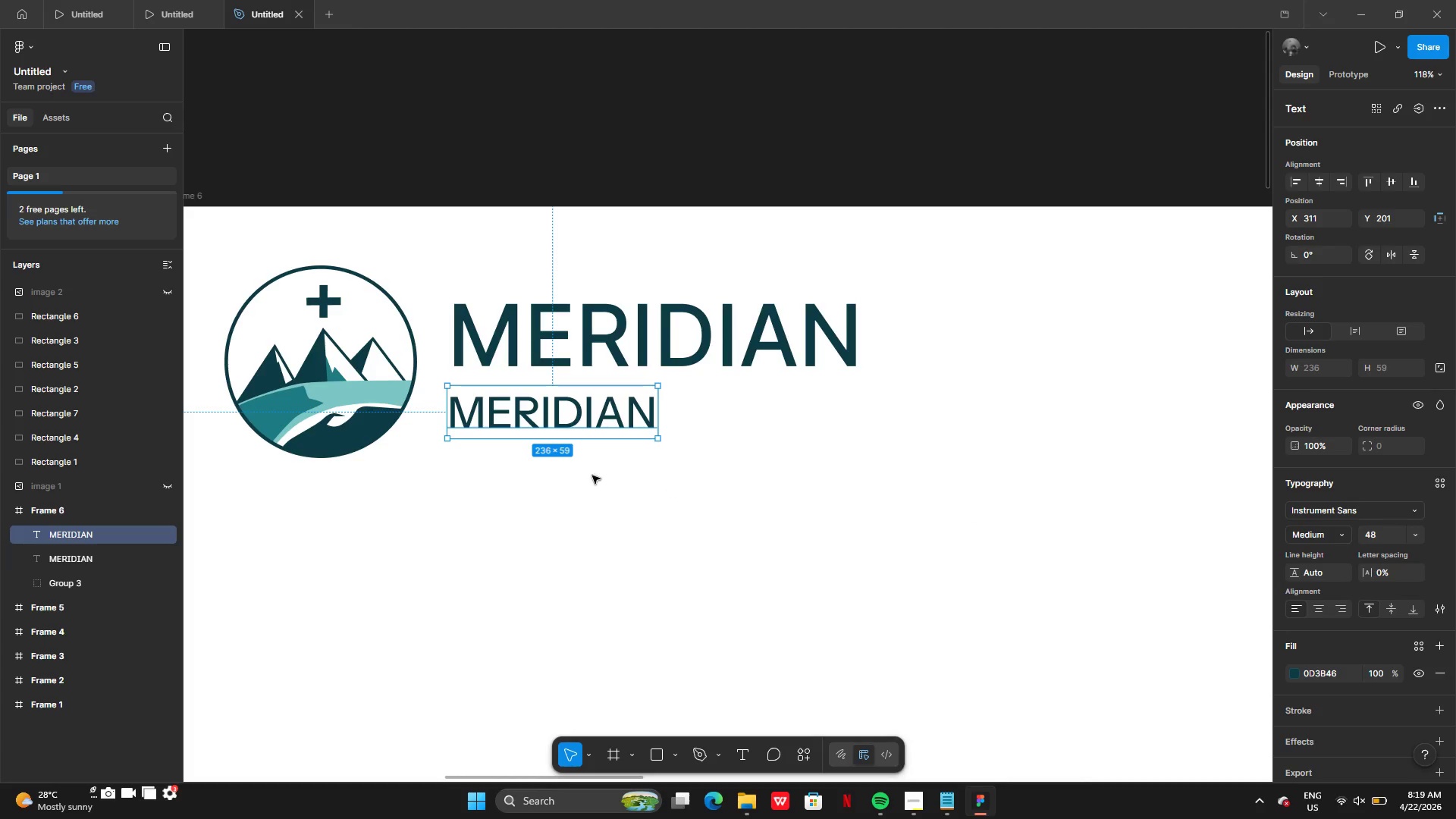 
double_click([633, 404])
 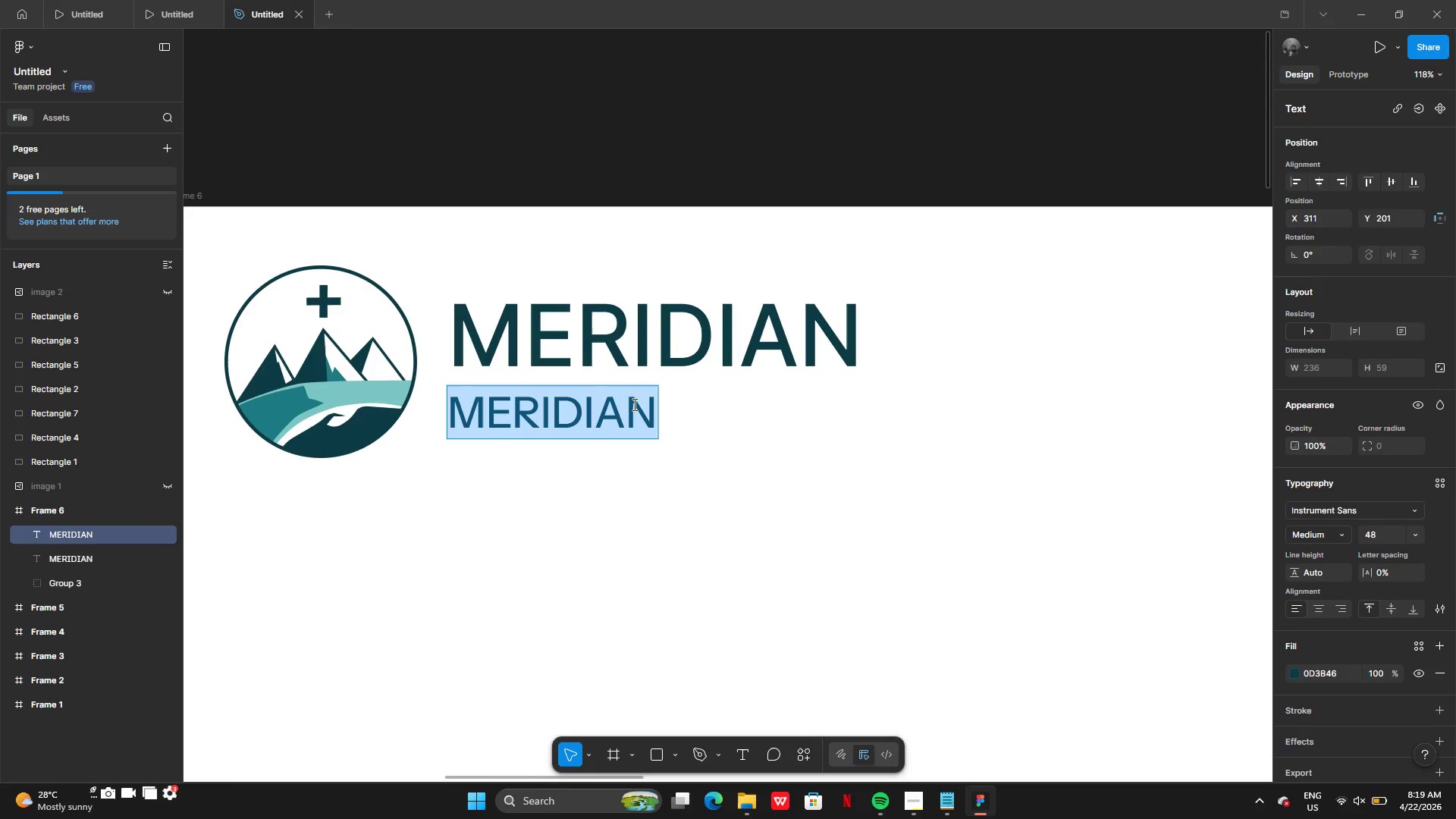 
type(TRAVEL CILI)
key(Backspace)
key(Backspace)
key(Backspace)
type(LINIC)
 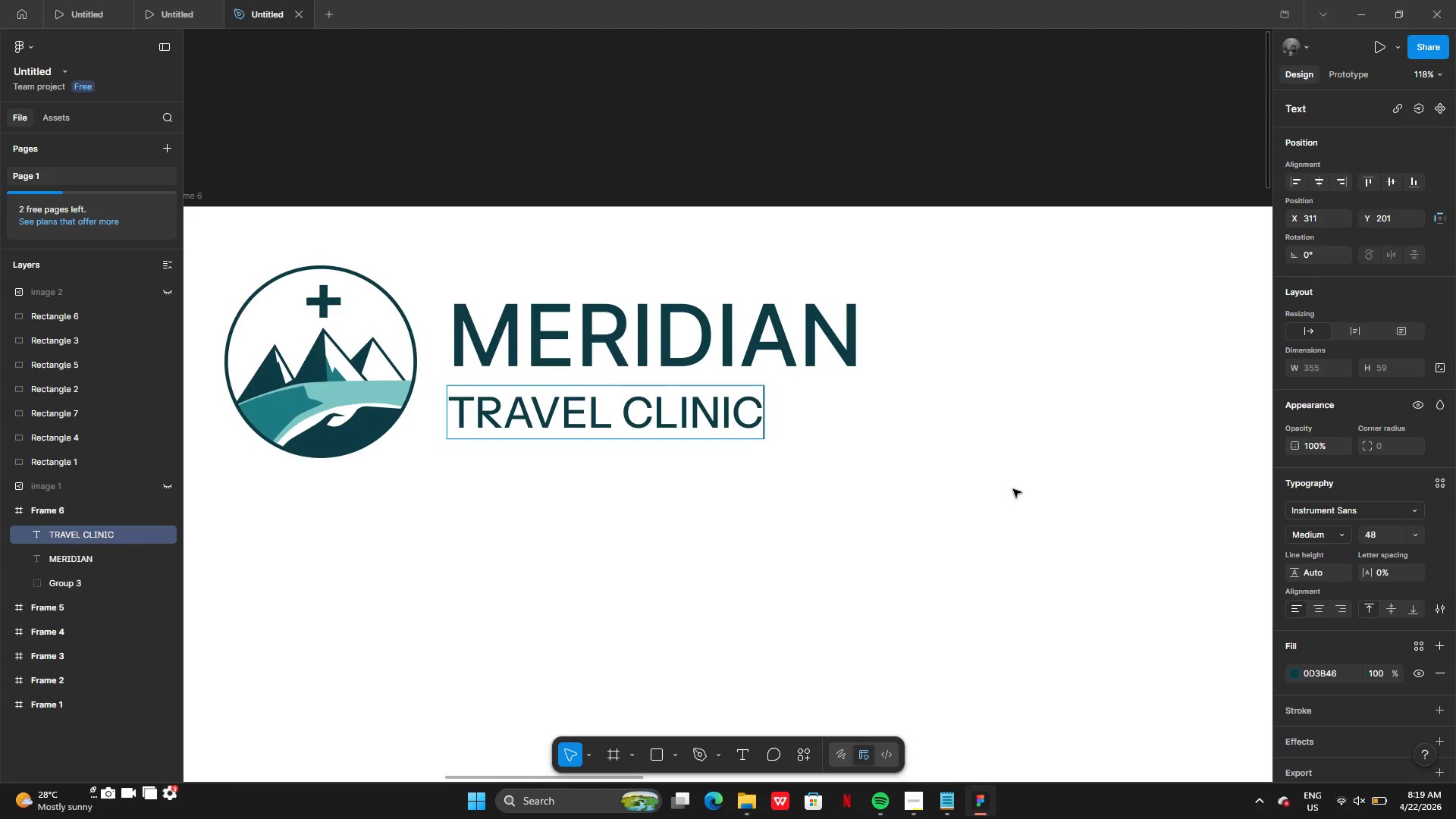 
left_click([1024, 522])
 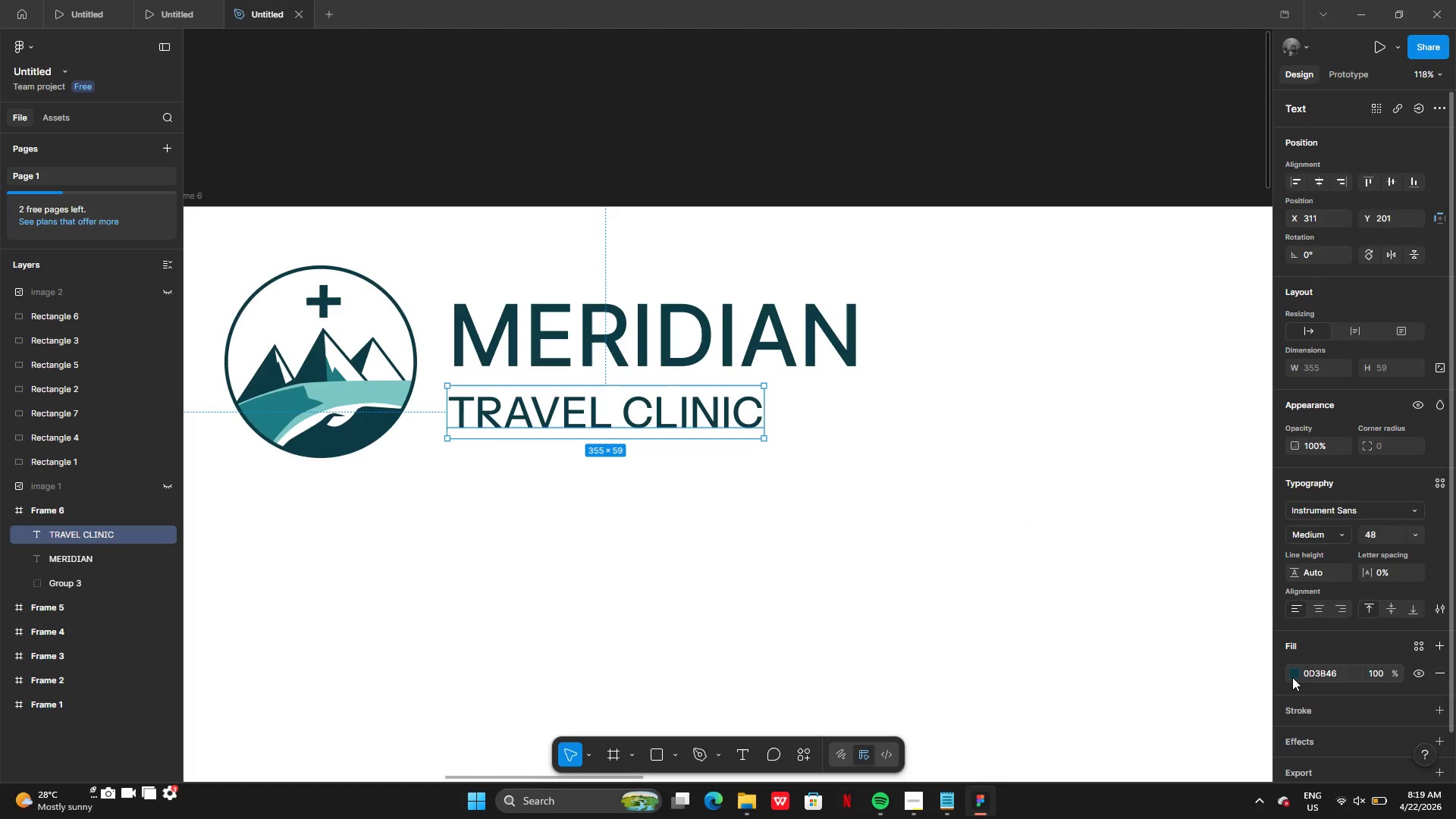 
left_click([1292, 677])
 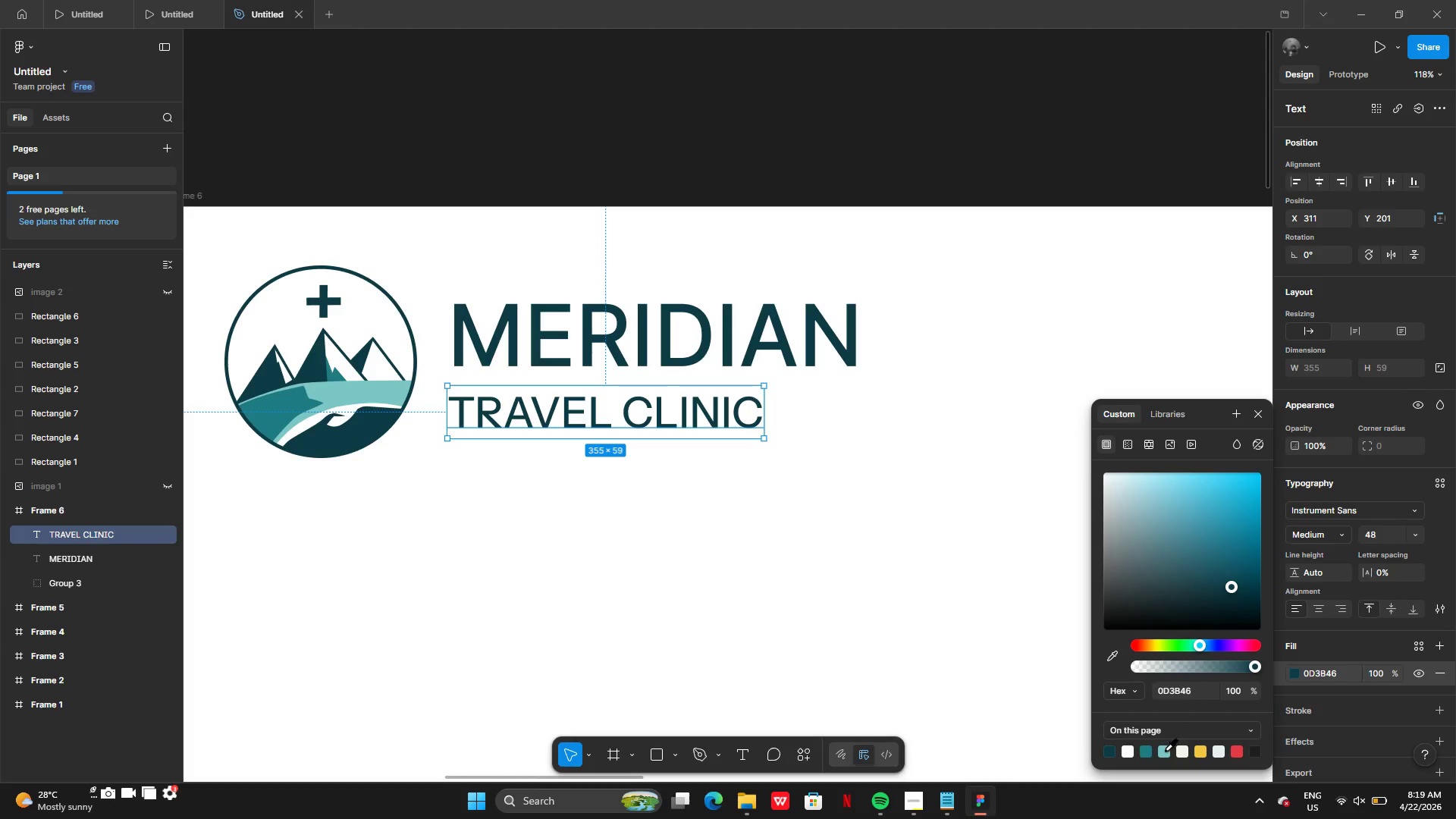 
left_click([1139, 753])
 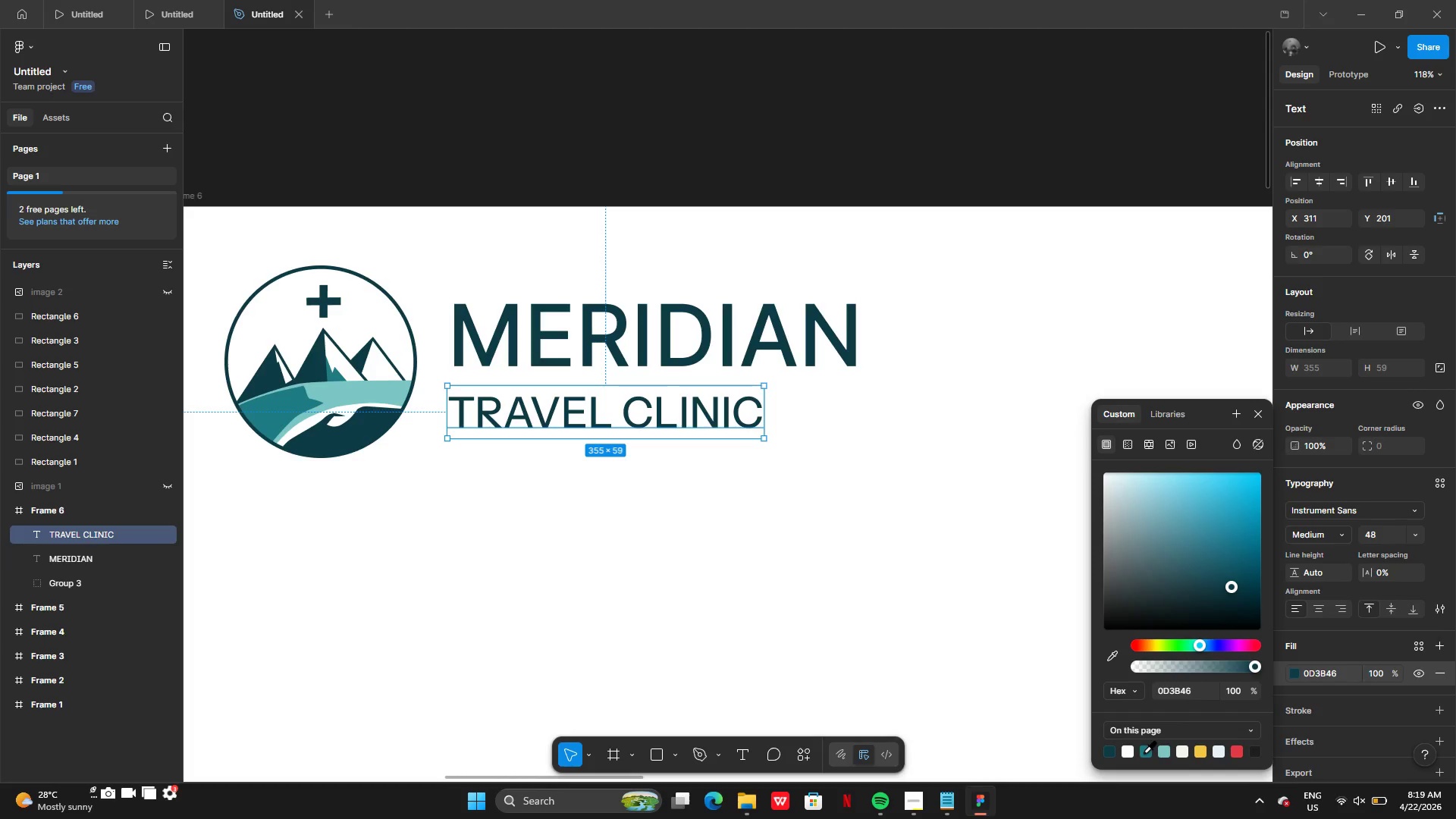 
left_click([1144, 752])
 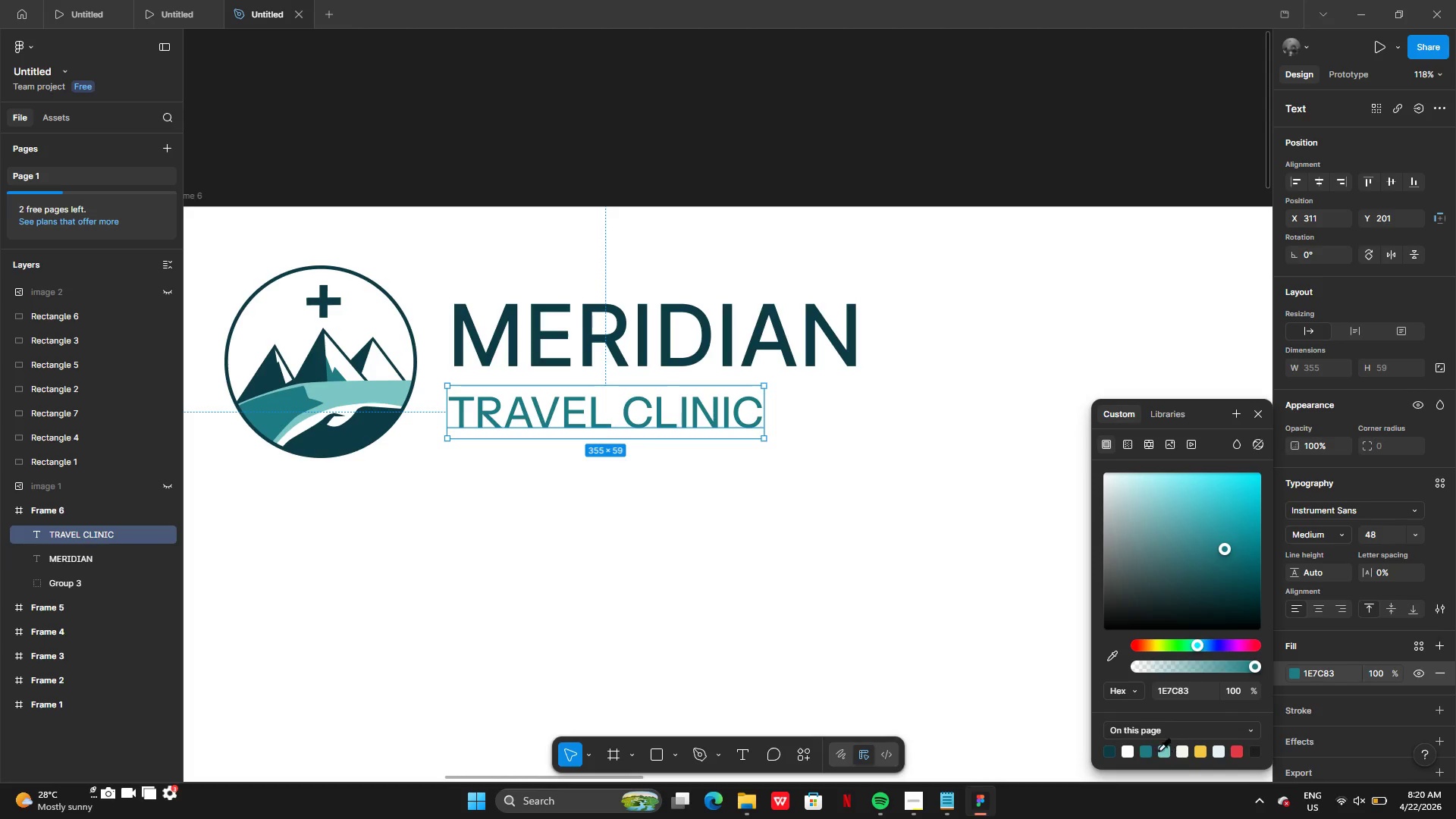 
left_click([1164, 748])
 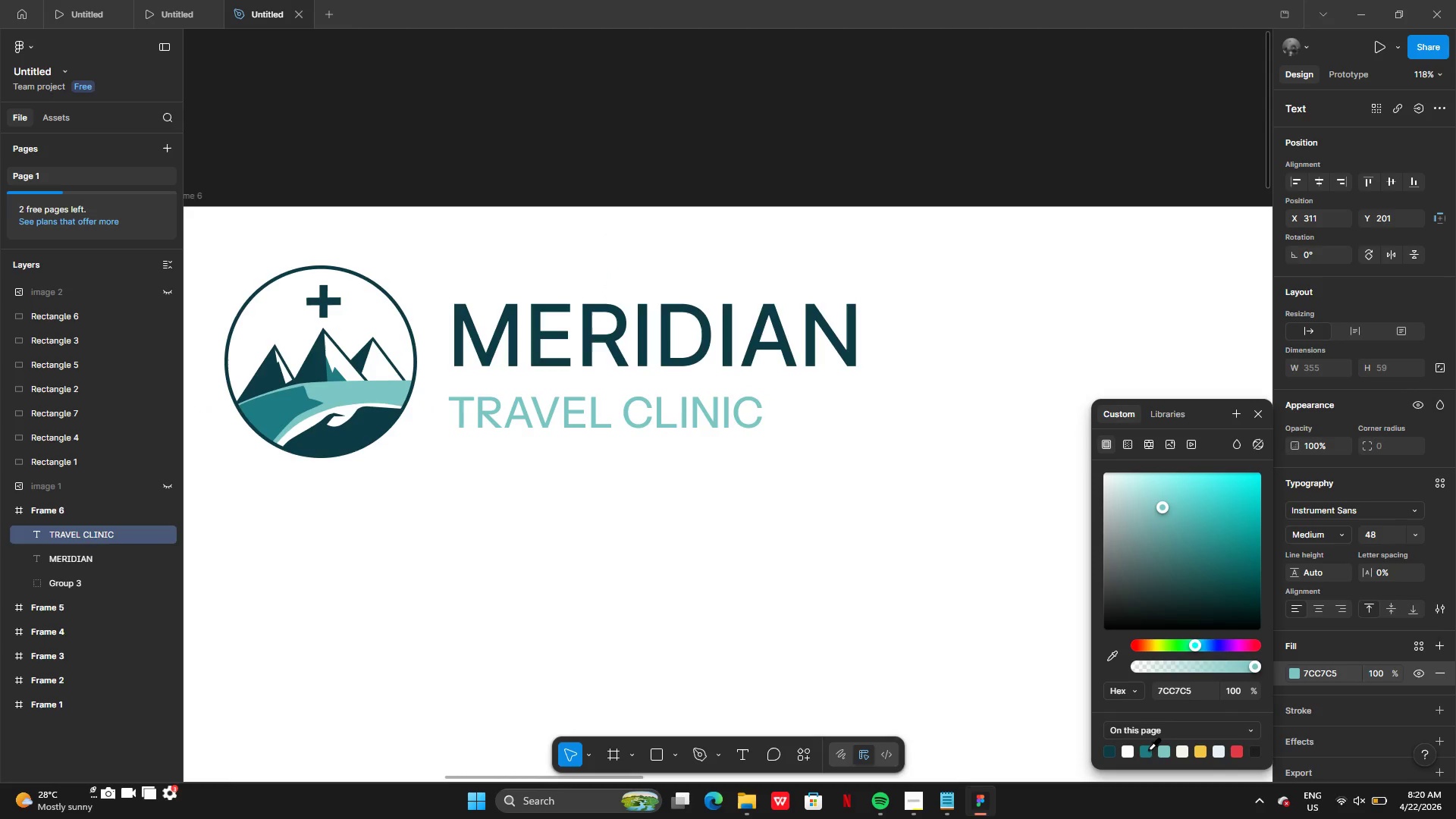 
left_click([1148, 749])
 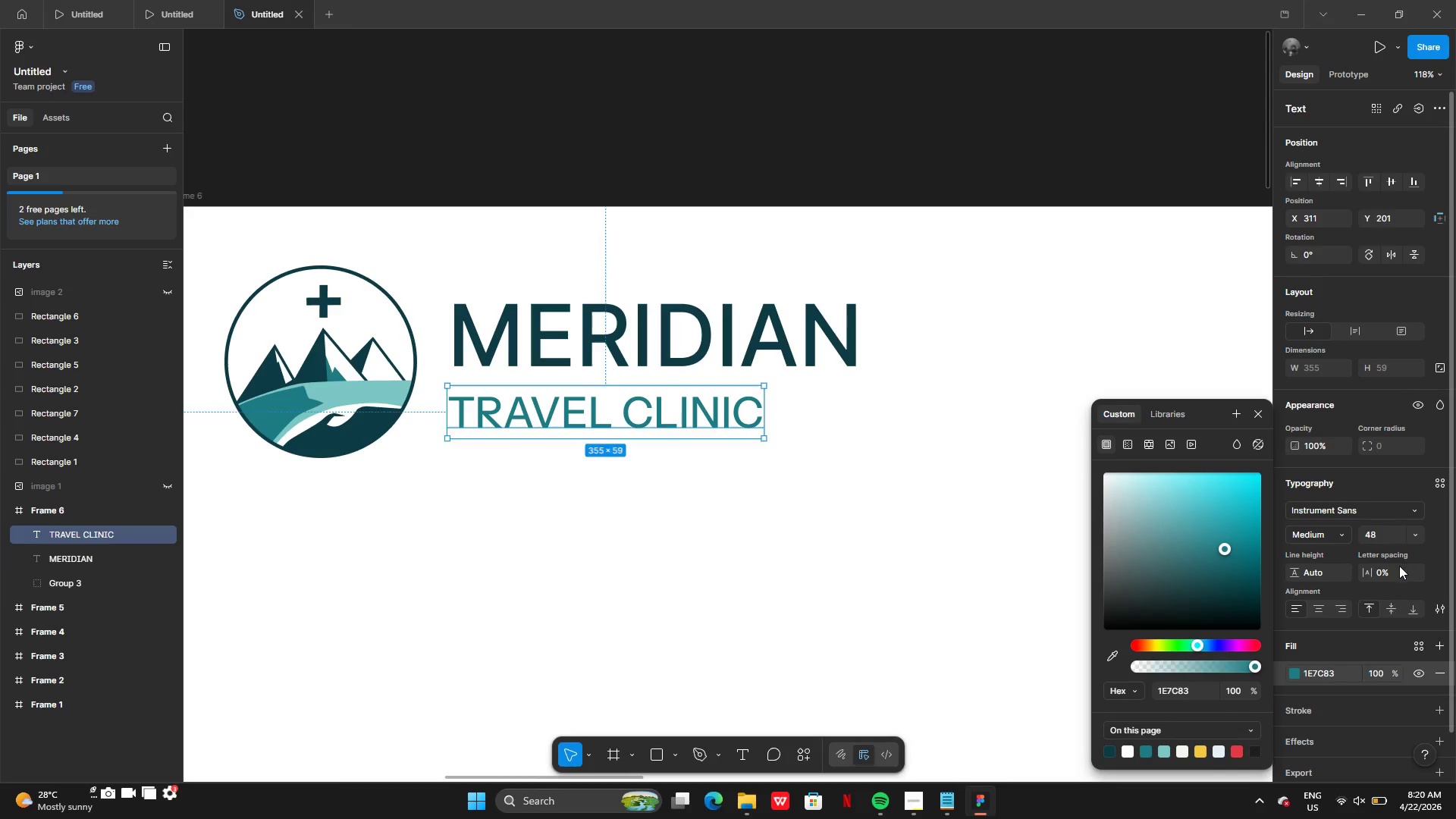 
left_click([1385, 578])
 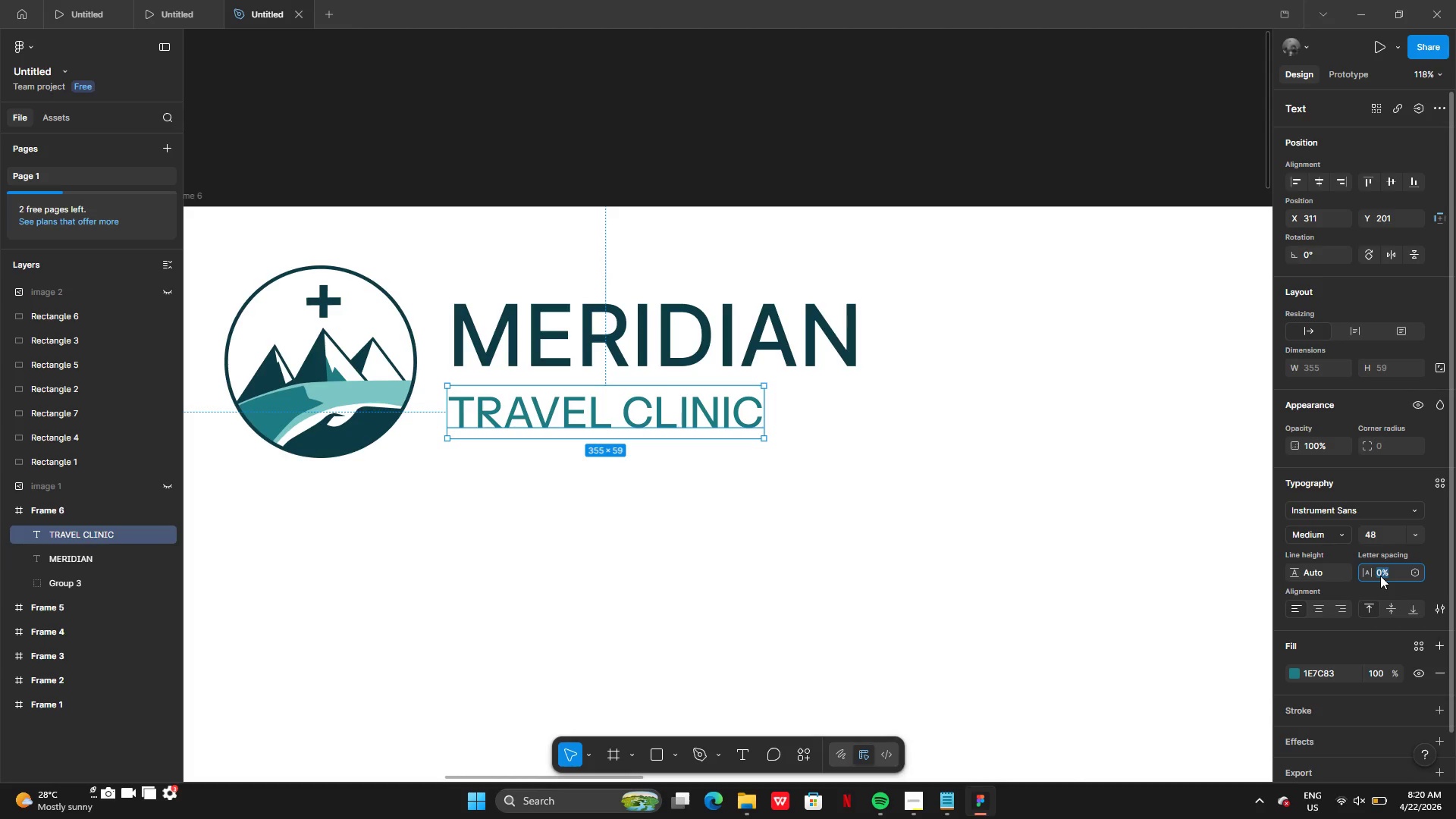 
left_click([1380, 576])
 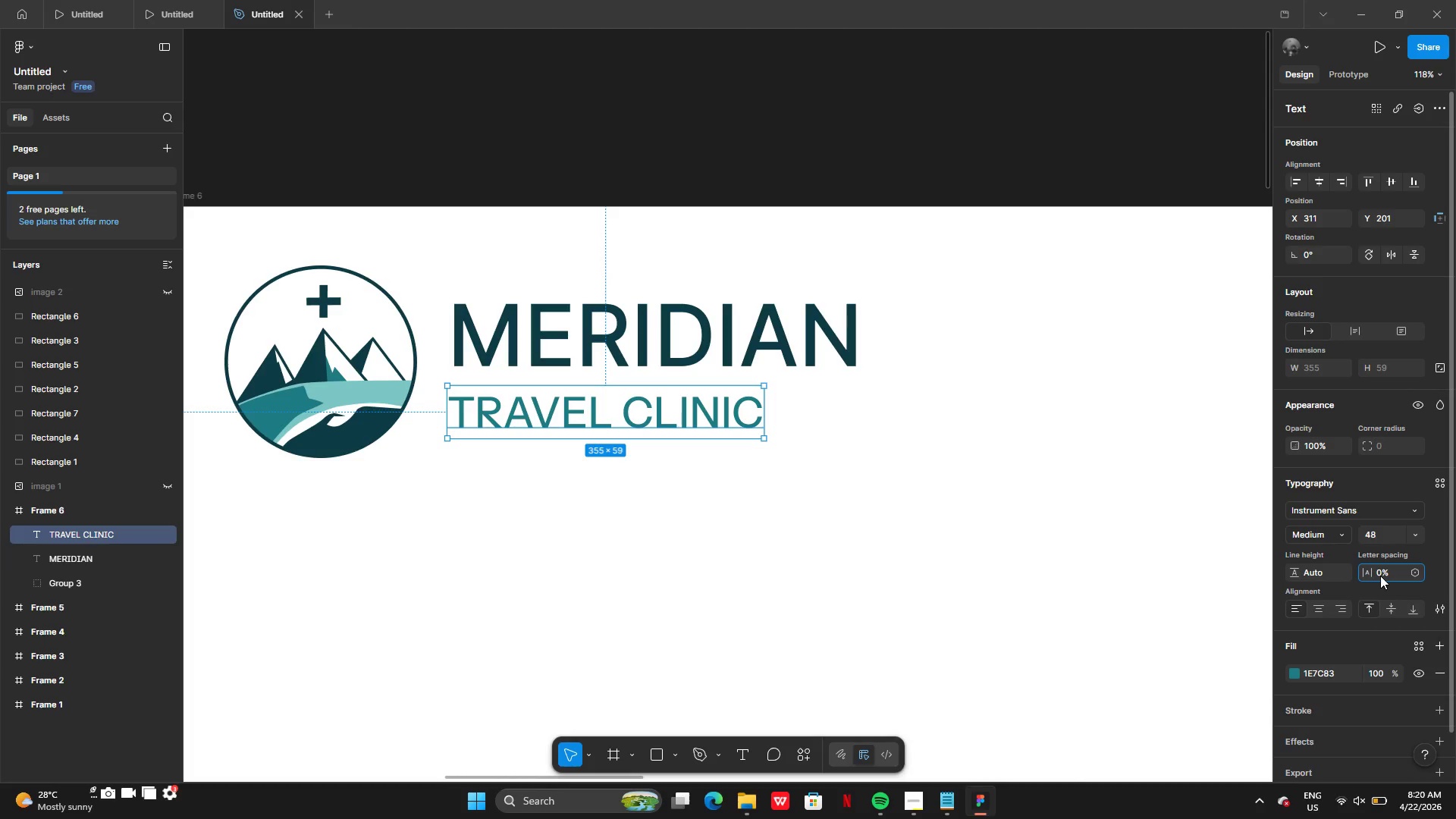 
key(Backspace)
type(10)
 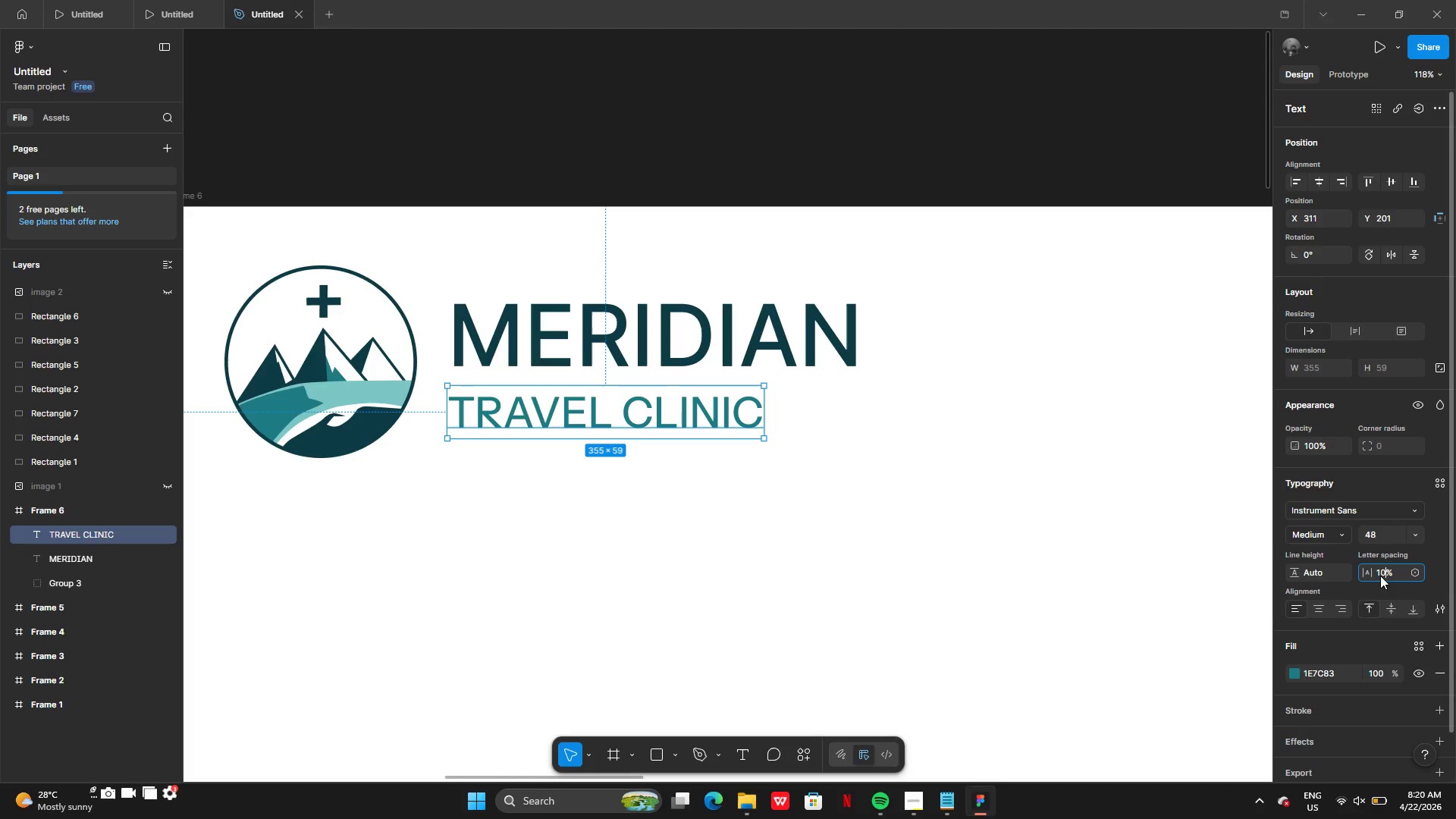 
key(Enter)
 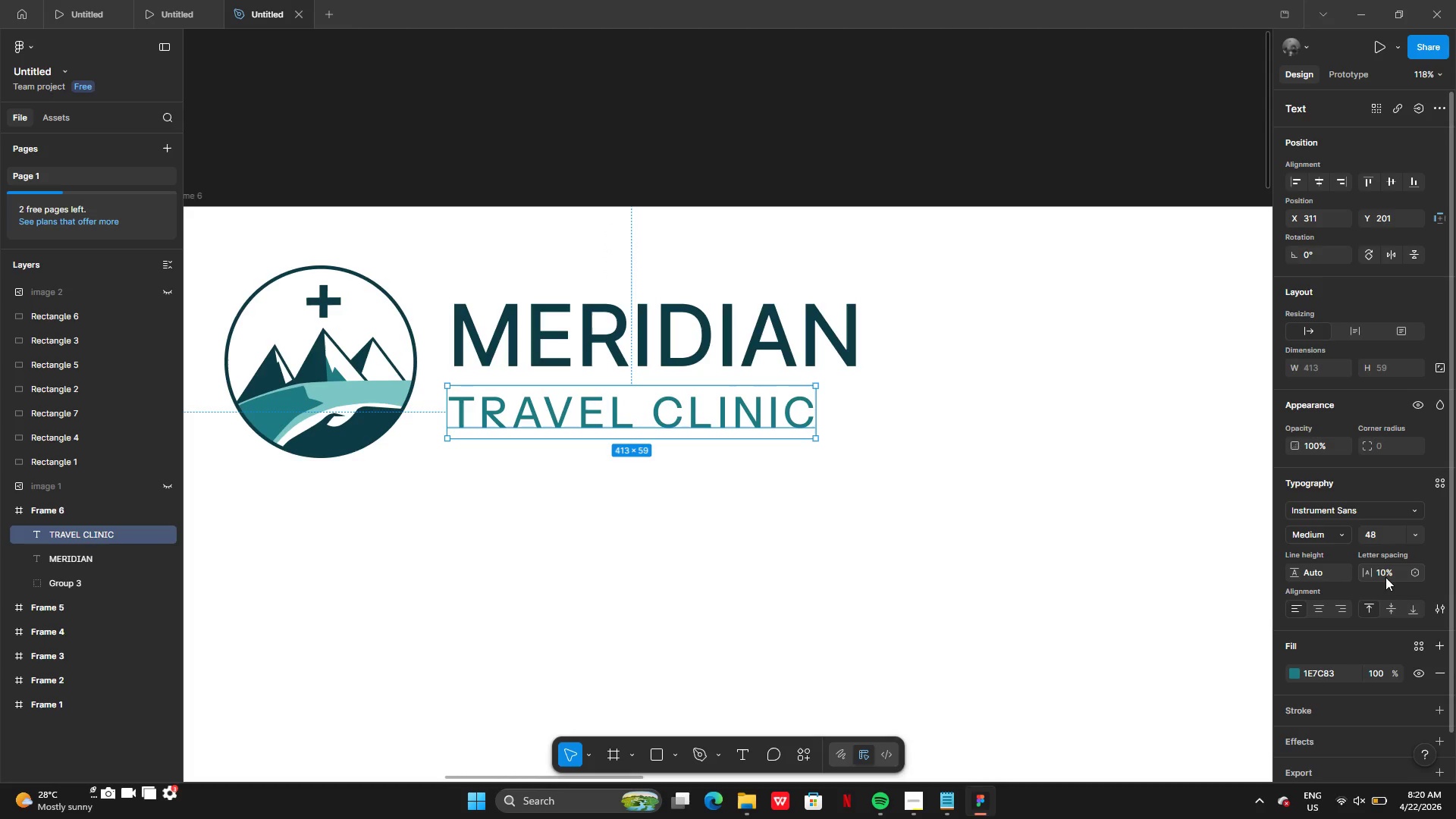 
left_click([1386, 569])
 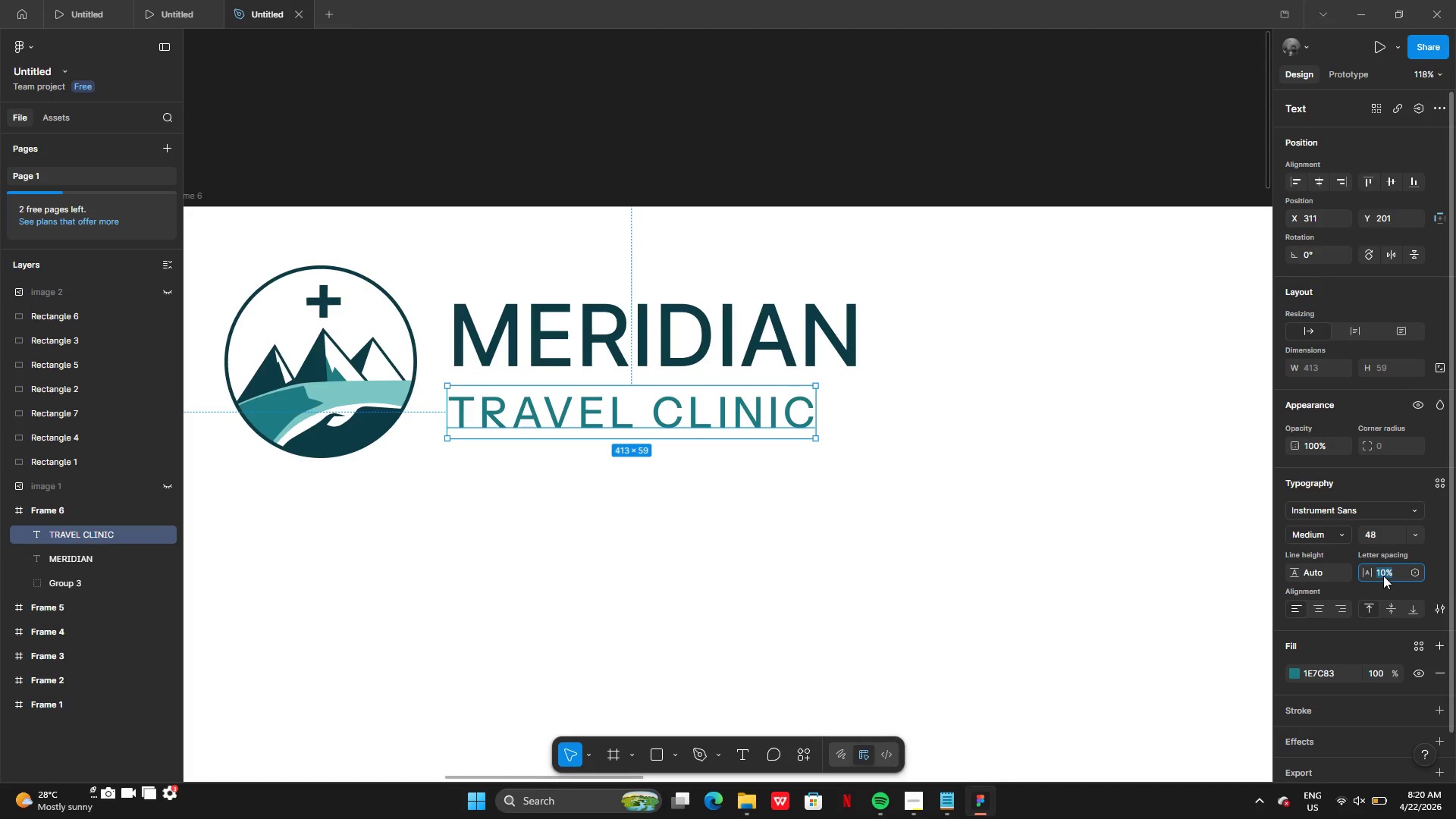 
left_click([1383, 576])
 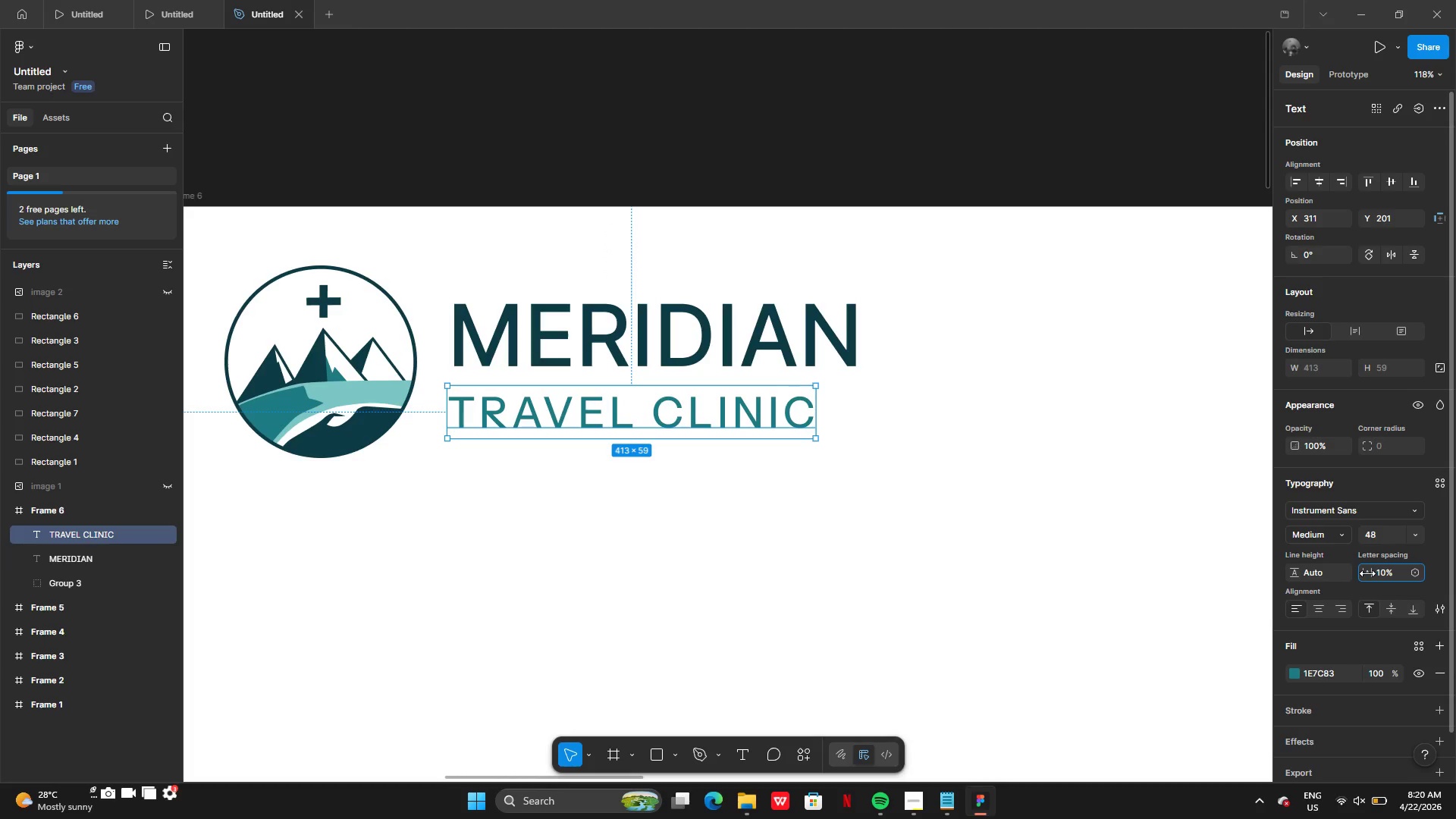 
key(Backspace)
key(Backspace)
type(15)
 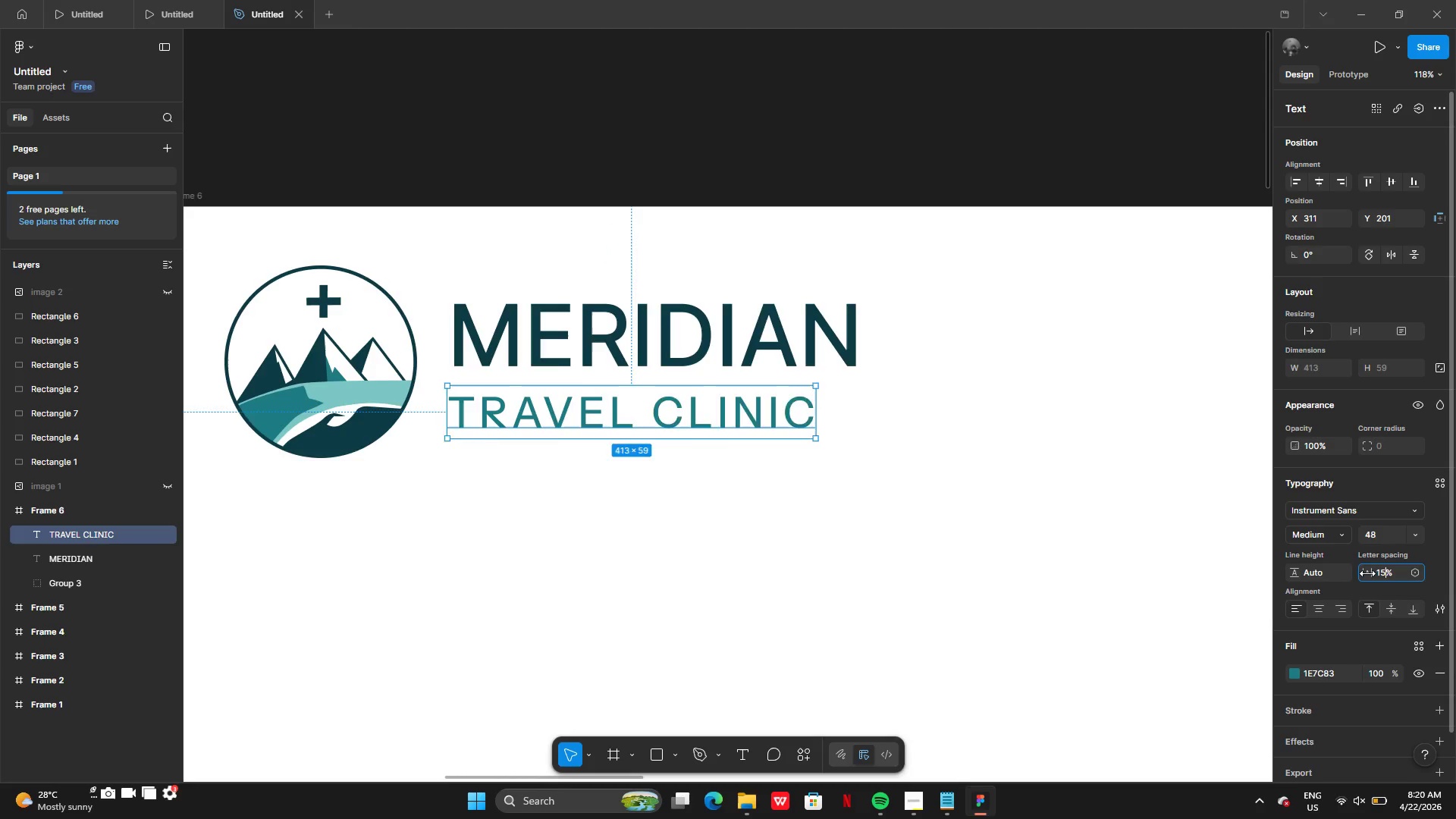 
key(Enter)
 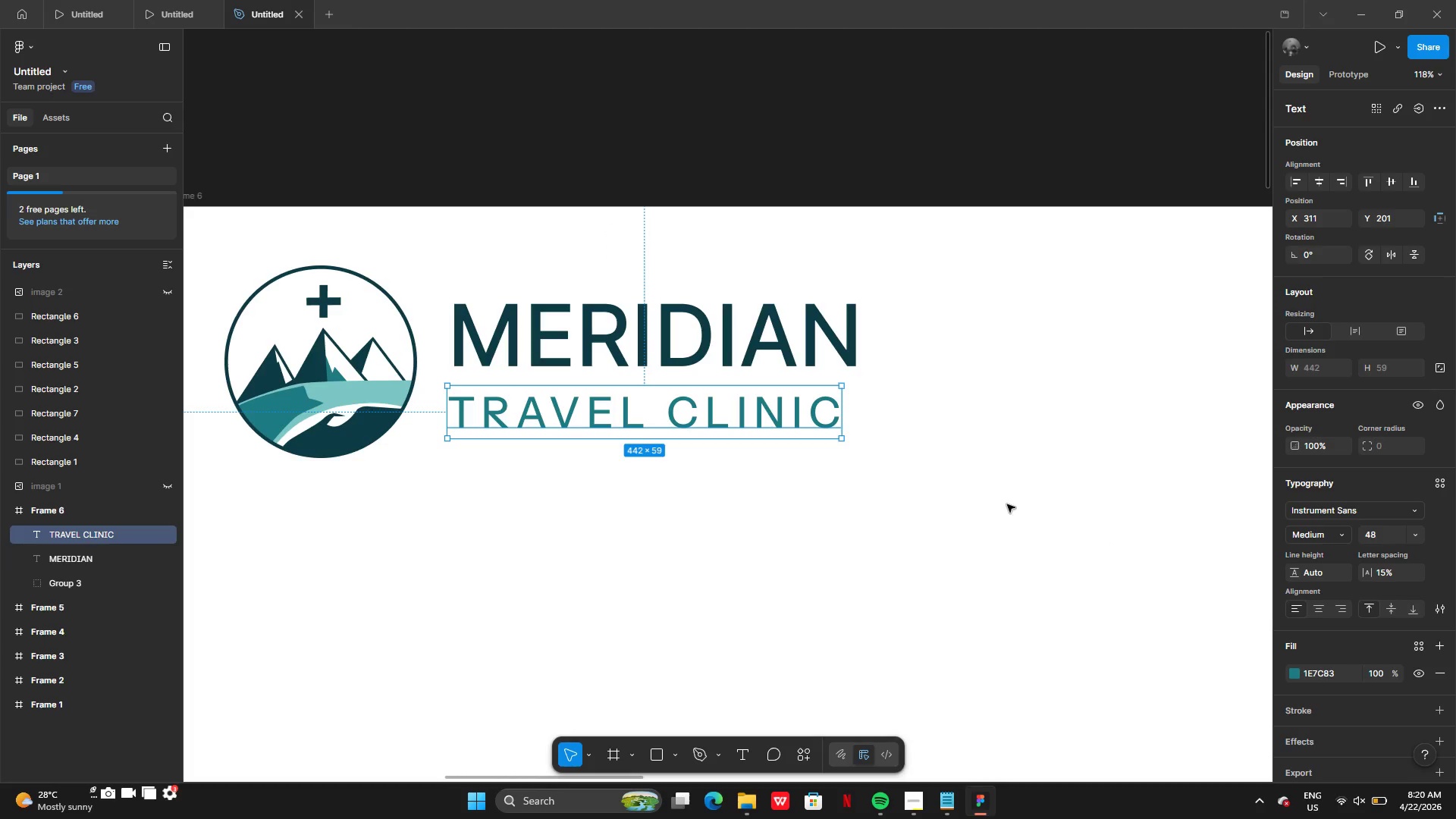 
left_click_drag(start_coordinate=[777, 419], to_coordinate=[784, 407])
 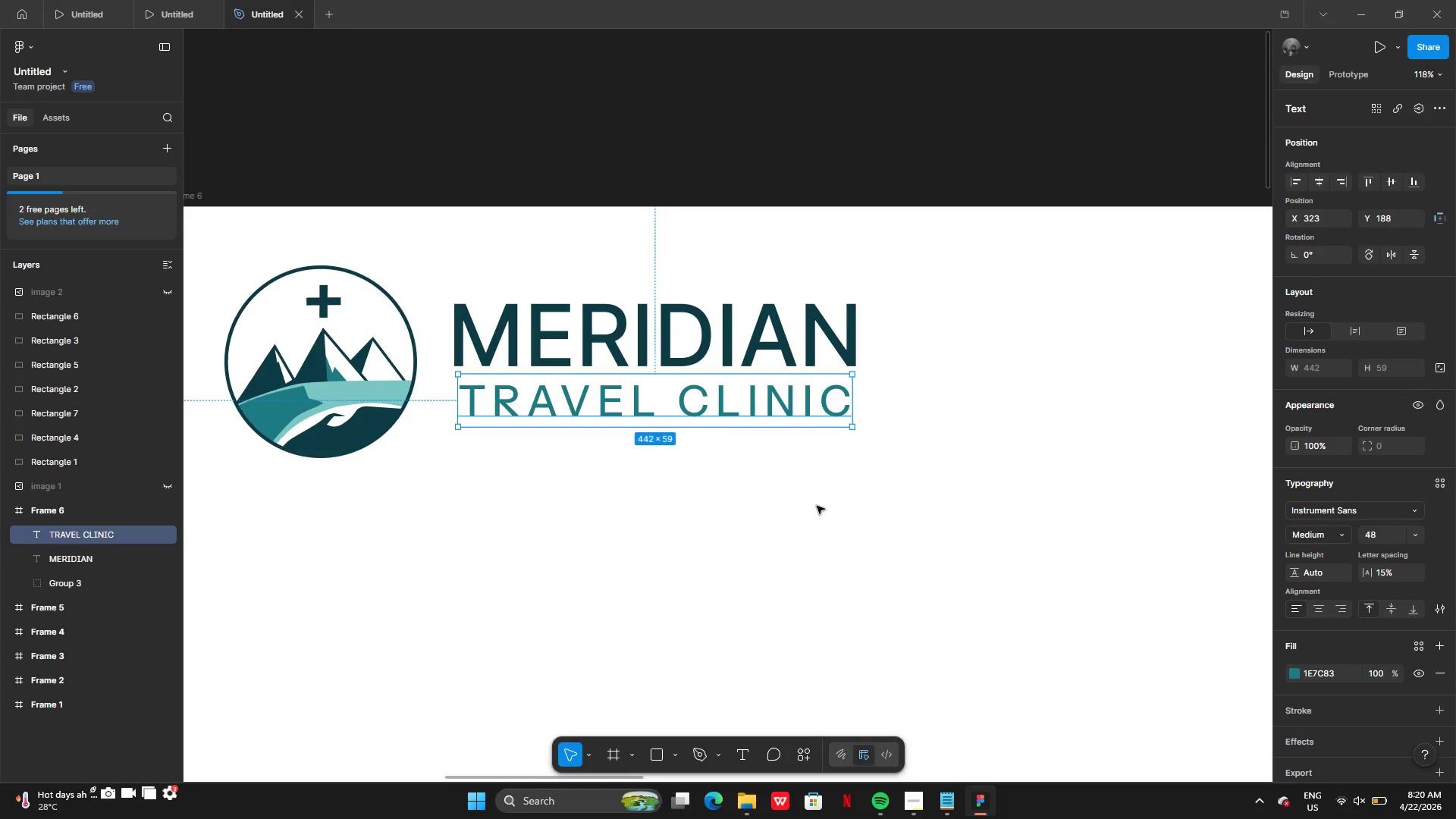 
left_click([817, 506])
 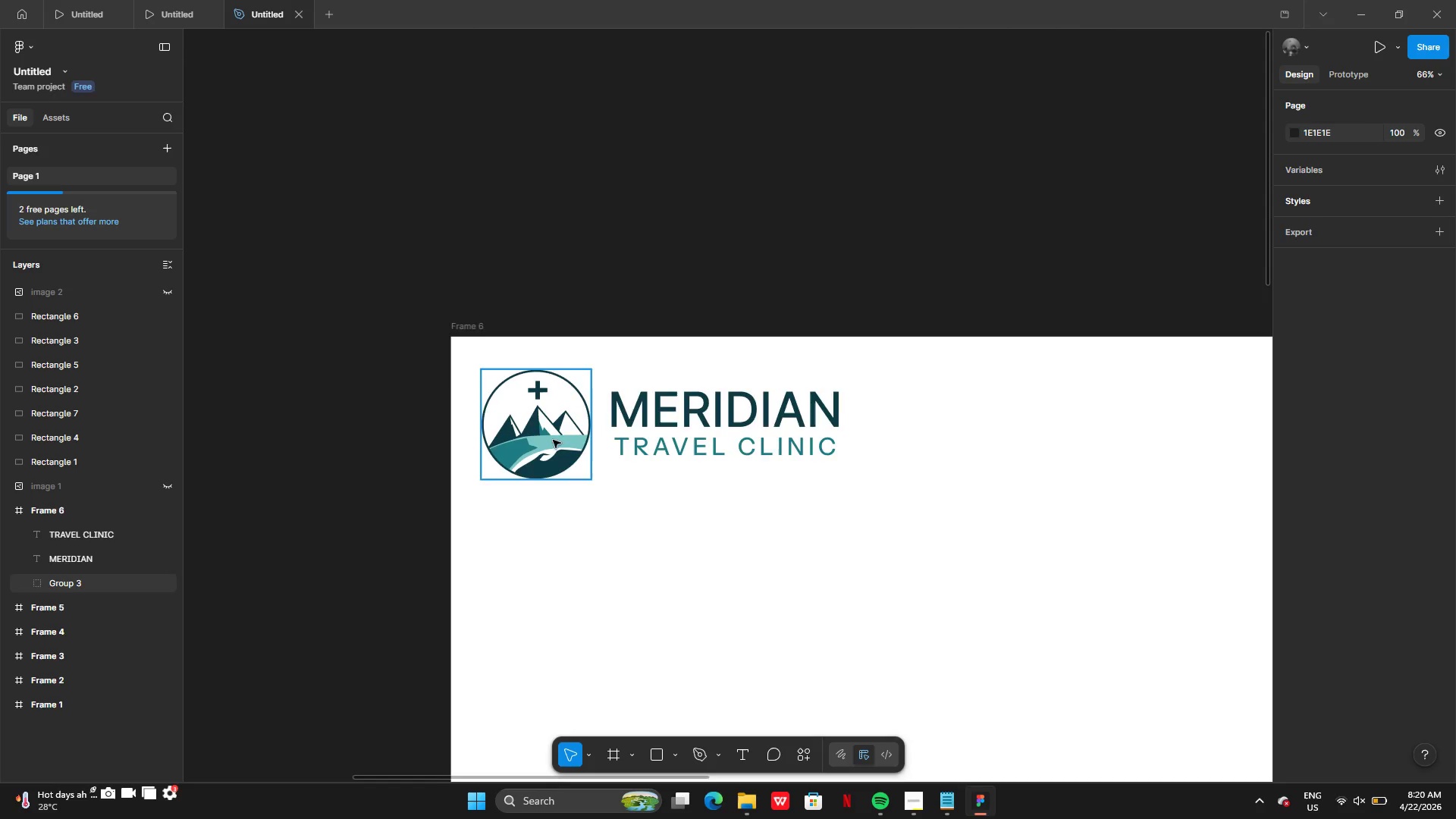 
left_click([544, 435])
 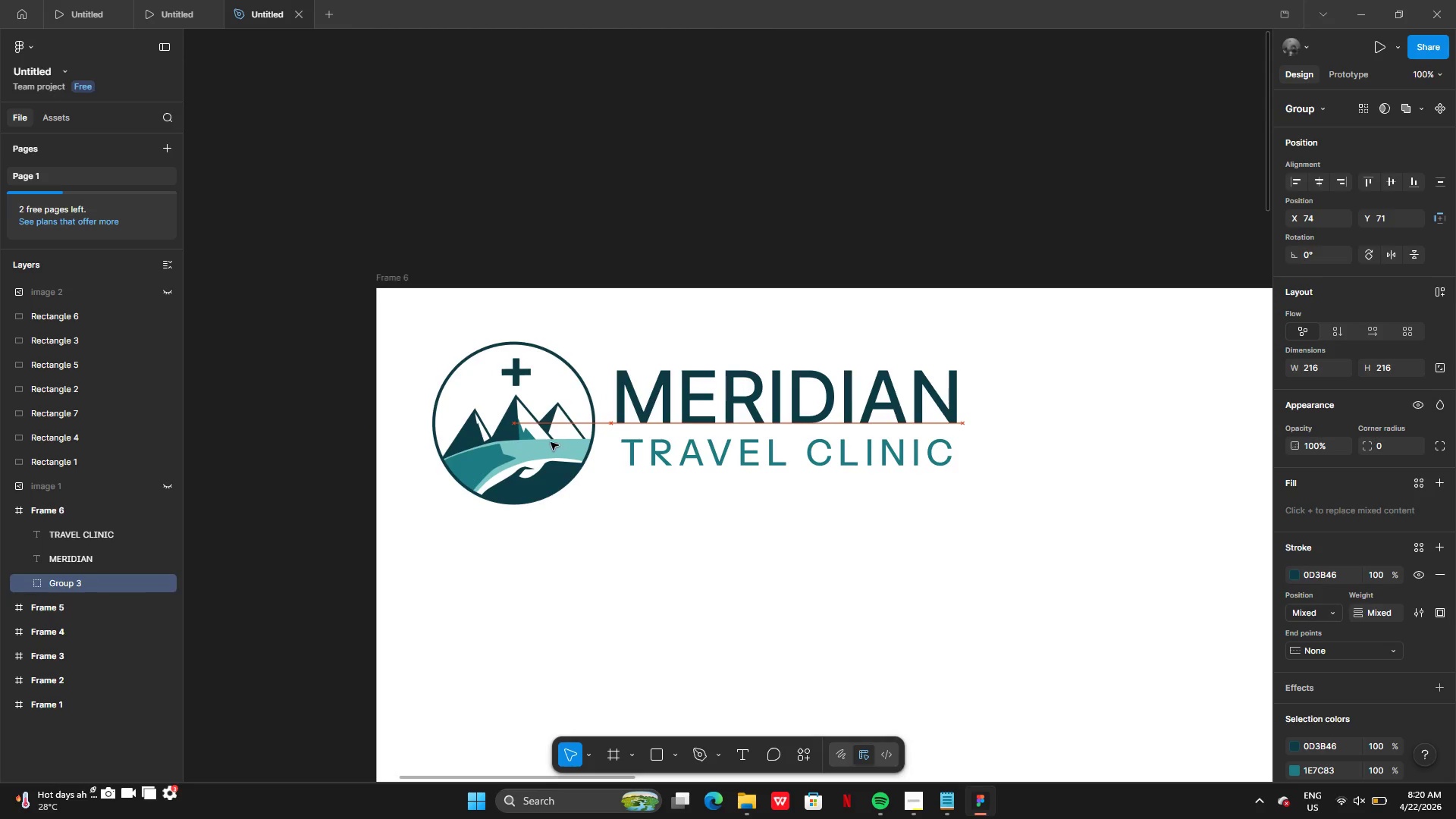 
wait(7.8)
 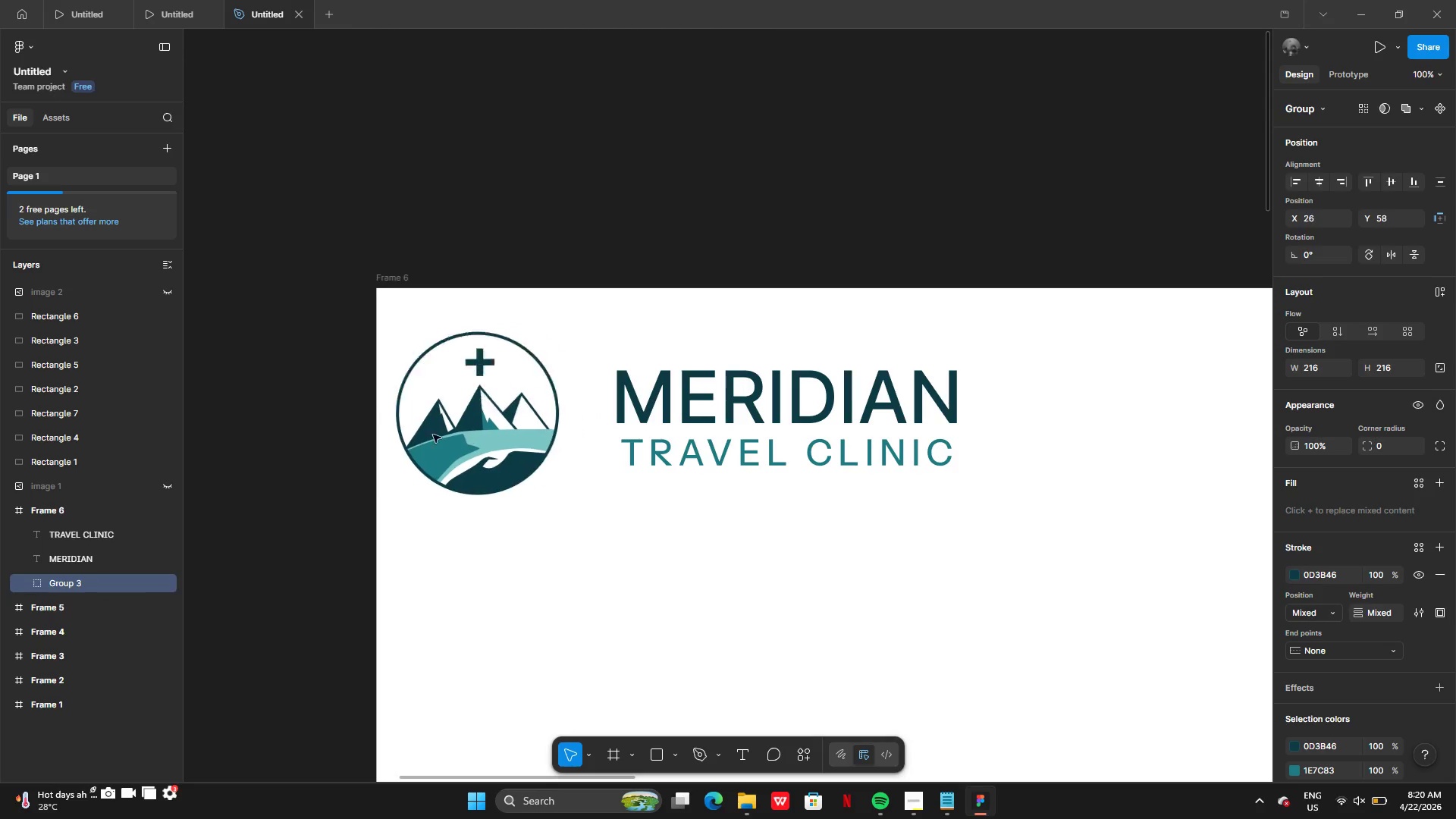 
left_click([711, 450])
 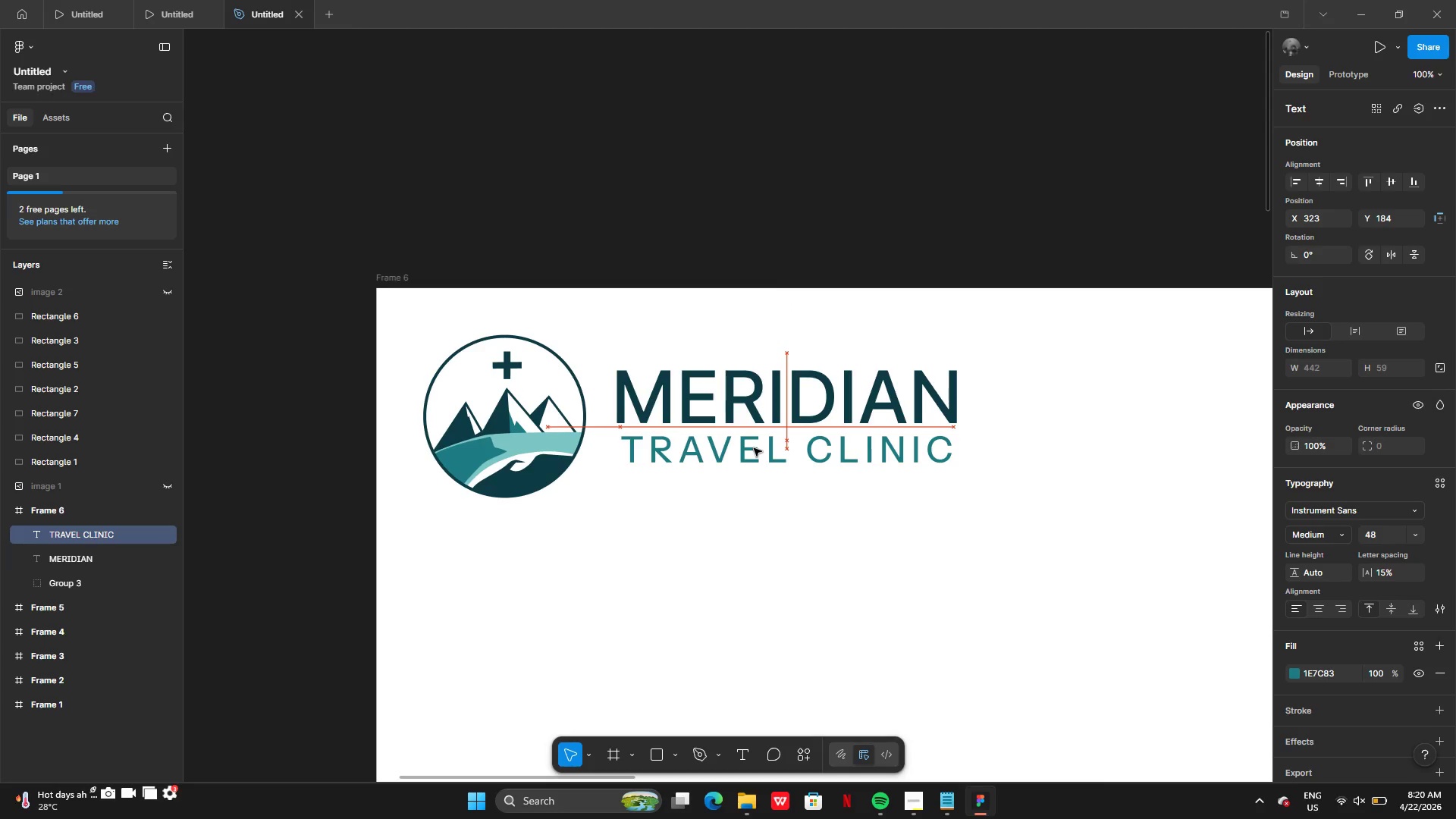 
hold_key(key=ShiftLeft, duration=1.16)
left_click([701, 383])
 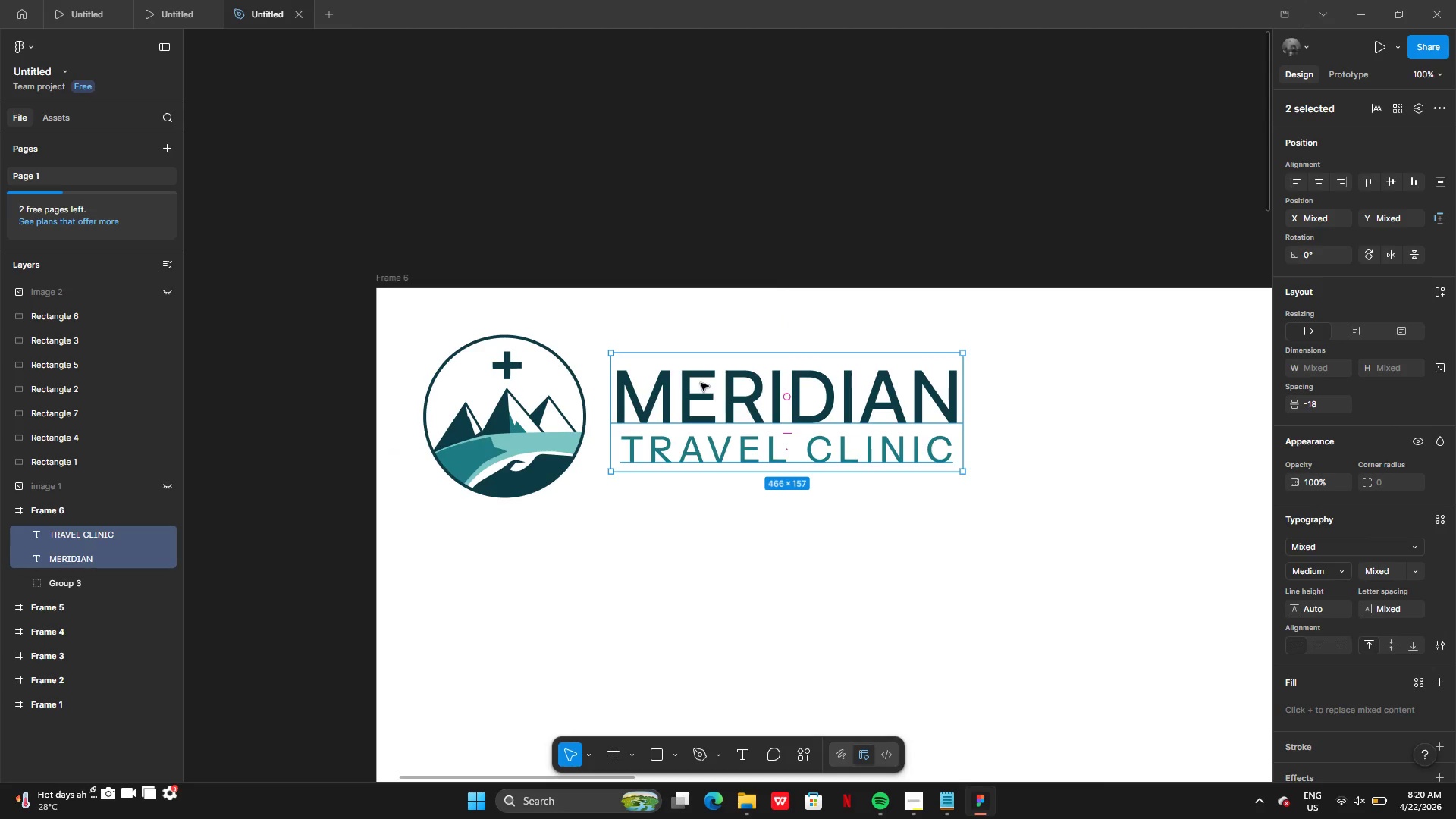 
hold_key(key=ControlLeft, duration=0.34)
 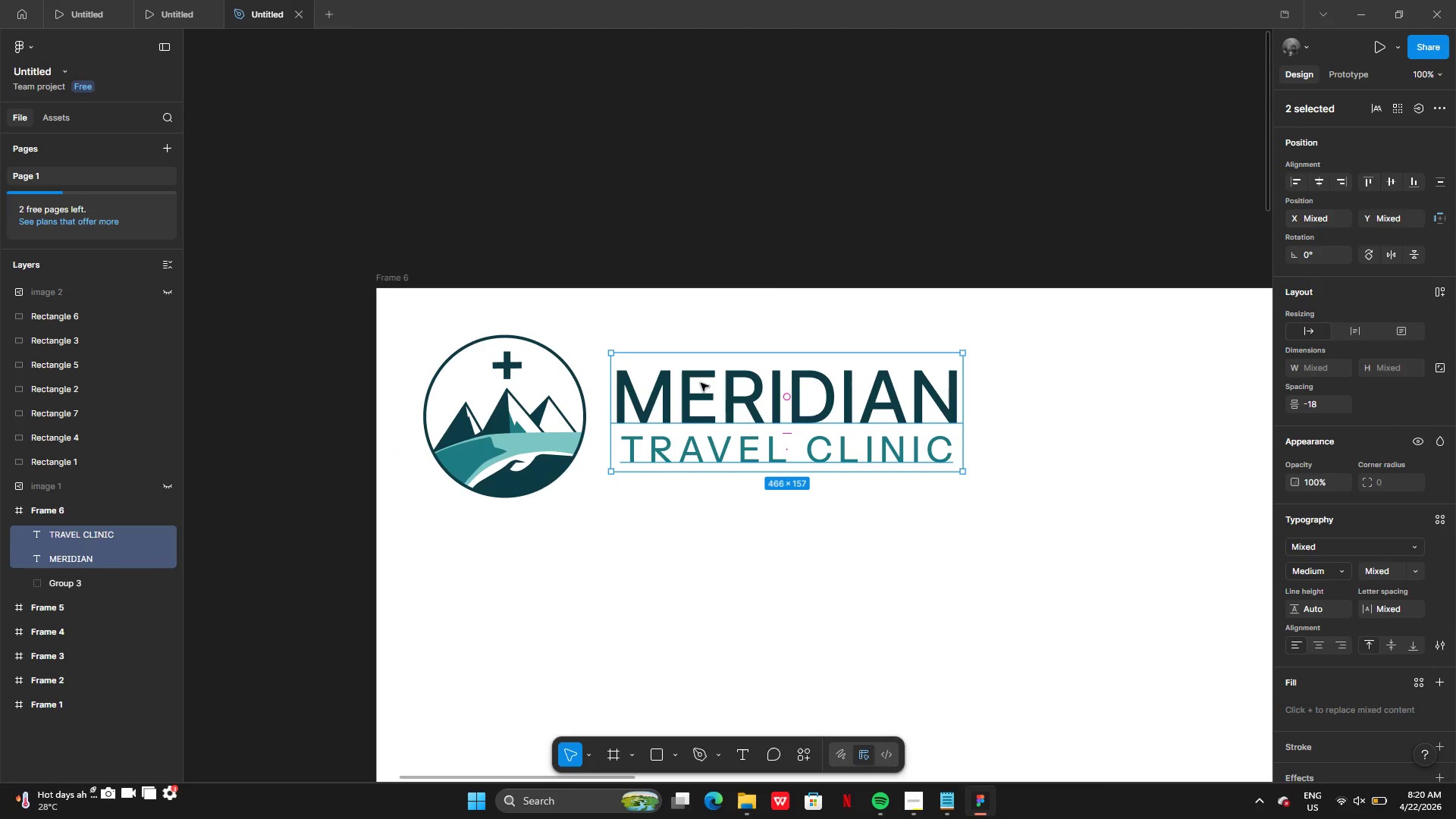 
key(Shift+A)
 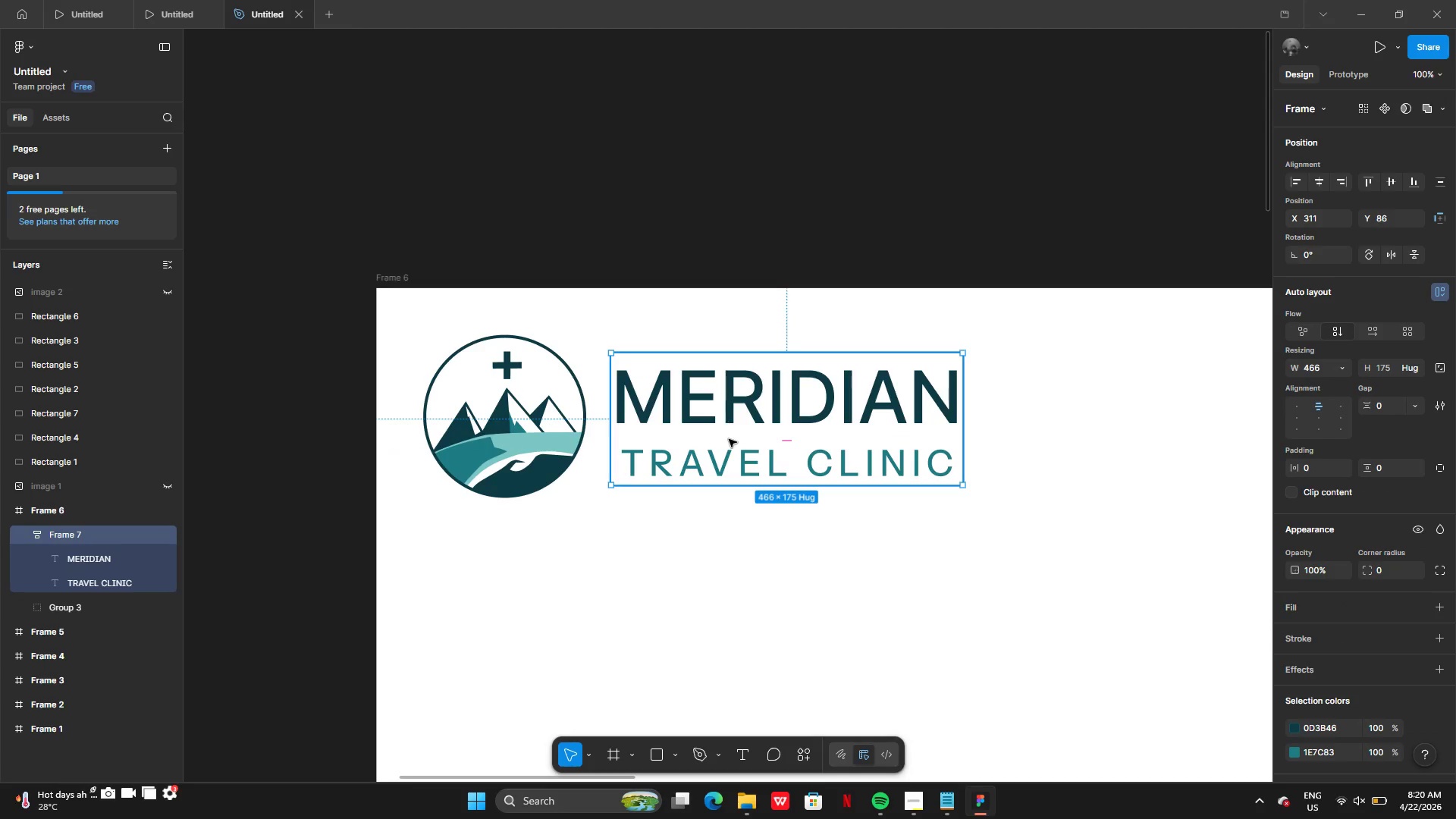 
key(Control+Z)
 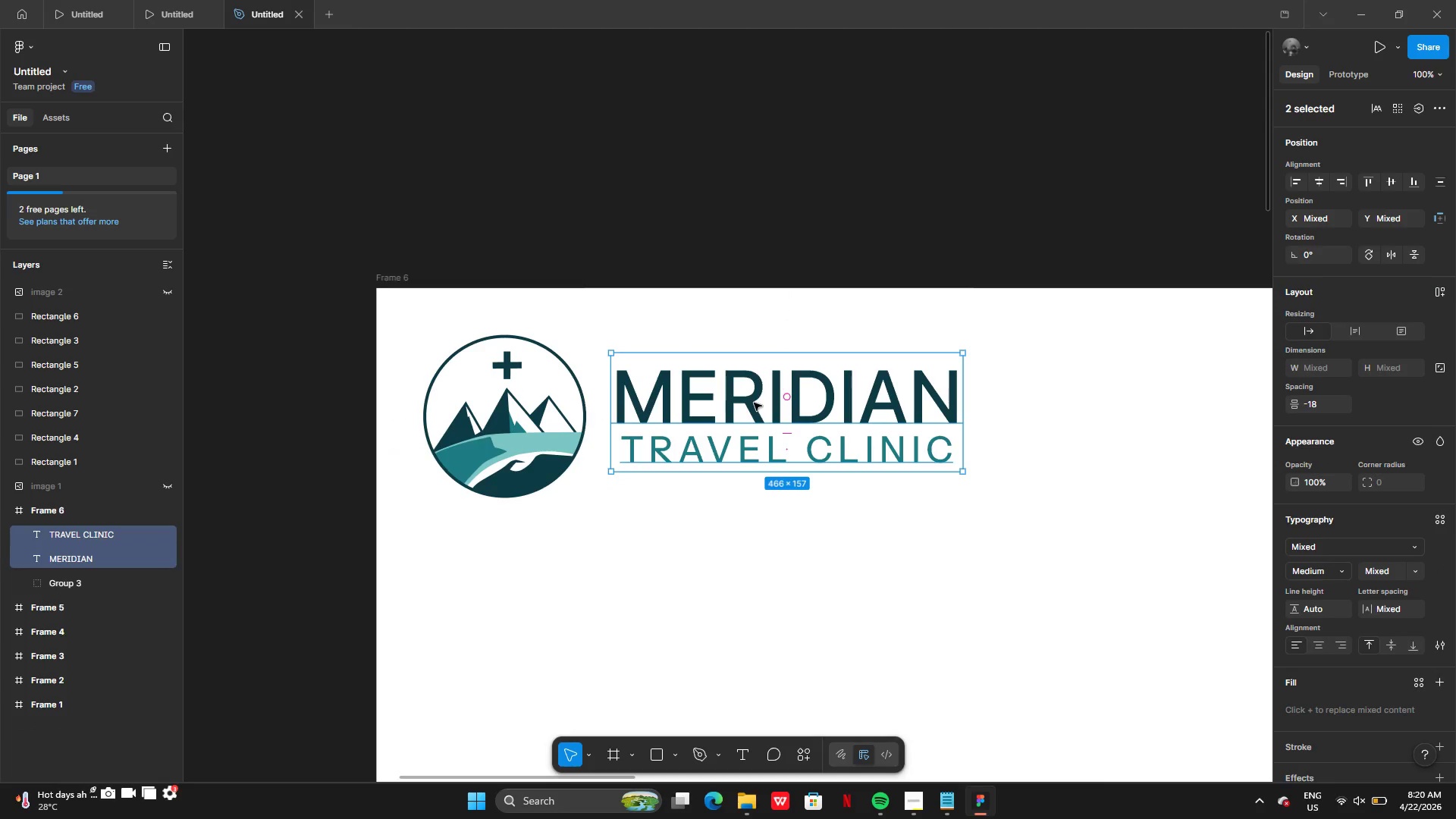 
left_click([754, 403])
 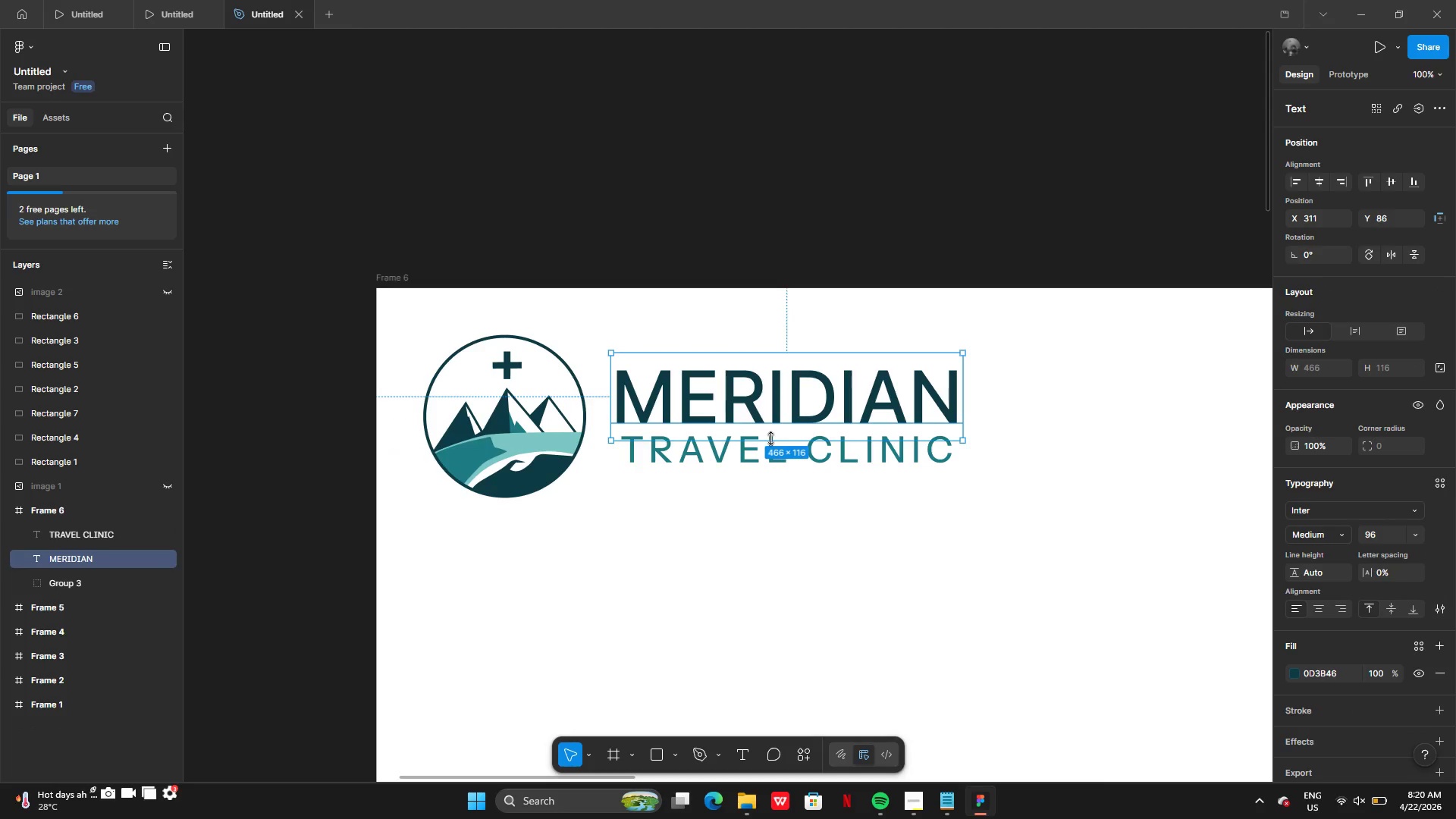 
left_click_drag(start_coordinate=[770, 438], to_coordinate=[770, 425])
 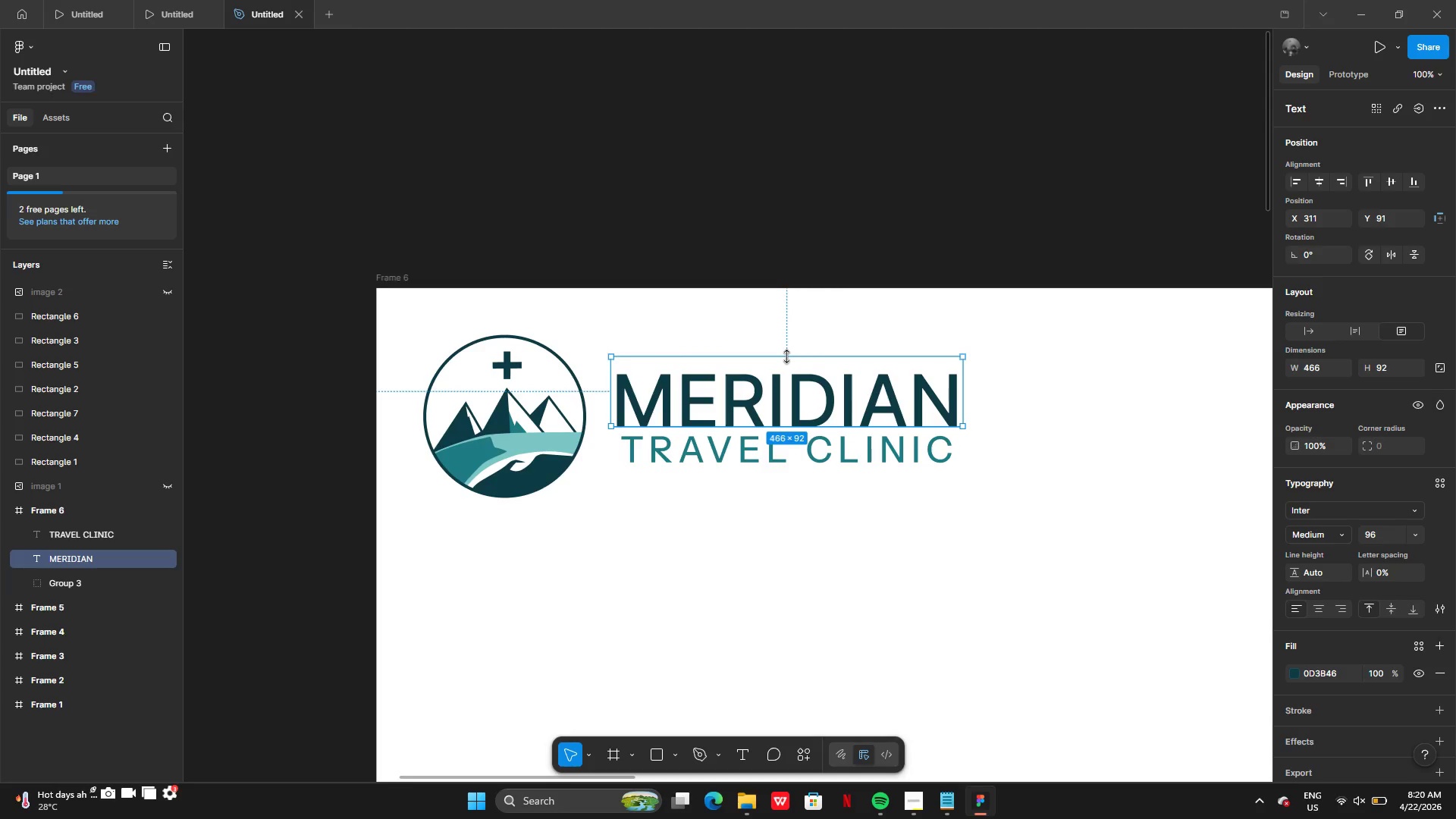 
double_click([820, 450])
 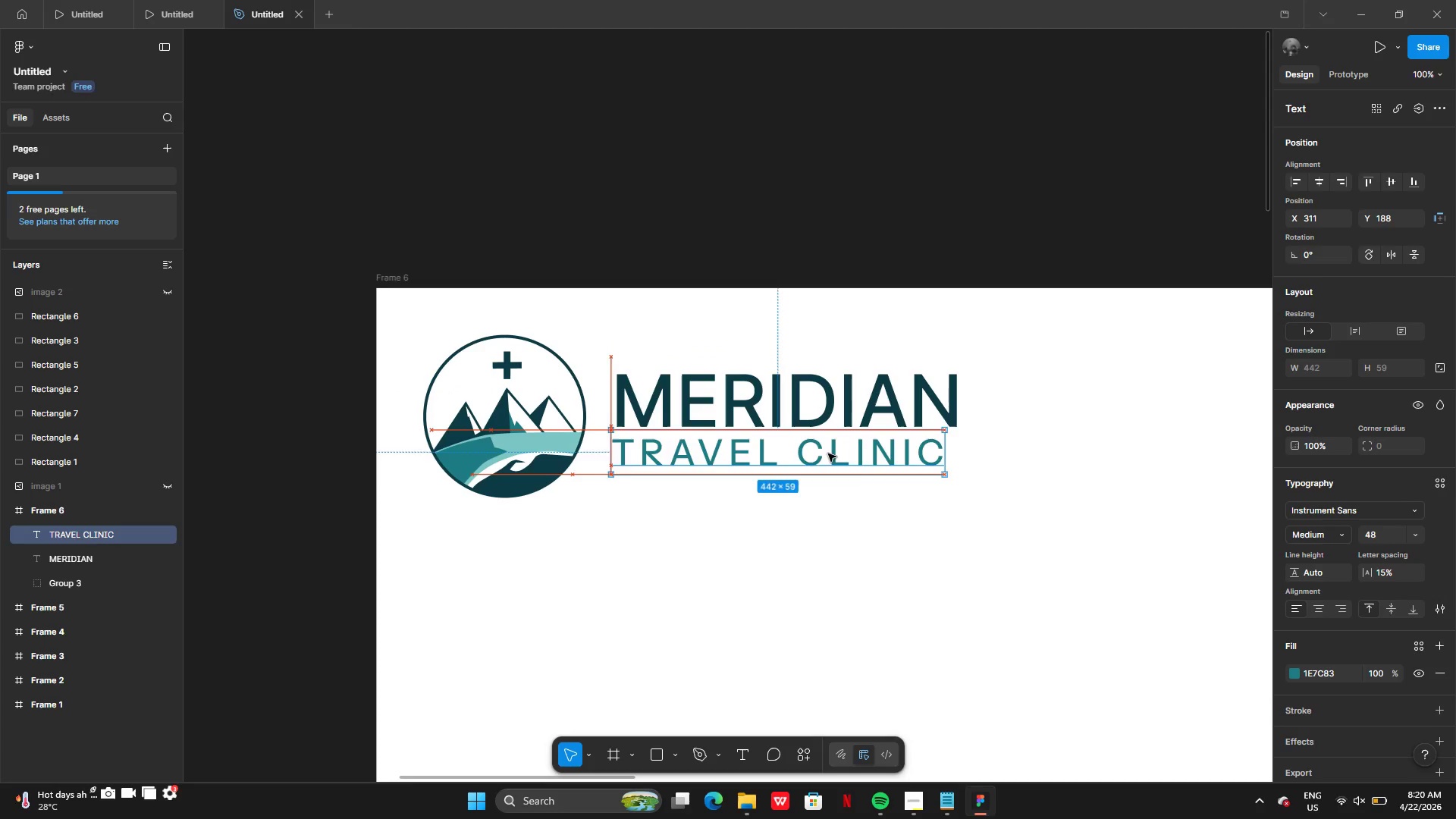 
hold_key(key=ShiftLeft, duration=1.05)
left_click([684, 413])
 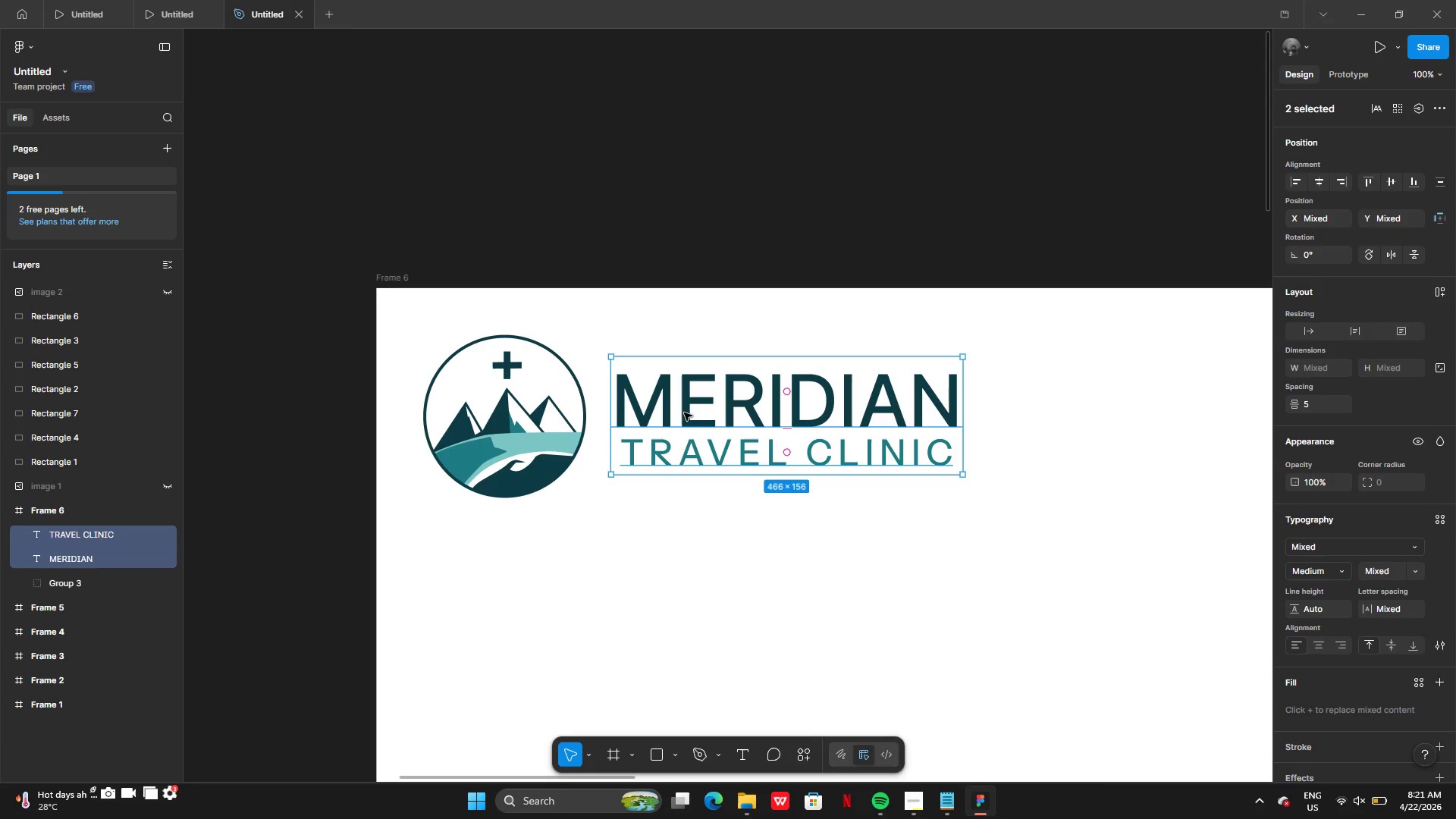 
key(Shift+A)
 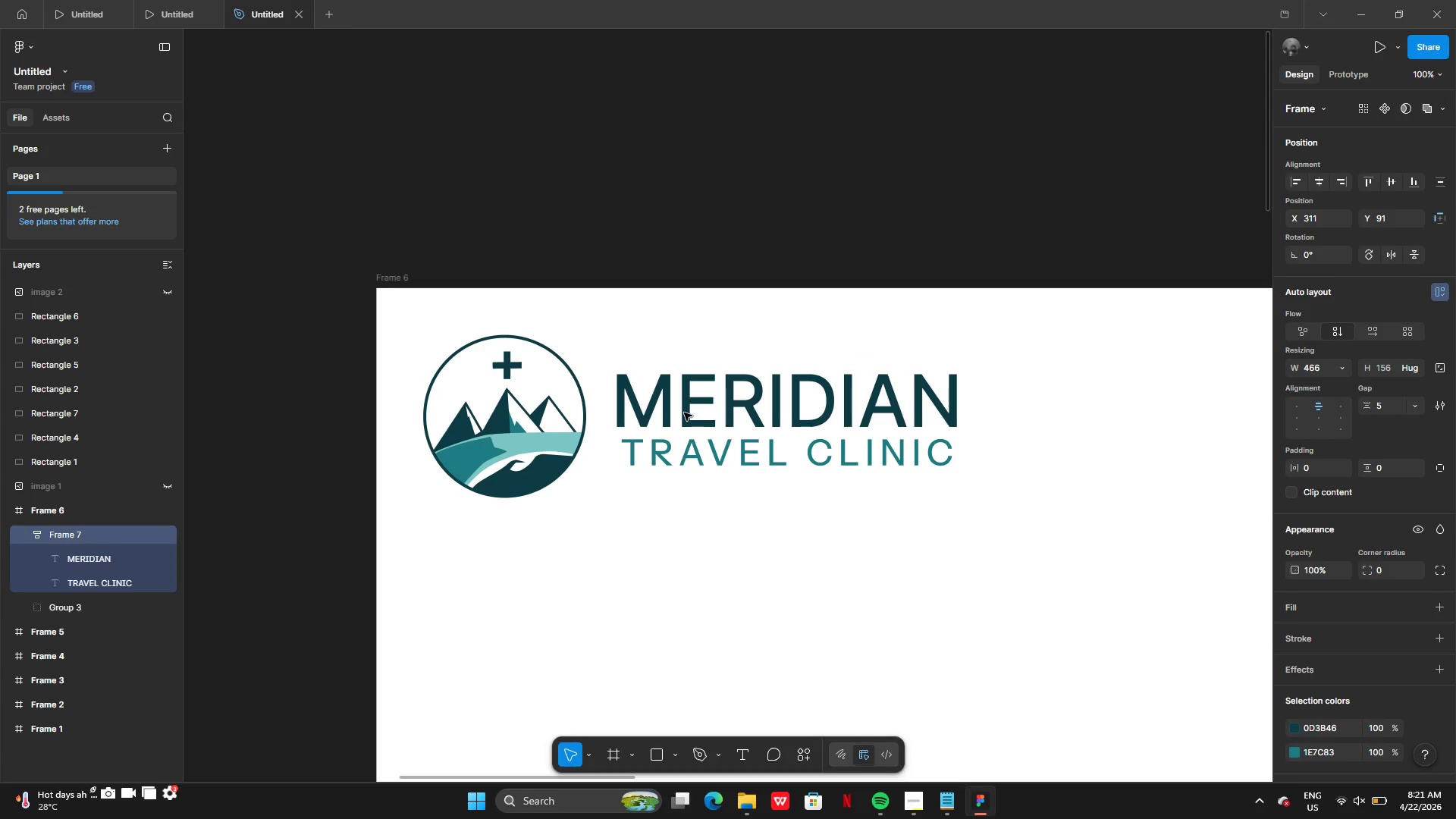 
hold_key(key=ShiftLeft, duration=0.86)
left_click([550, 427])
 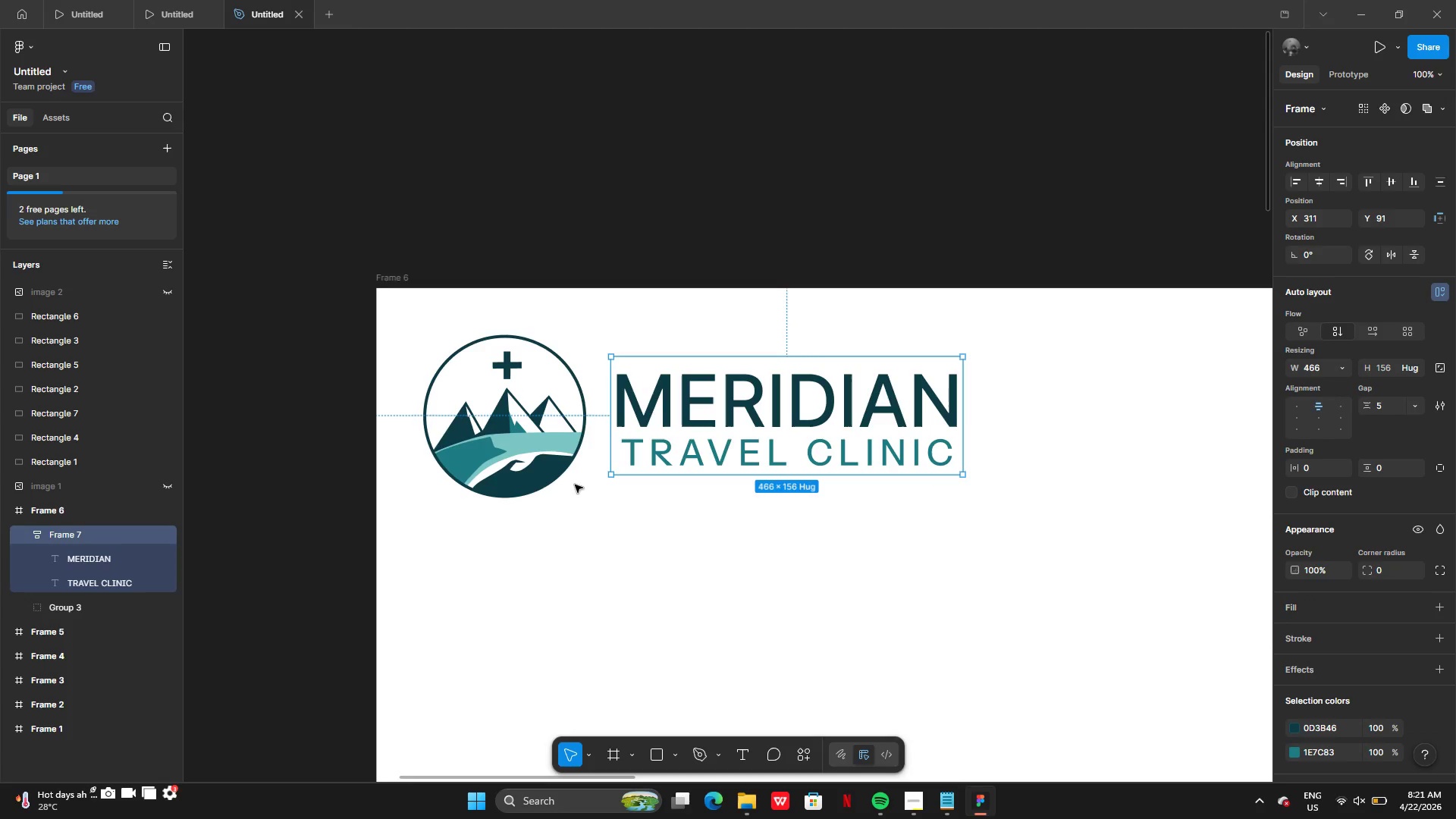 
hold_key(key=ShiftLeft, duration=0.95)
left_click([542, 460])
 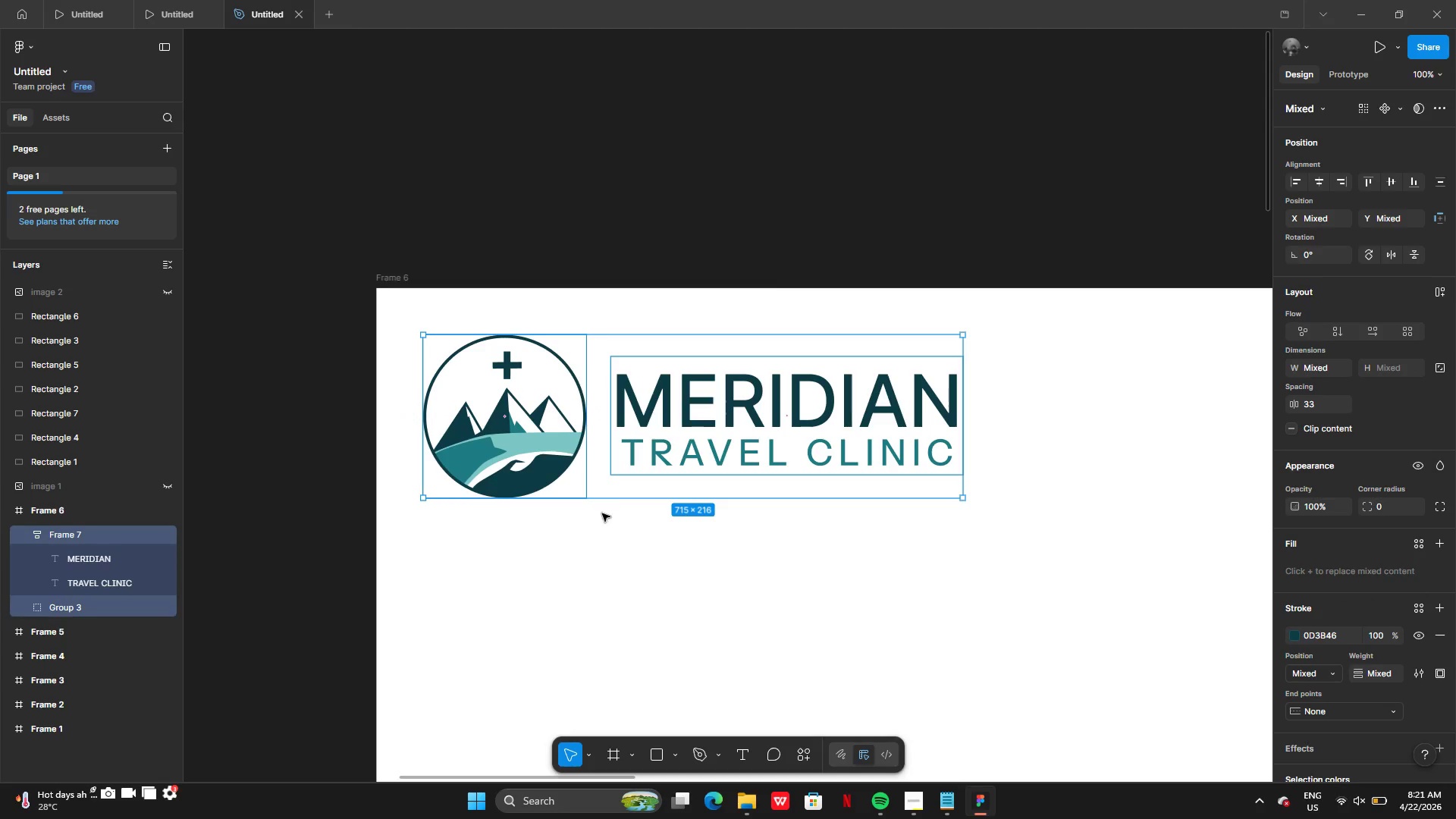 
left_click([613, 531])
 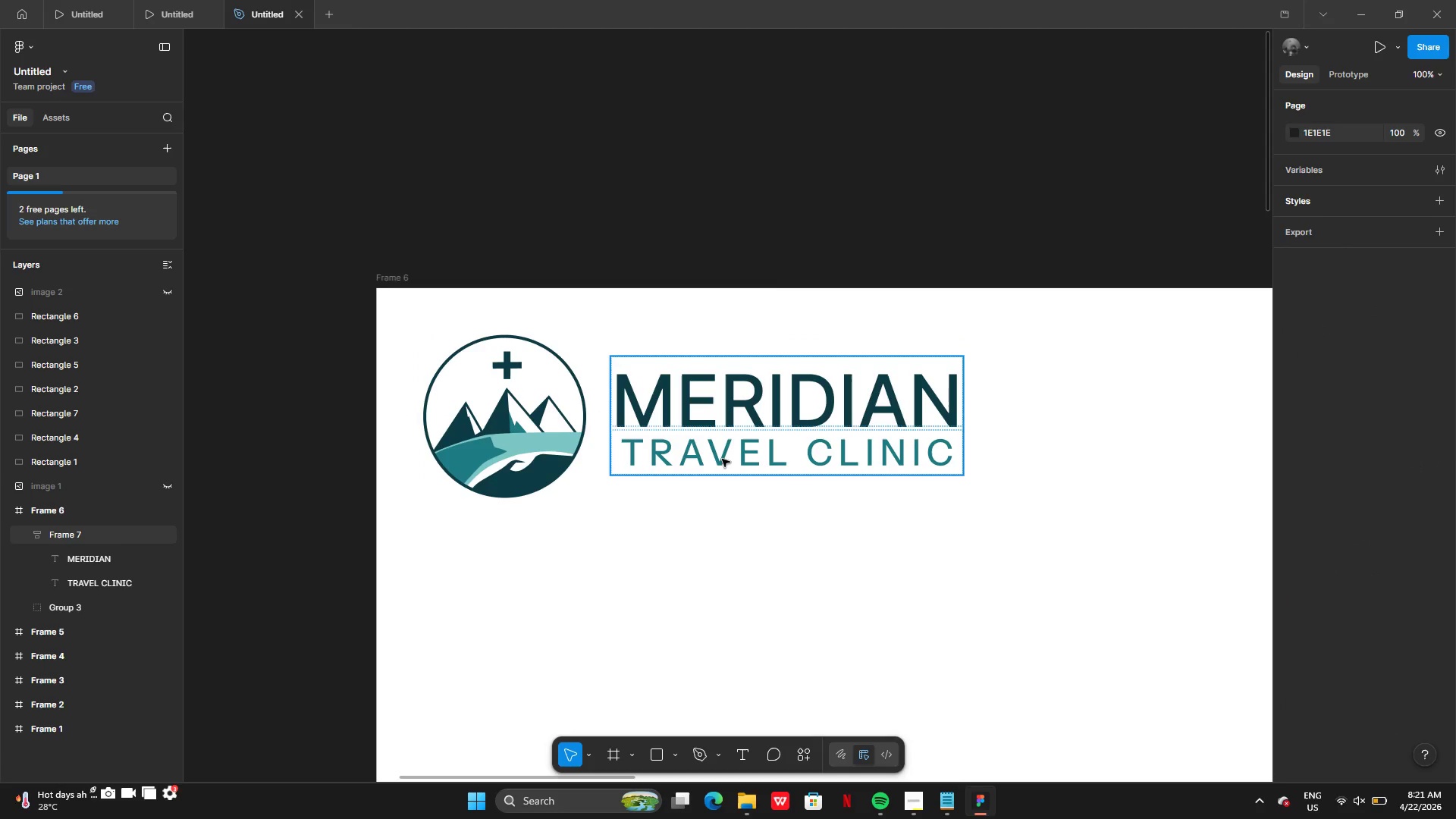 
left_click([722, 459])
 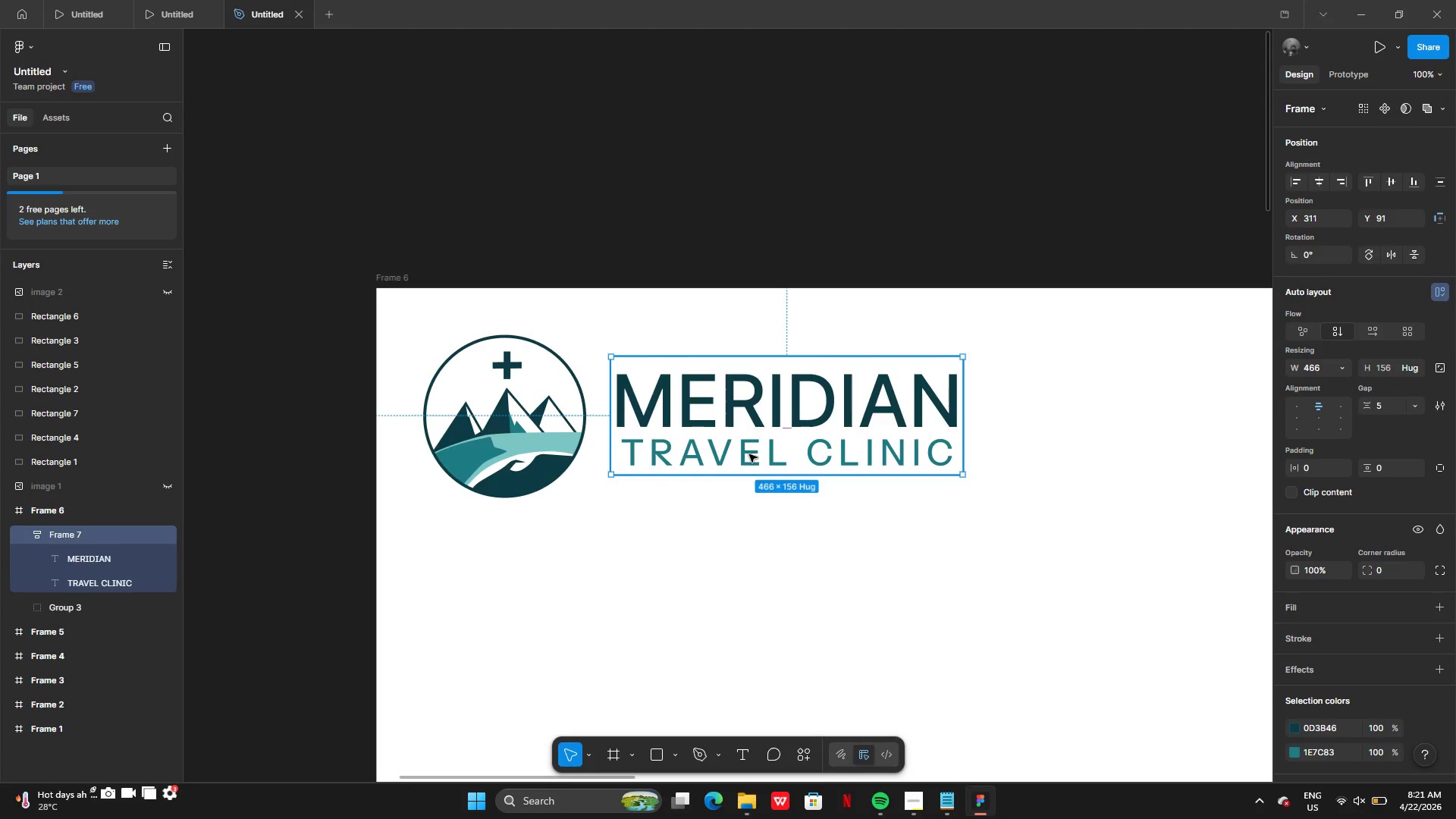 
left_click_drag(start_coordinate=[749, 454], to_coordinate=[744, 461])
 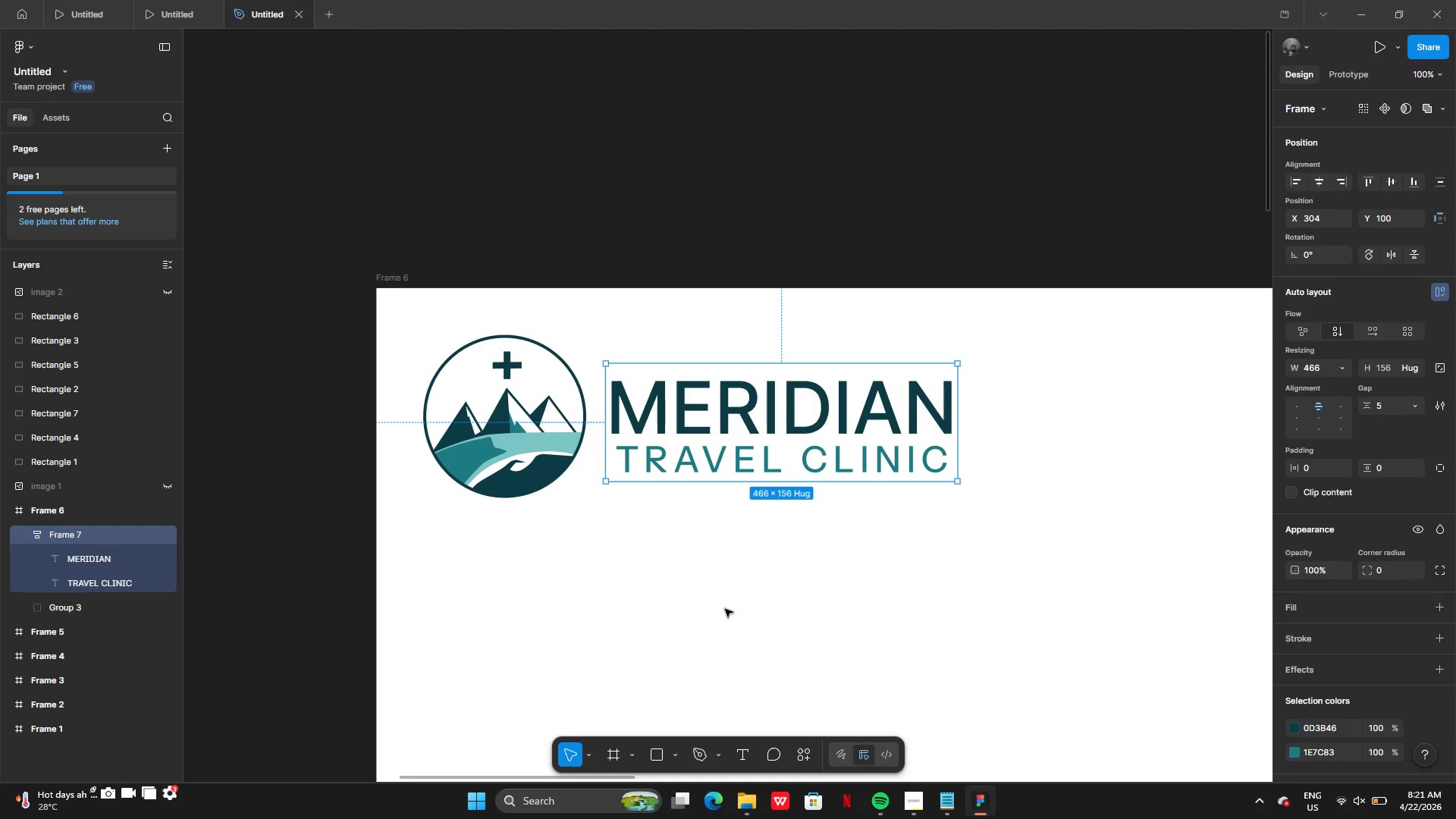 
left_click([725, 609])
 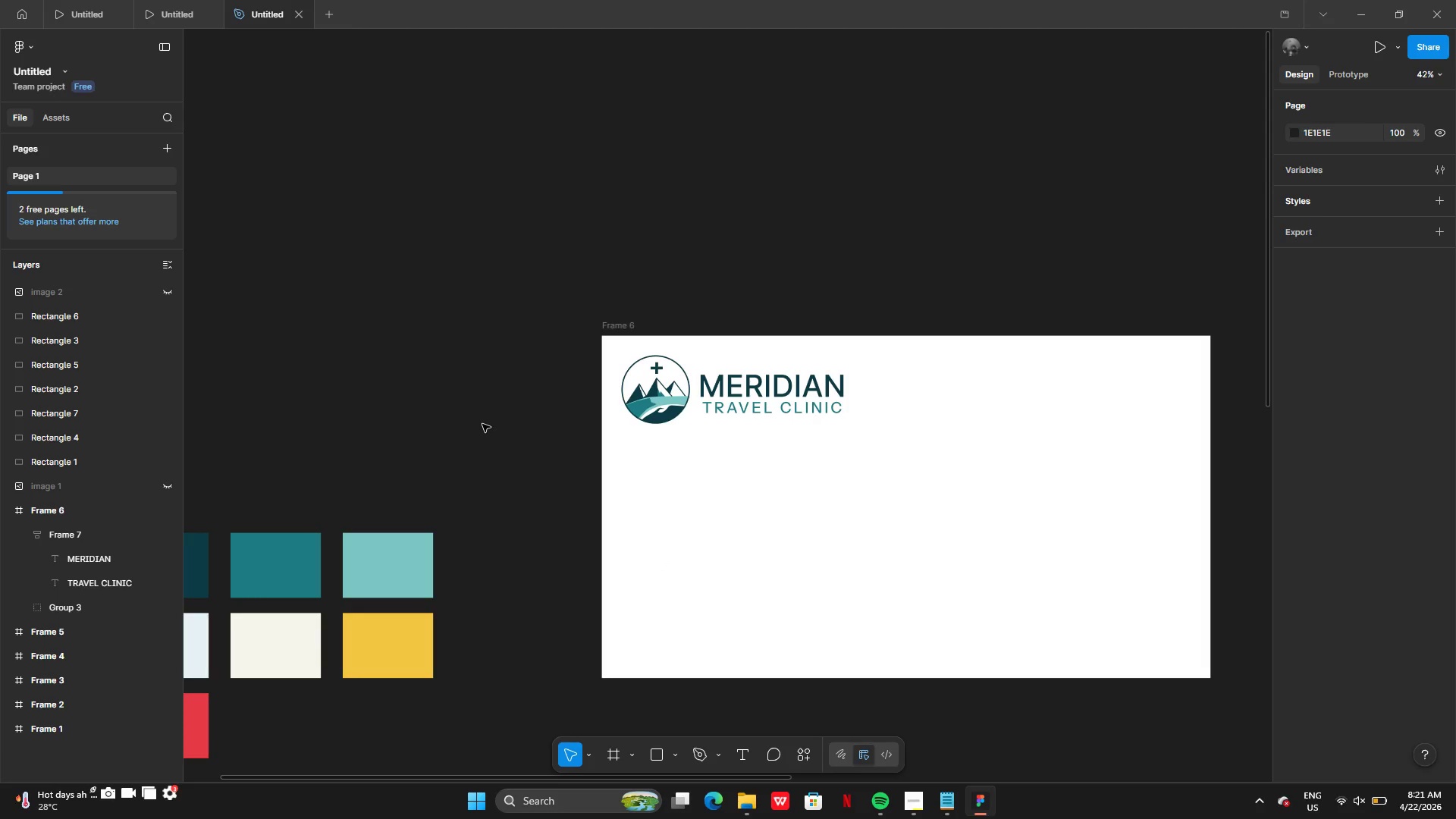 
wait(6.84)
 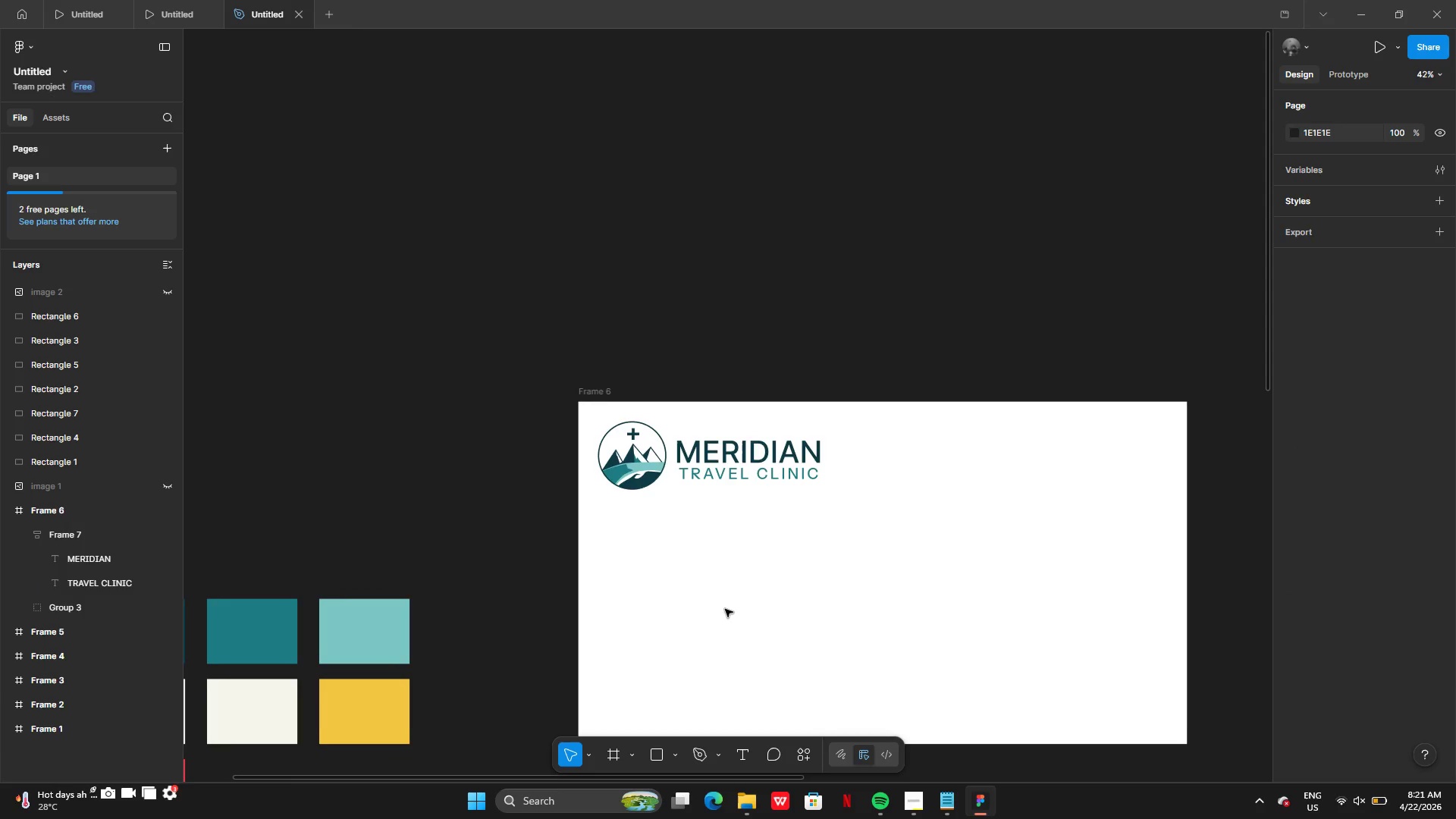 
left_click_drag(start_coordinate=[592, 366], to_coordinate=[835, 428])
 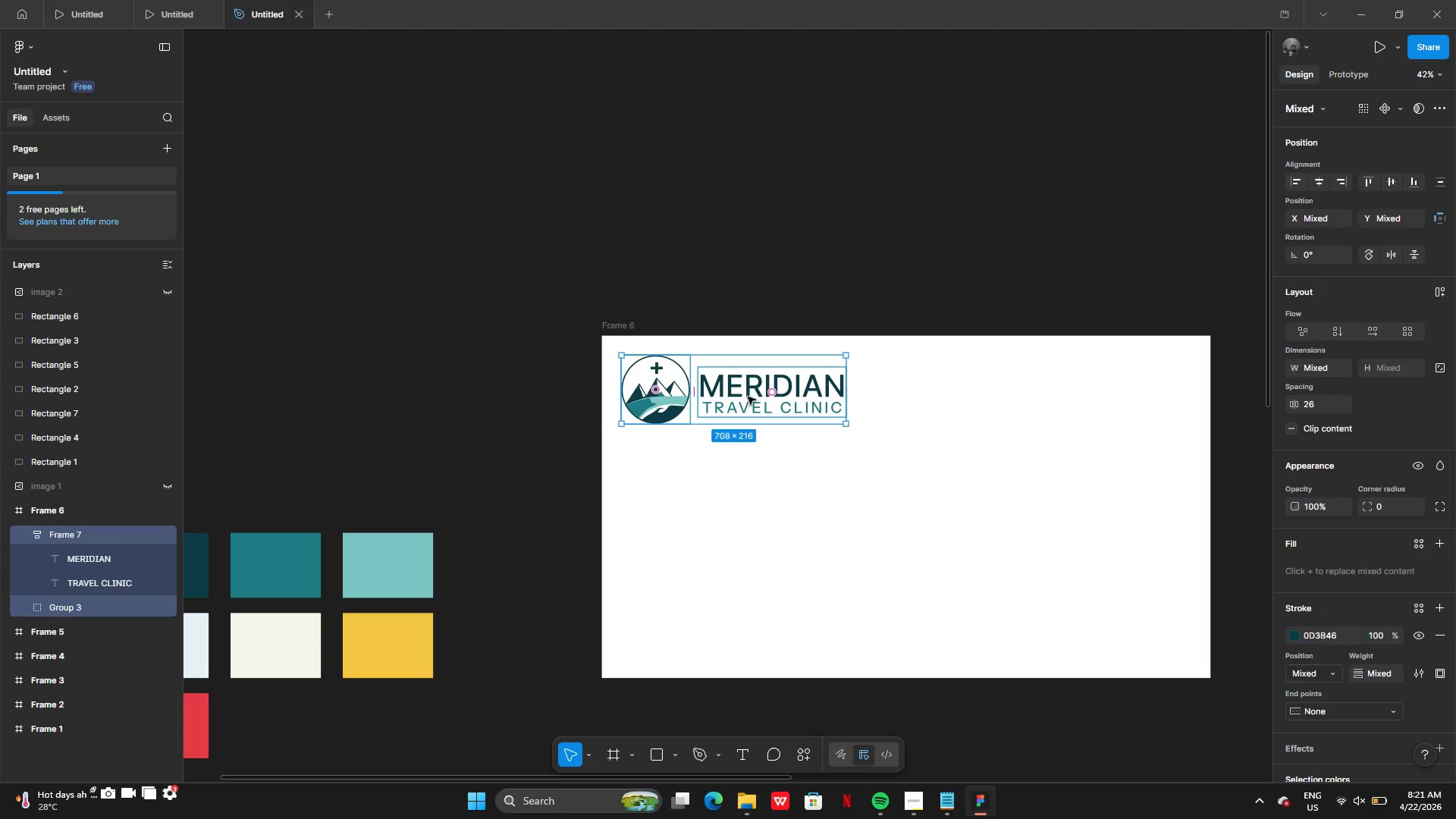 
hold_key(key=AltLeft, duration=0.41)
left_click_drag(start_coordinate=[753, 397], to_coordinate=[686, 215])
 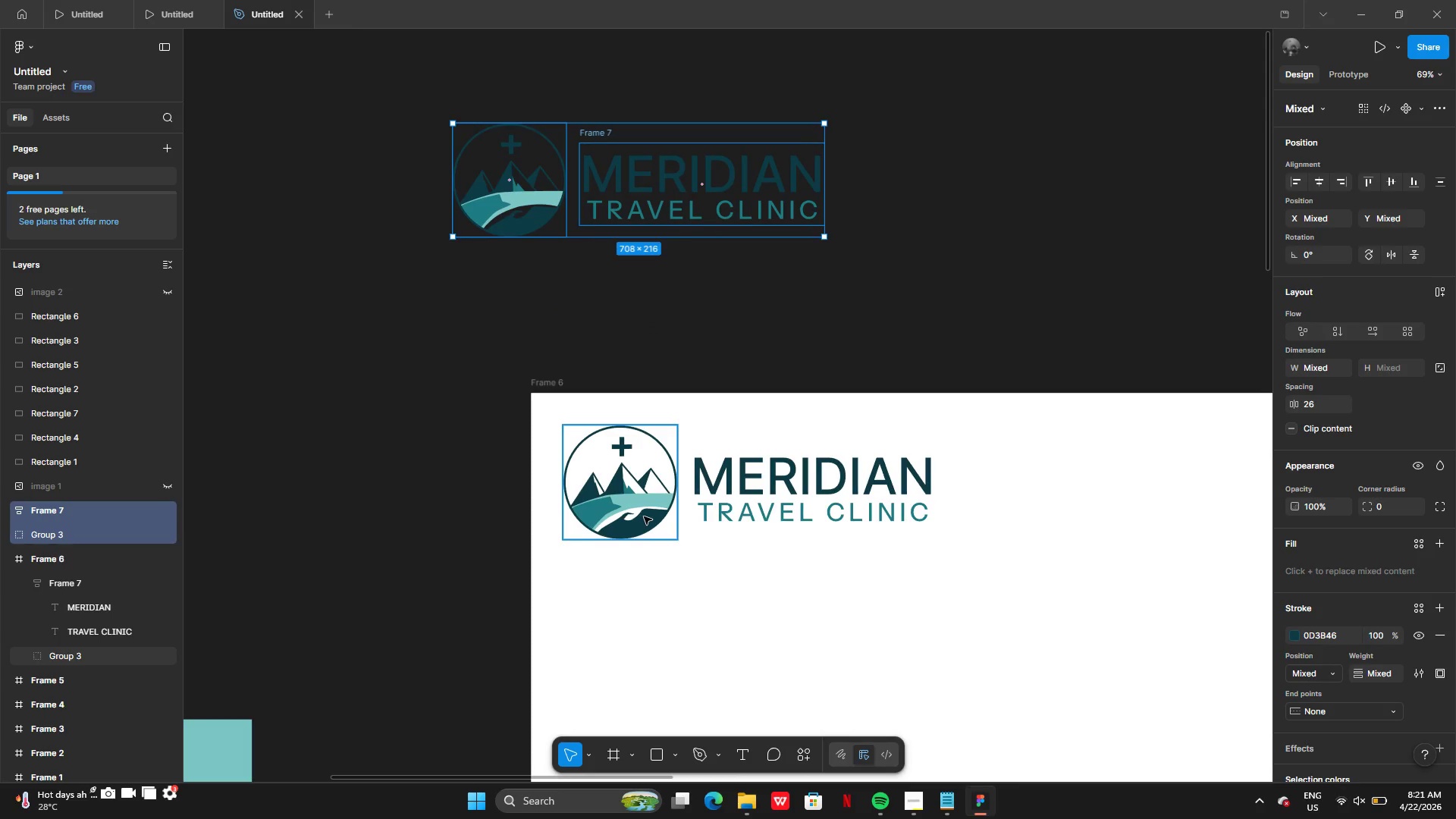 
wait(6.44)
 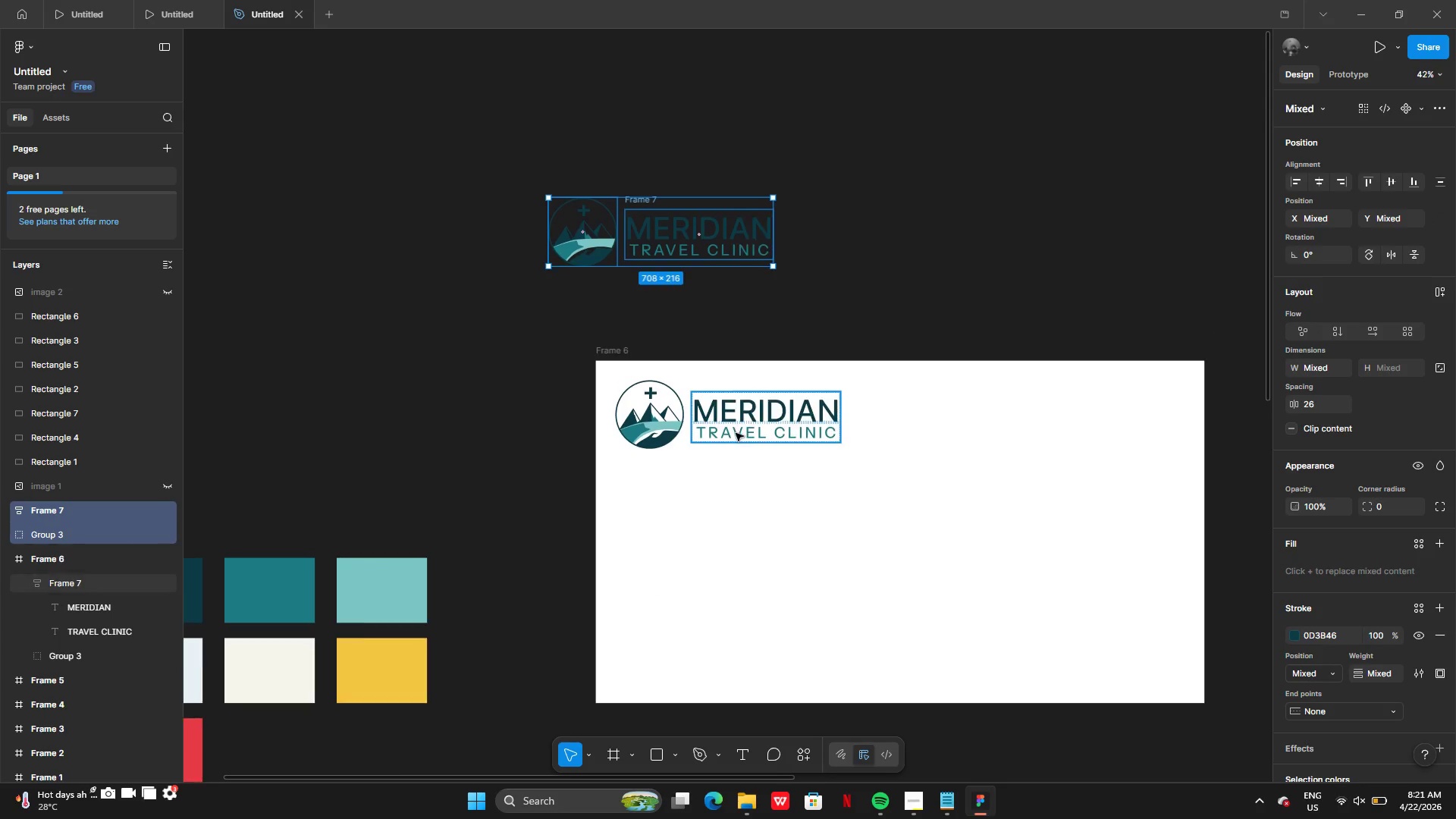 
left_click([645, 302])
 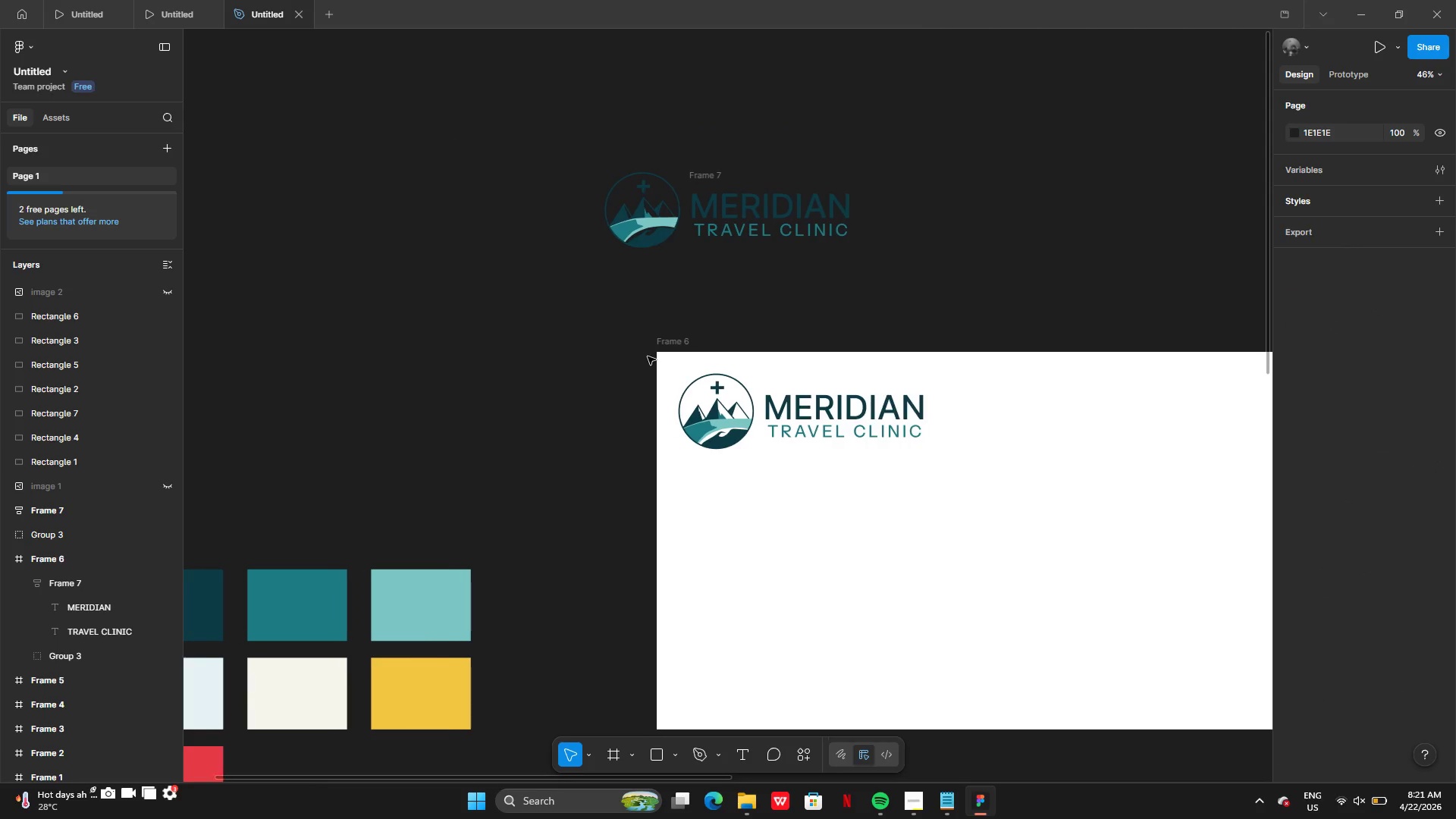 
wait(5.84)
 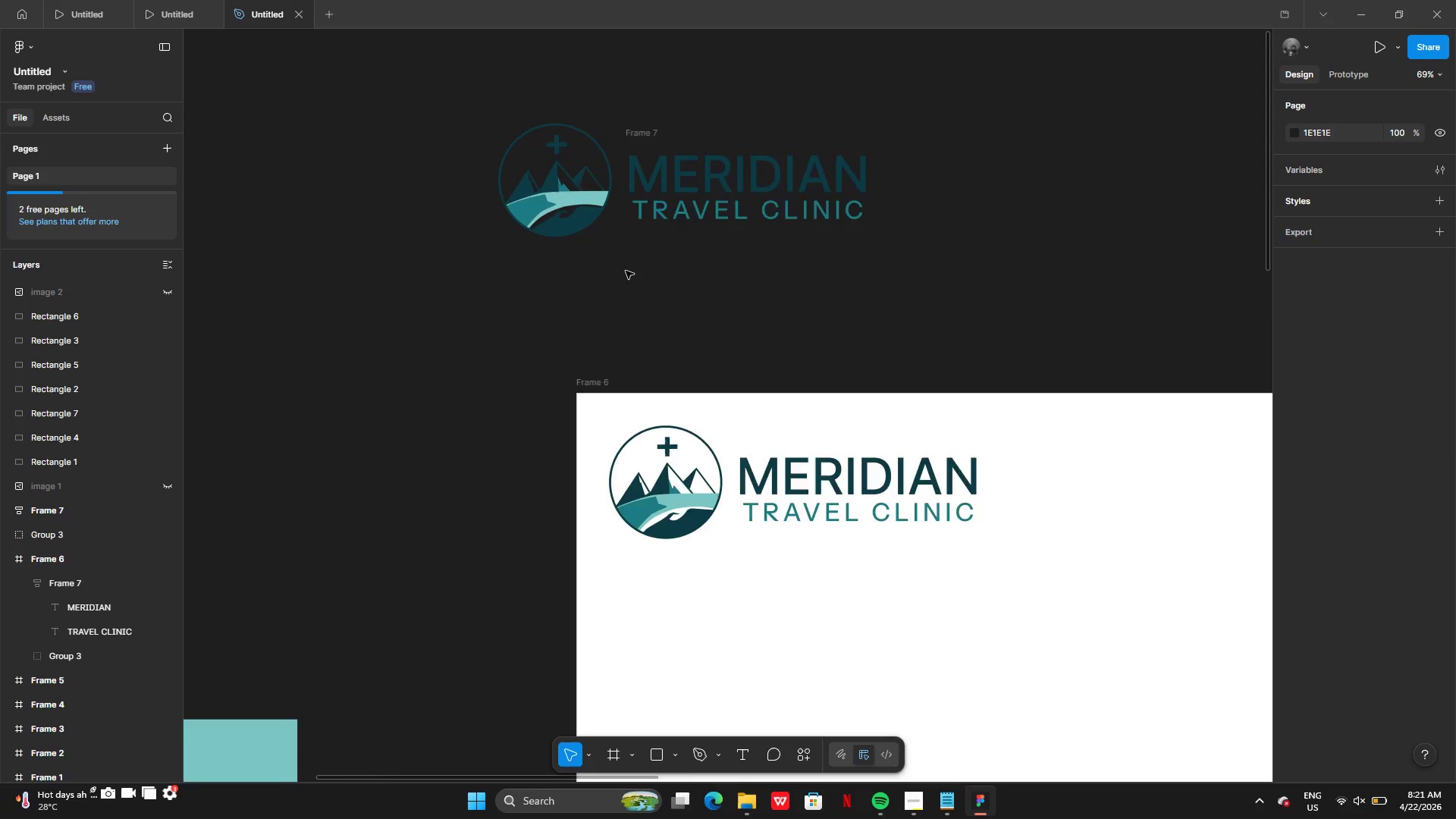 
left_click_drag(start_coordinate=[459, 324], to_coordinate=[773, 371])
 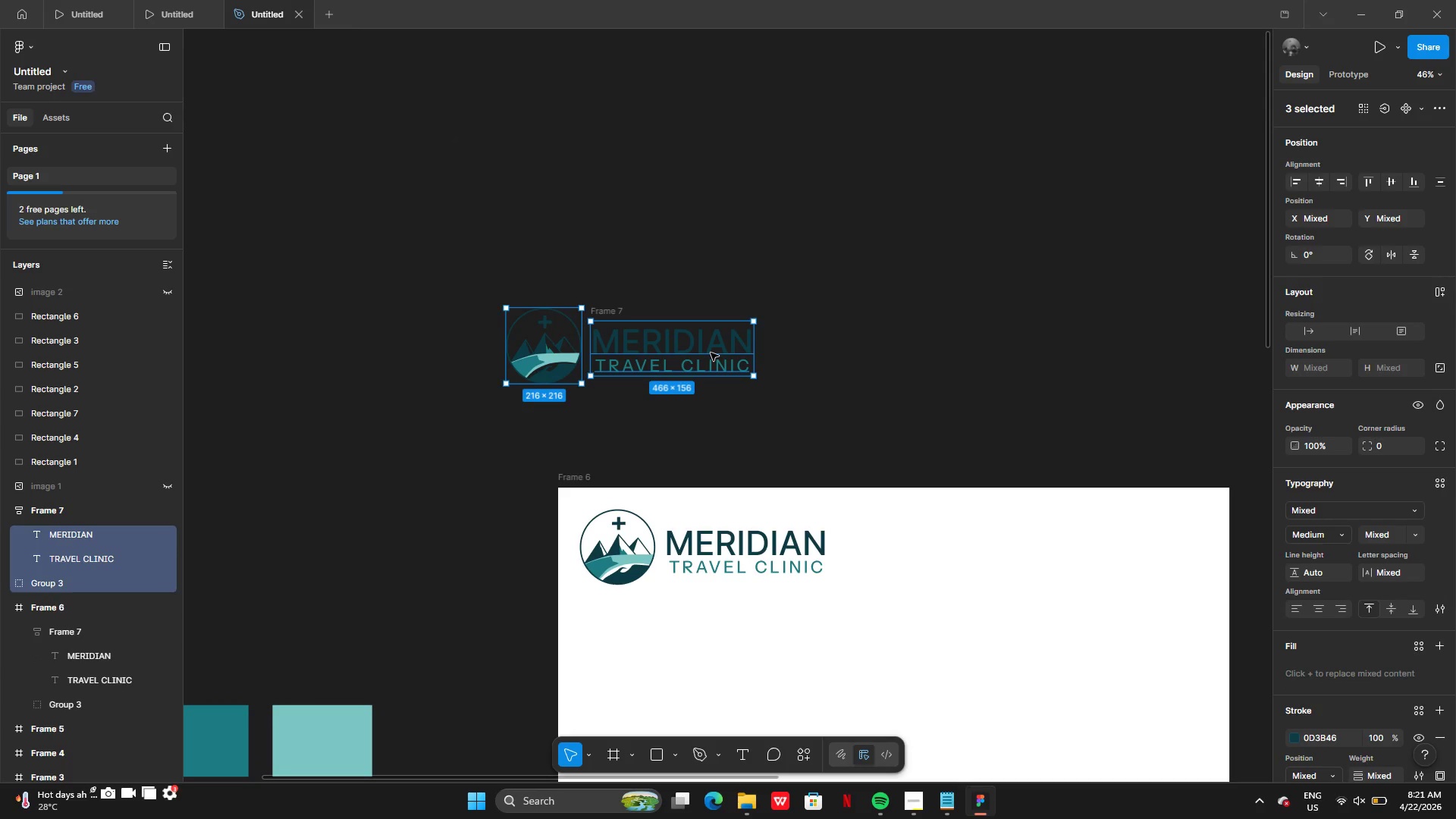 
left_click_drag(start_coordinate=[708, 355], to_coordinate=[715, 259])
 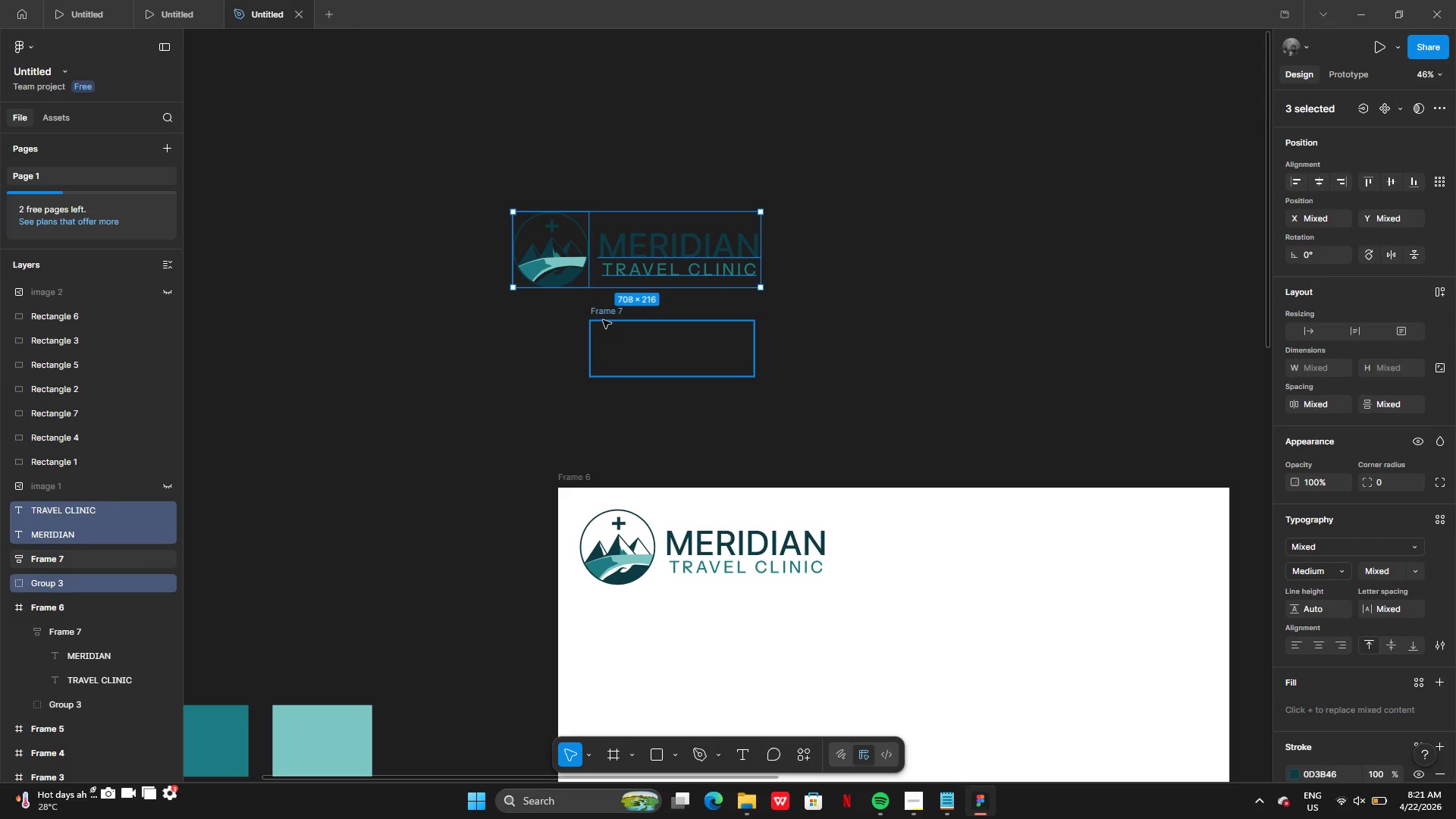 
left_click([604, 316])
 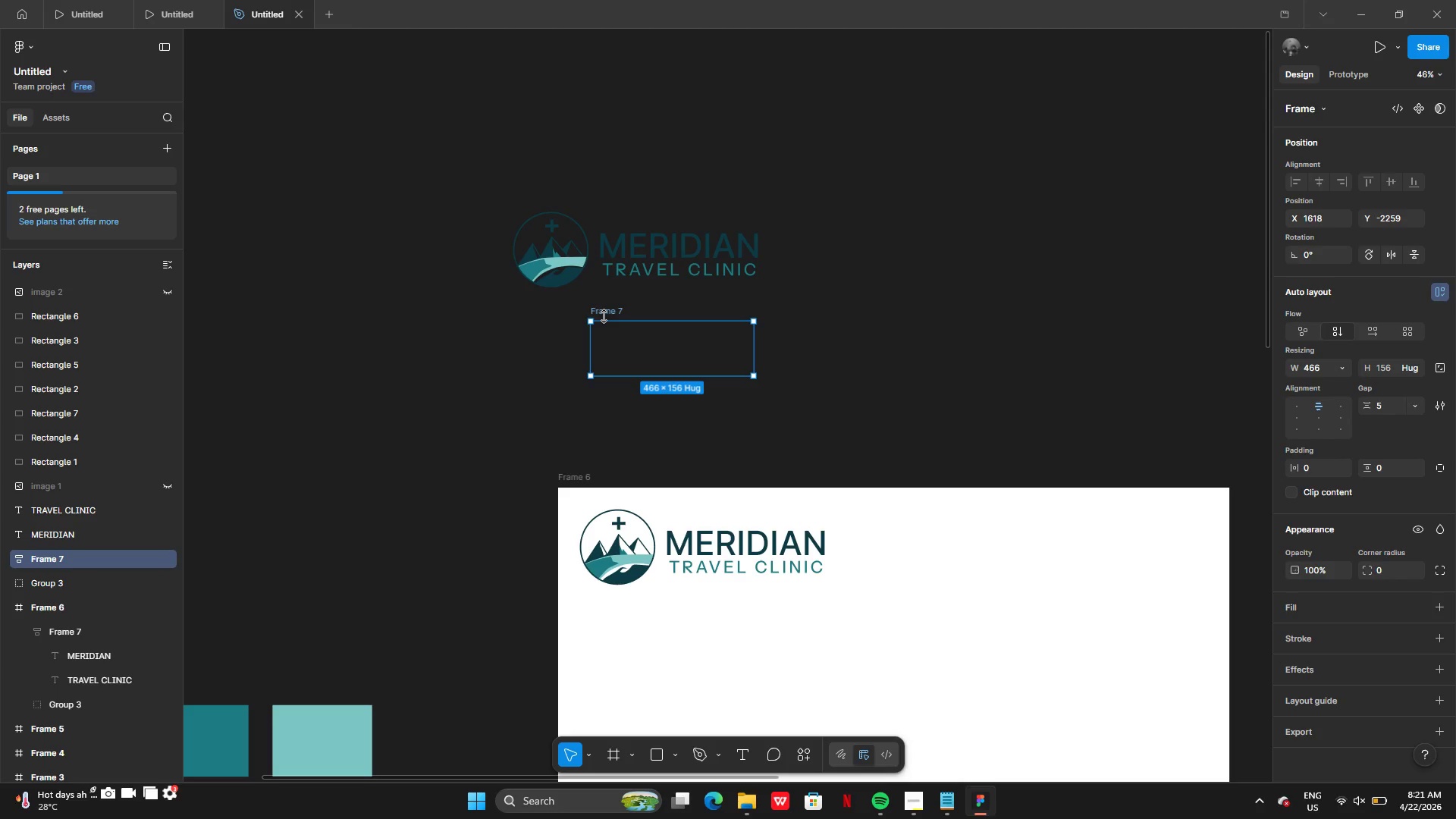 
key(Backspace)
 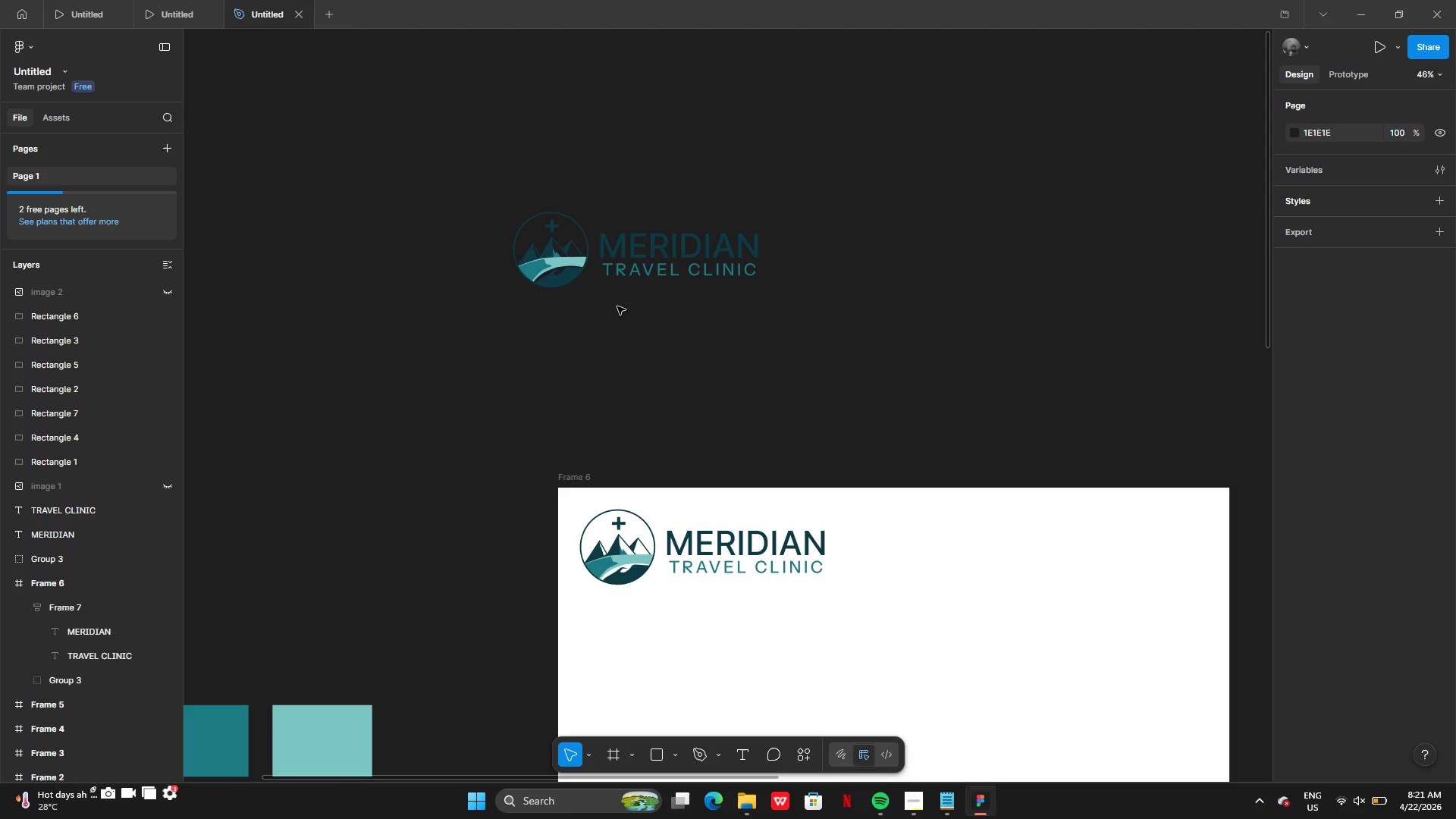 
left_click([619, 303])
 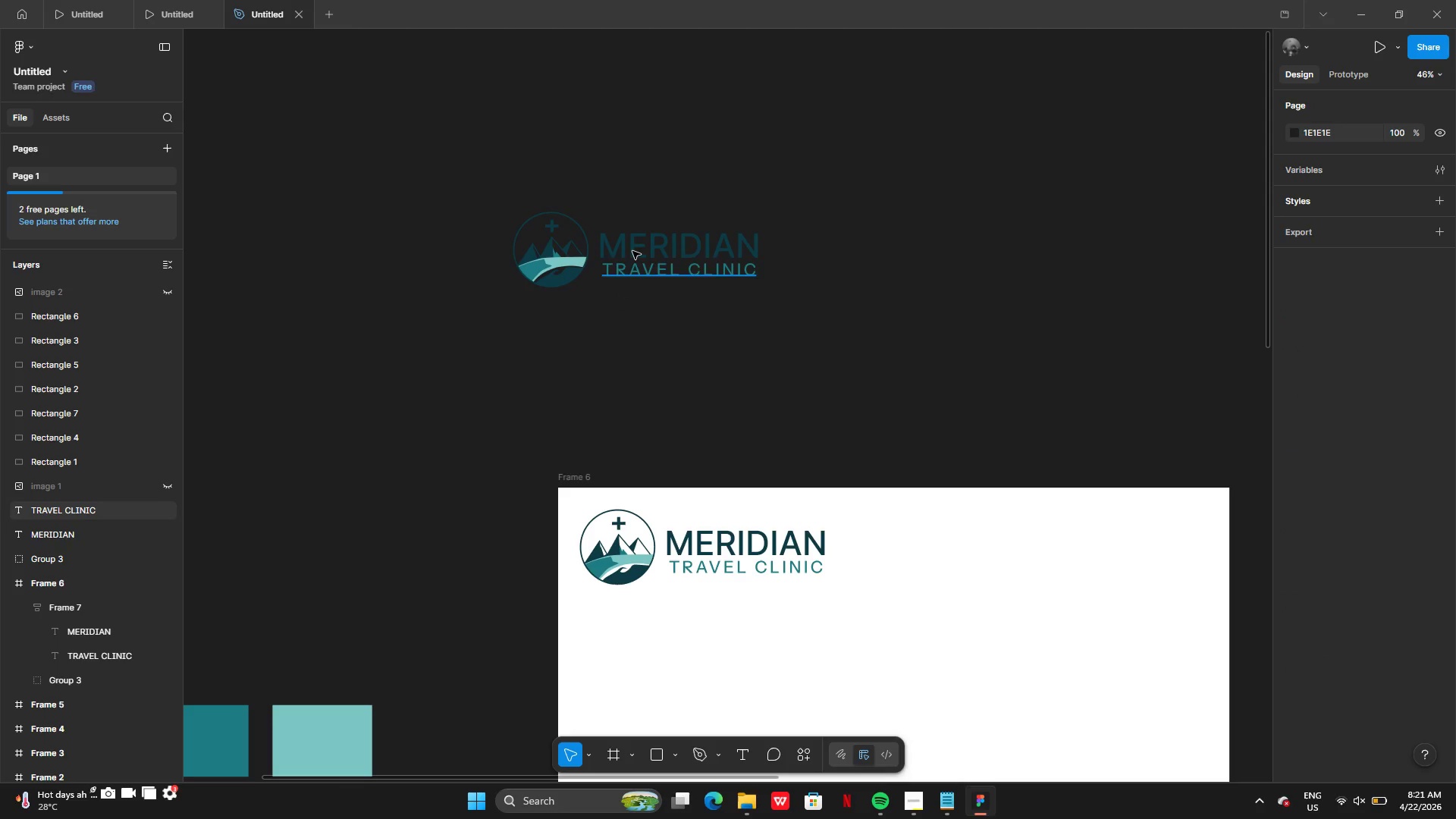 
double_click([632, 251])
 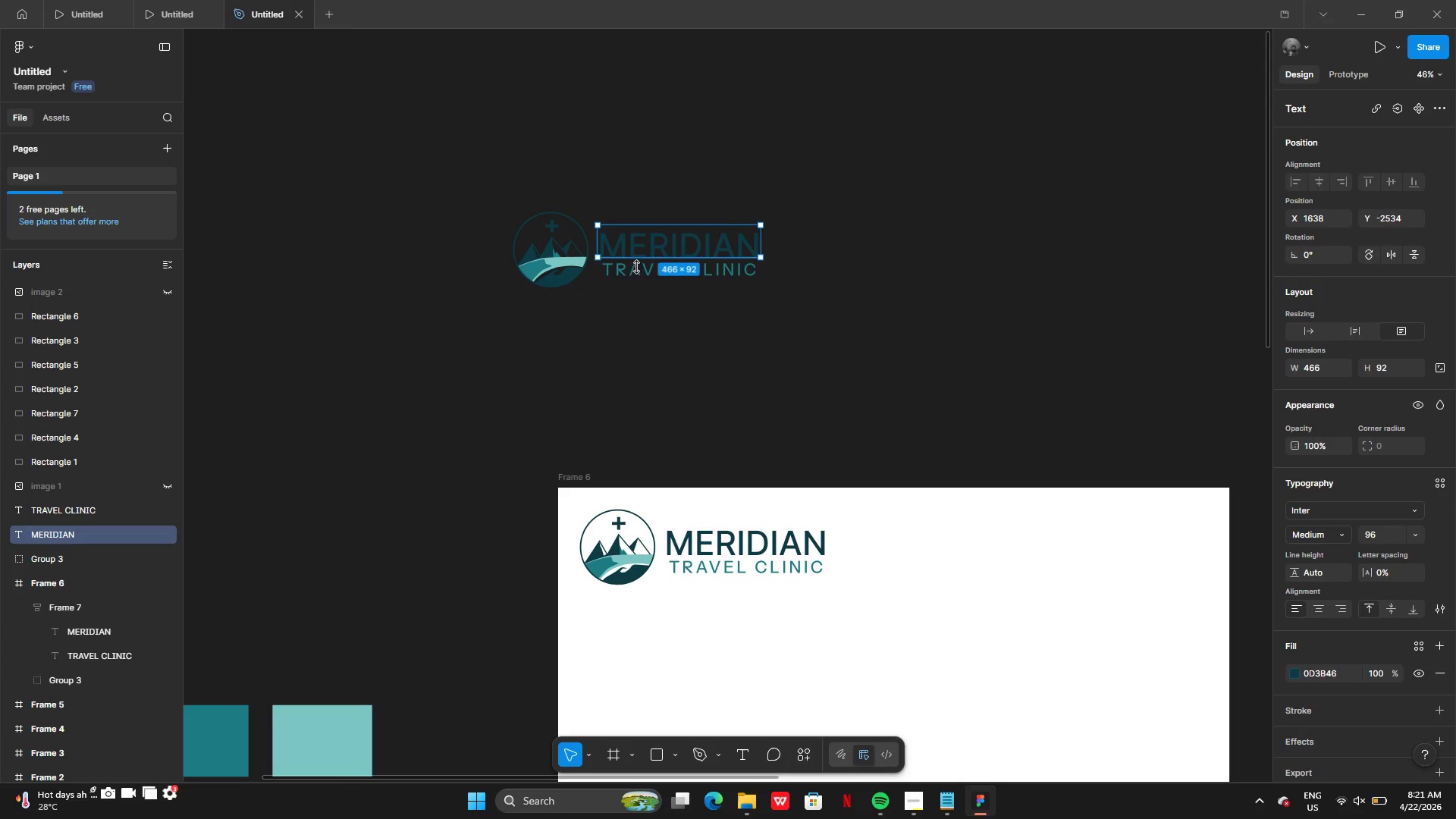 
left_click([636, 267])
 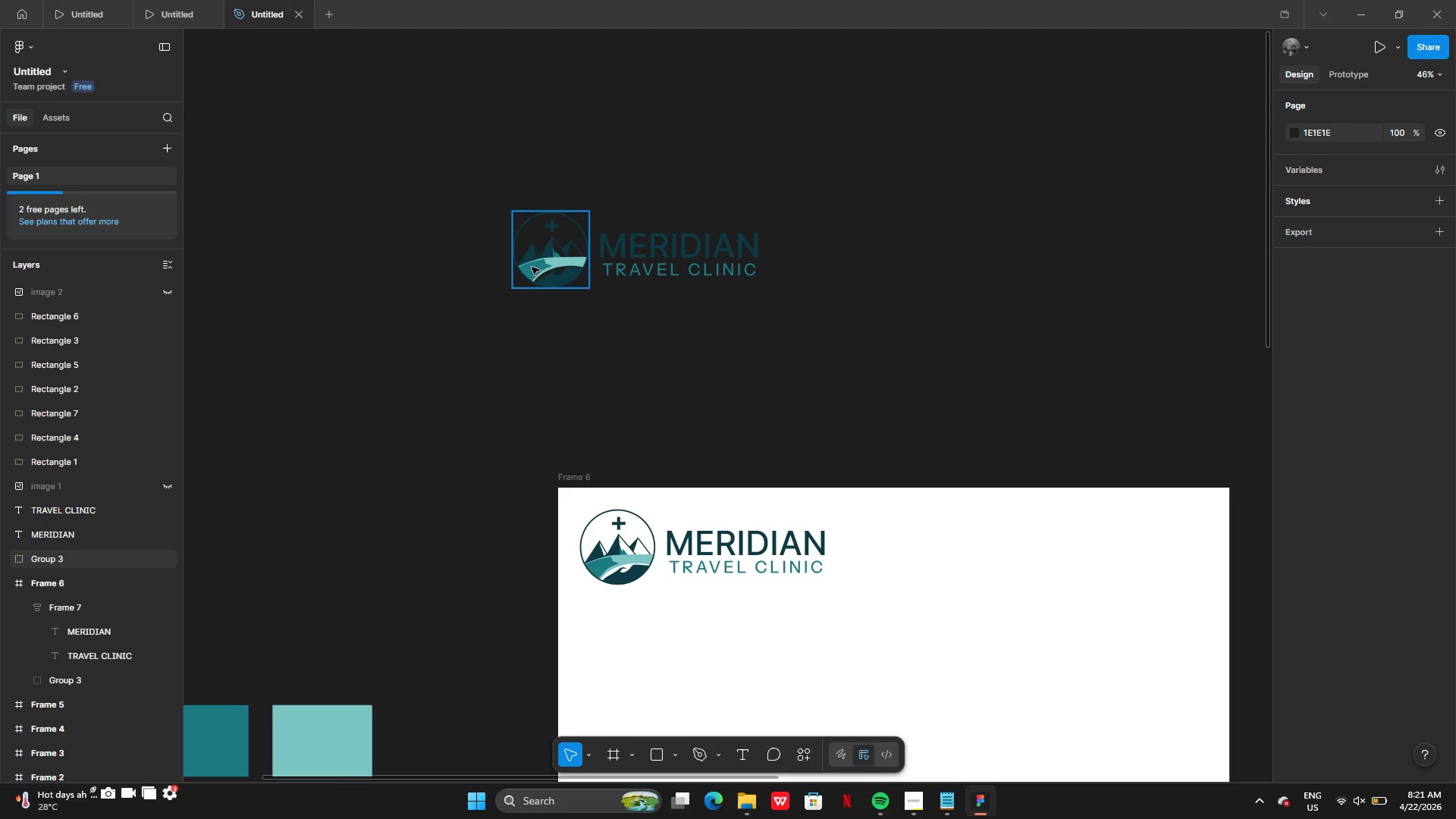 
key(Alt+AltLeft)
 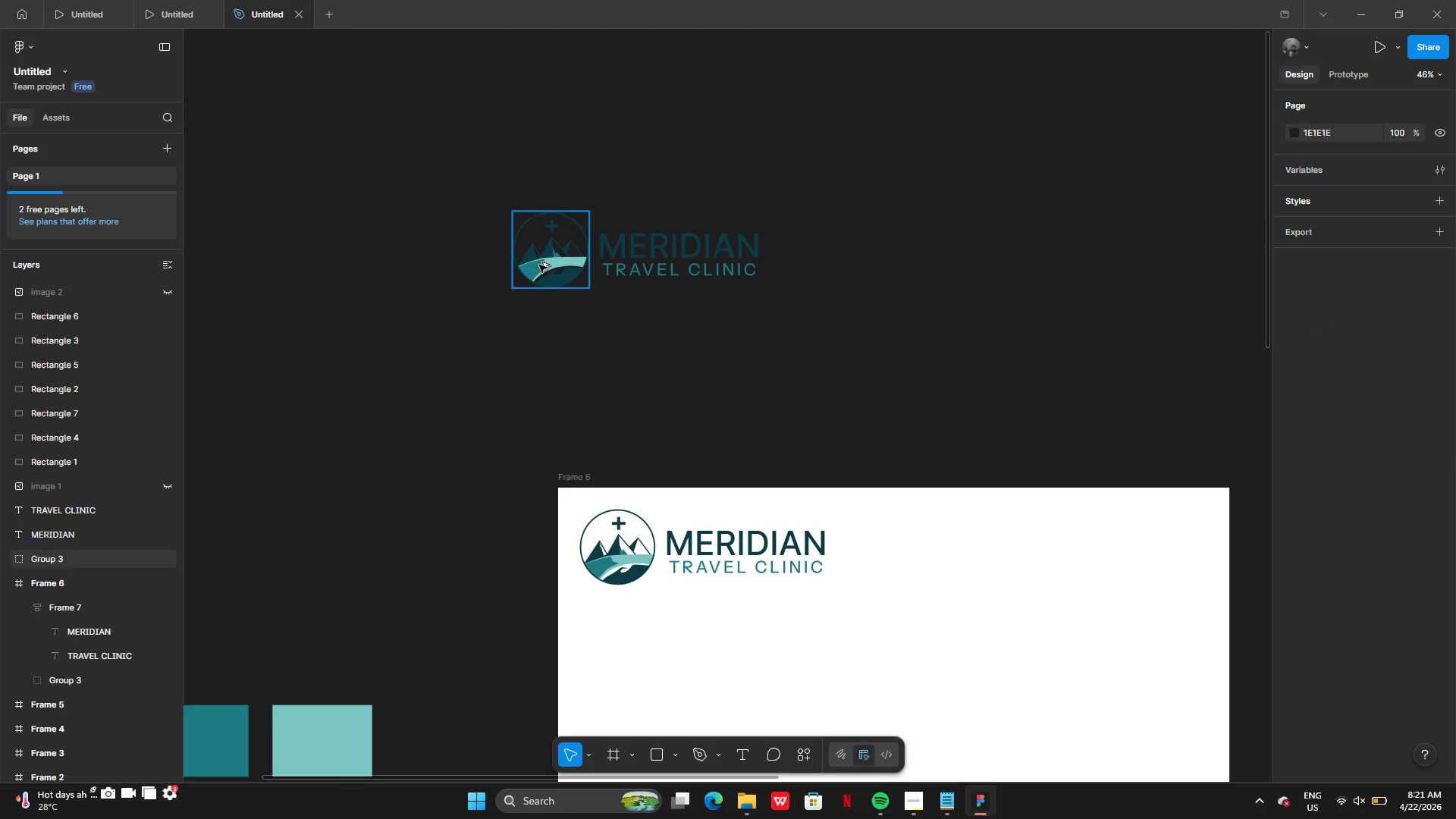 
left_click_drag(start_coordinate=[539, 265], to_coordinate=[540, 322])
 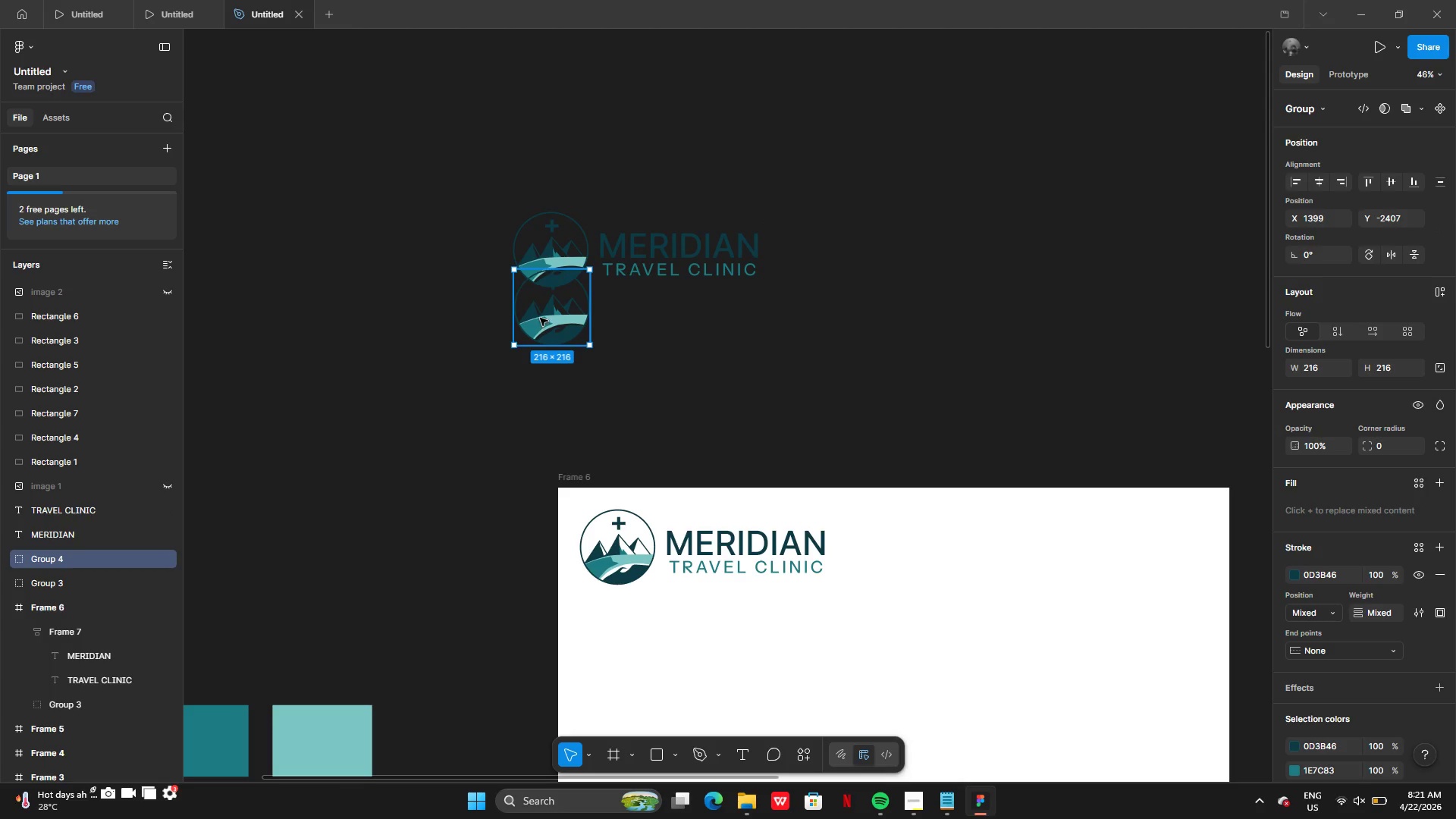 
left_click_drag(start_coordinate=[540, 318], to_coordinate=[541, 354])
 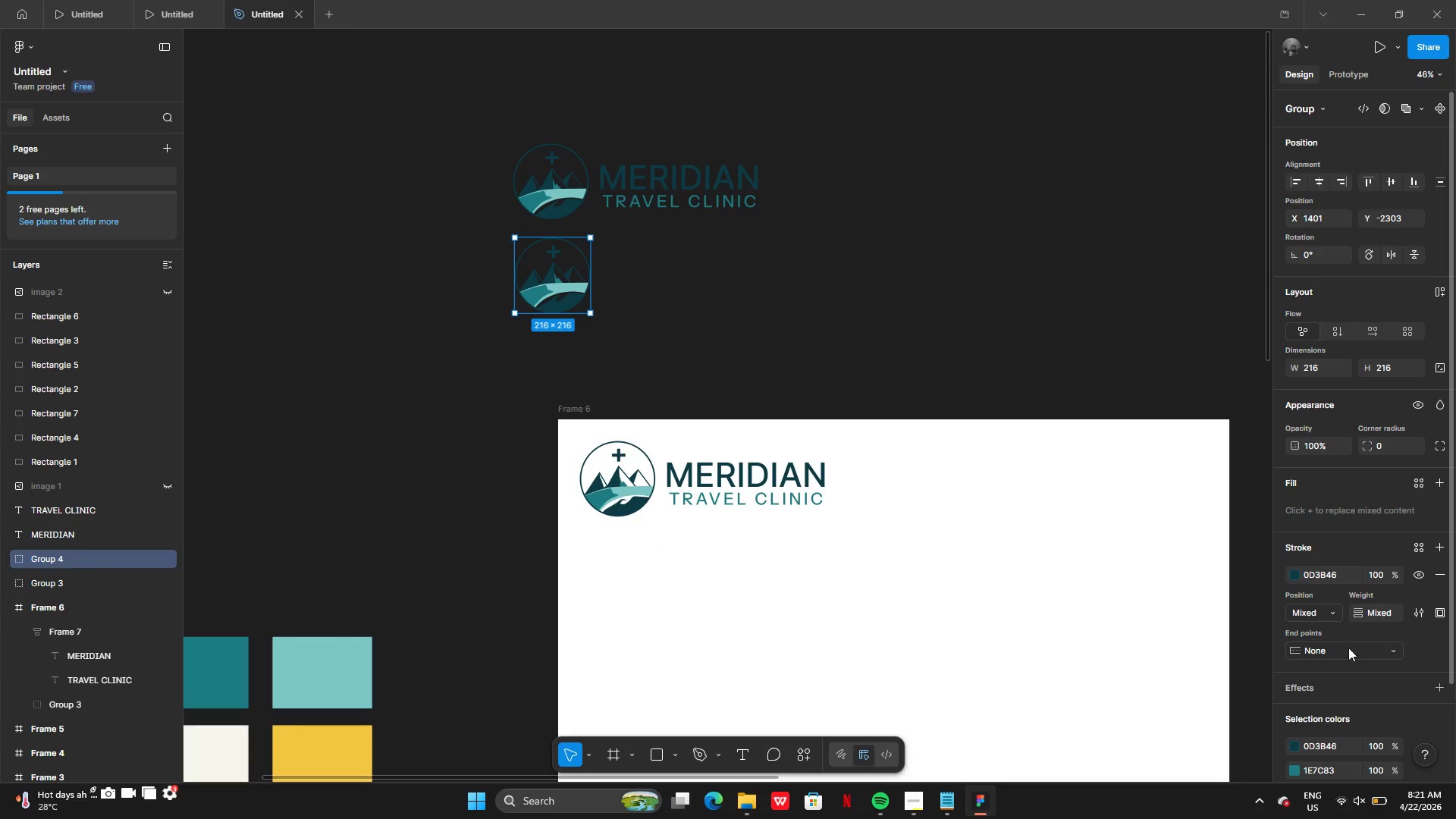 
left_click([1296, 744])
 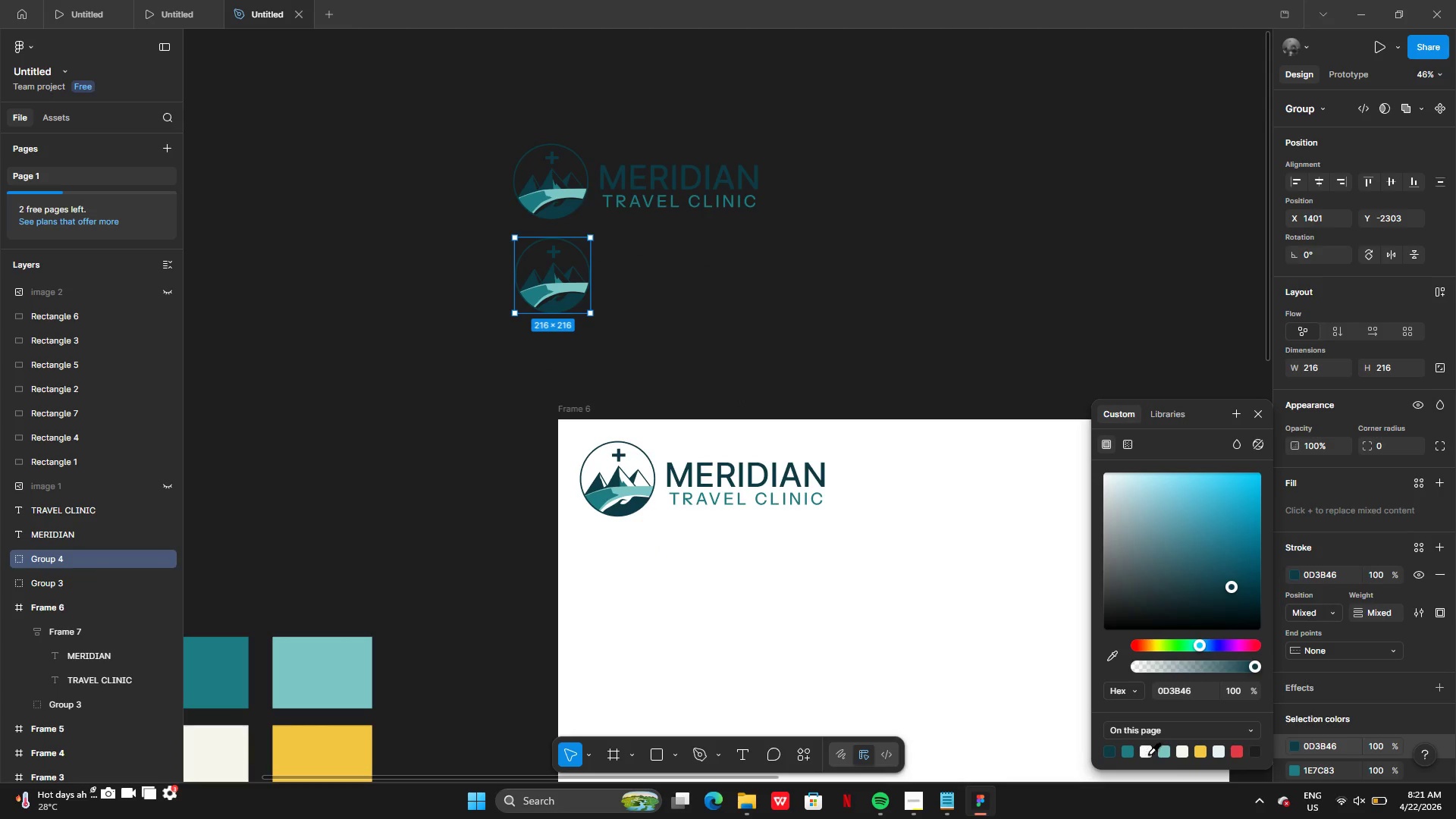 
left_click([1180, 755])
 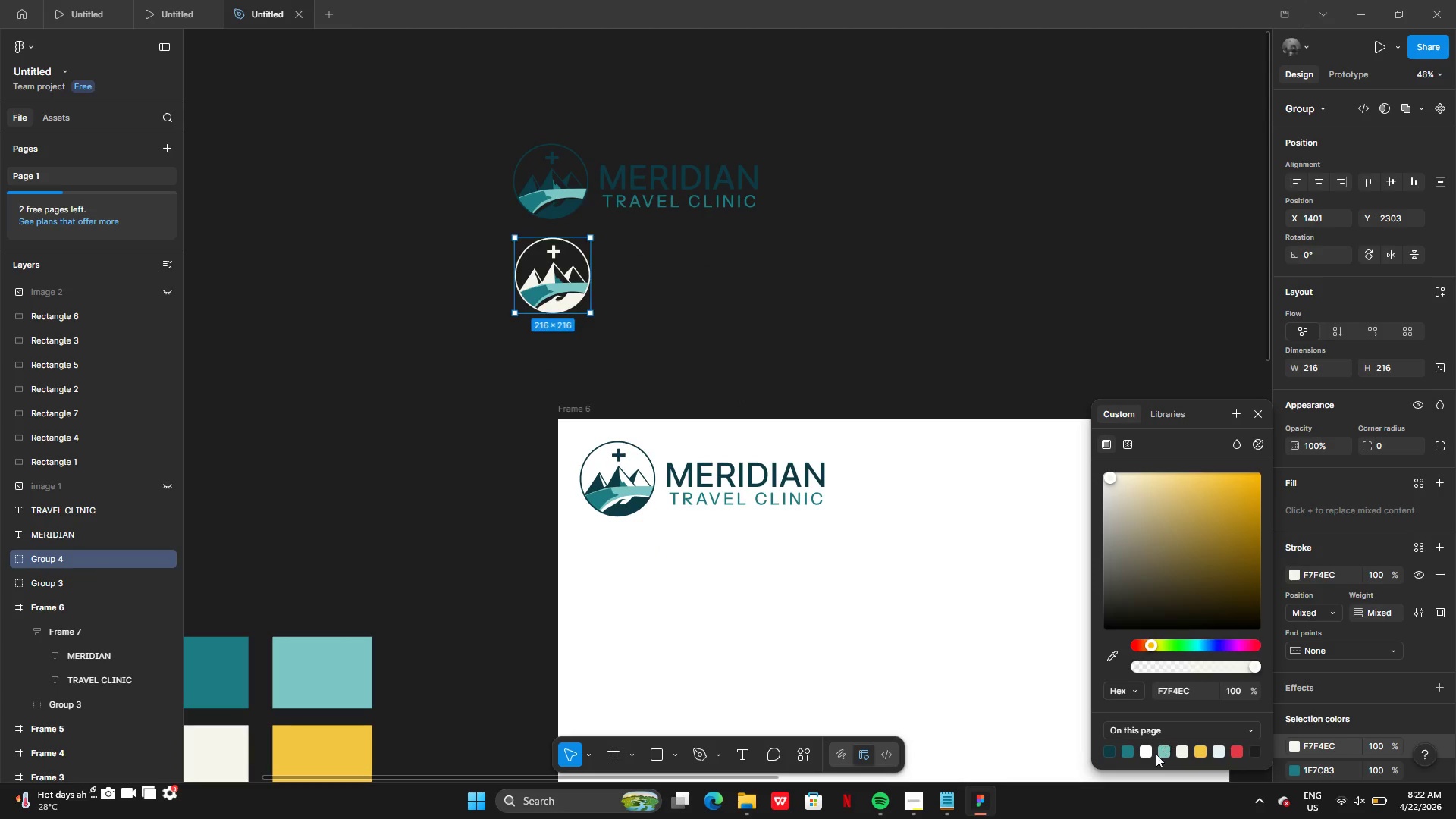 
left_click([1146, 754])
 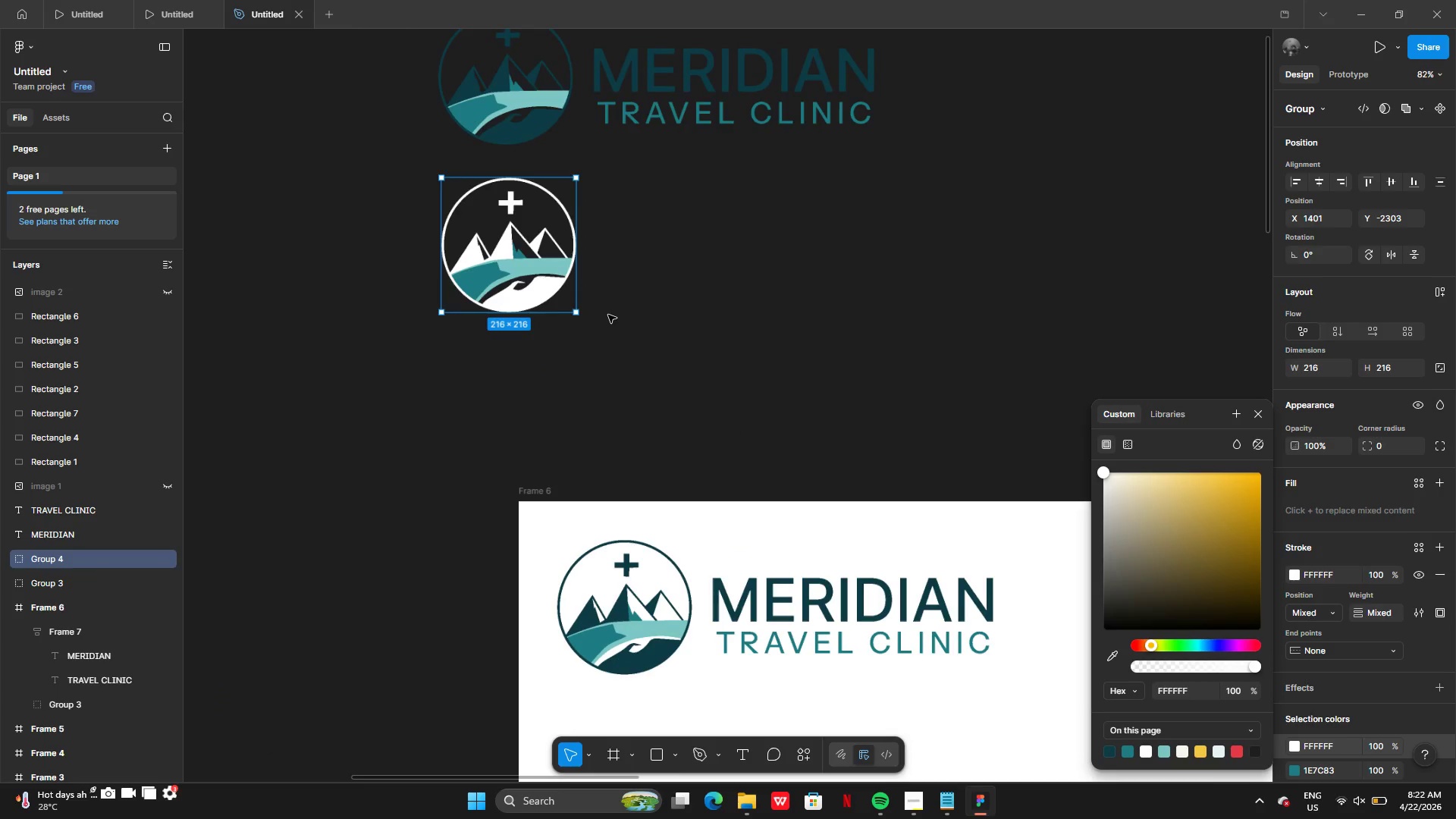 
wait(5.19)
 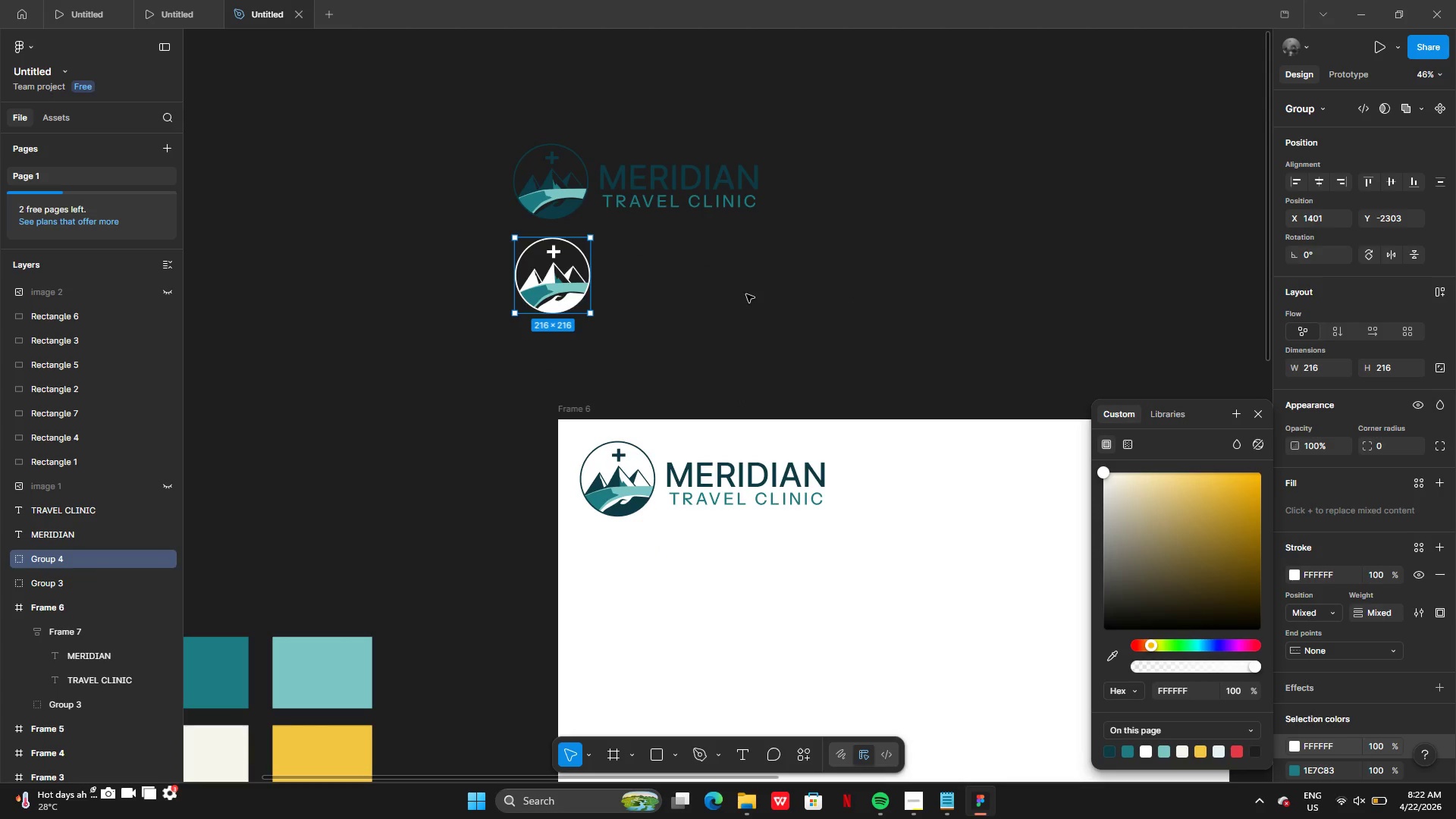 
left_click([648, 369])
 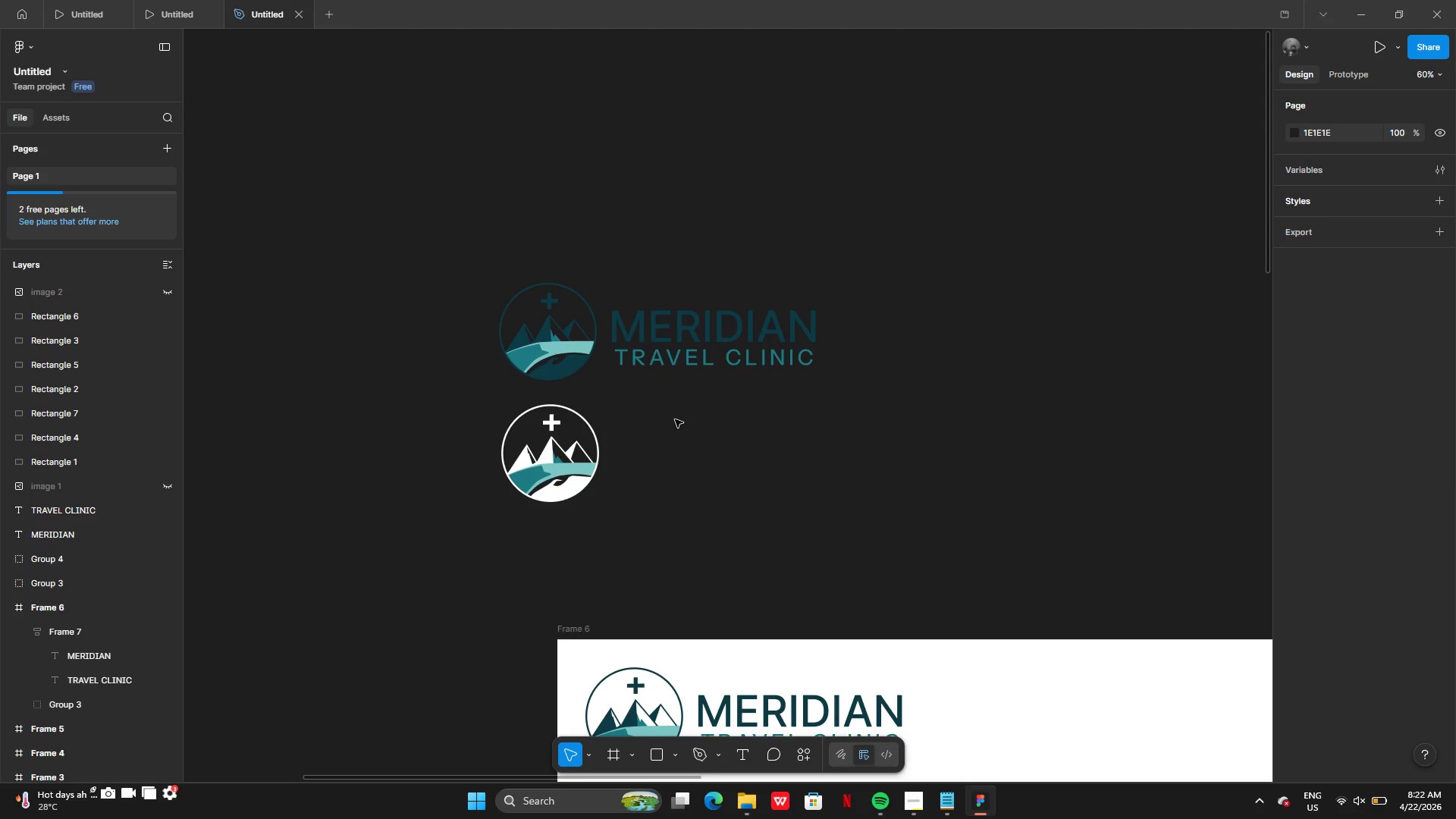 
wait(13.06)
 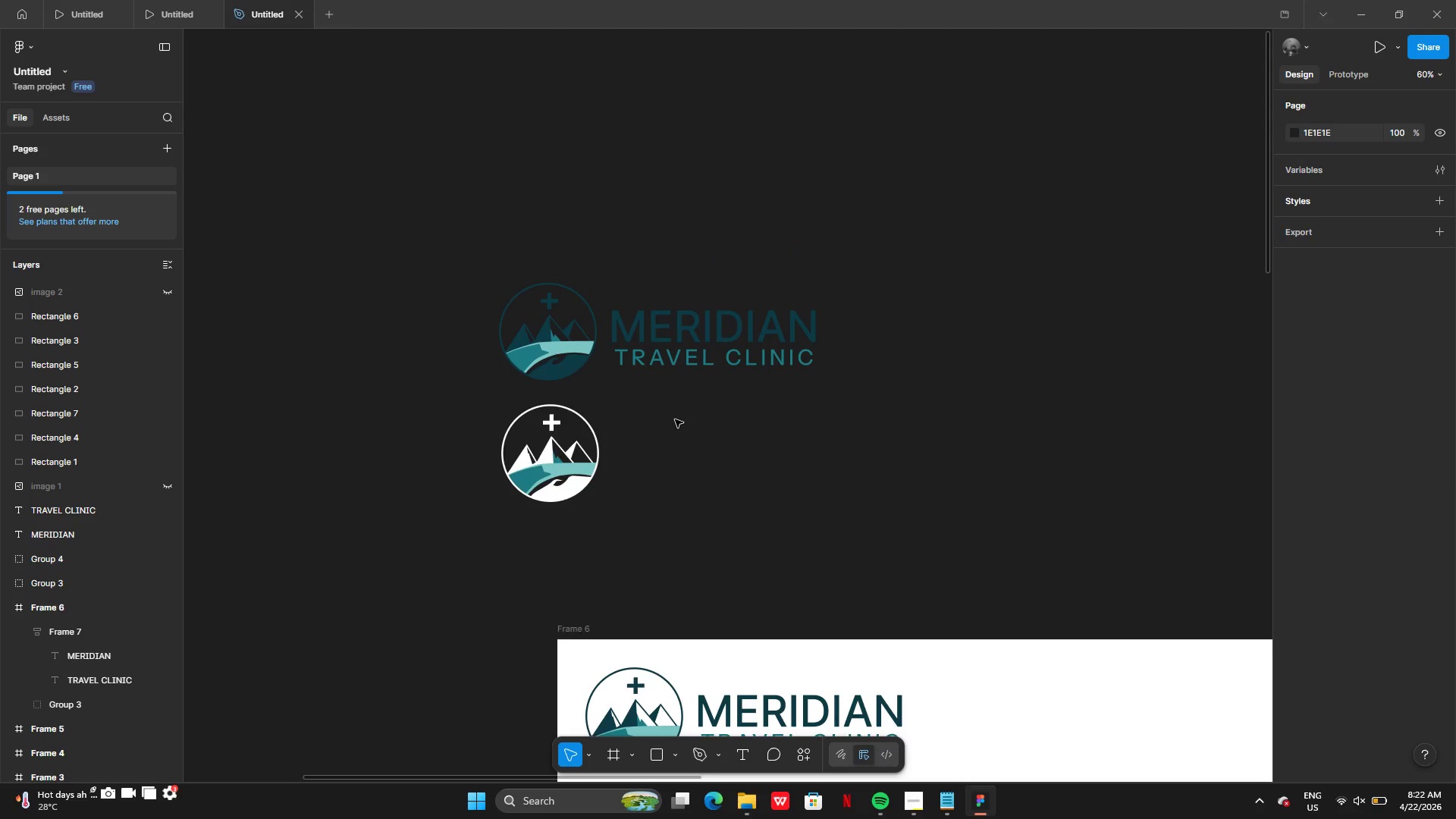 
left_click([682, 321])
 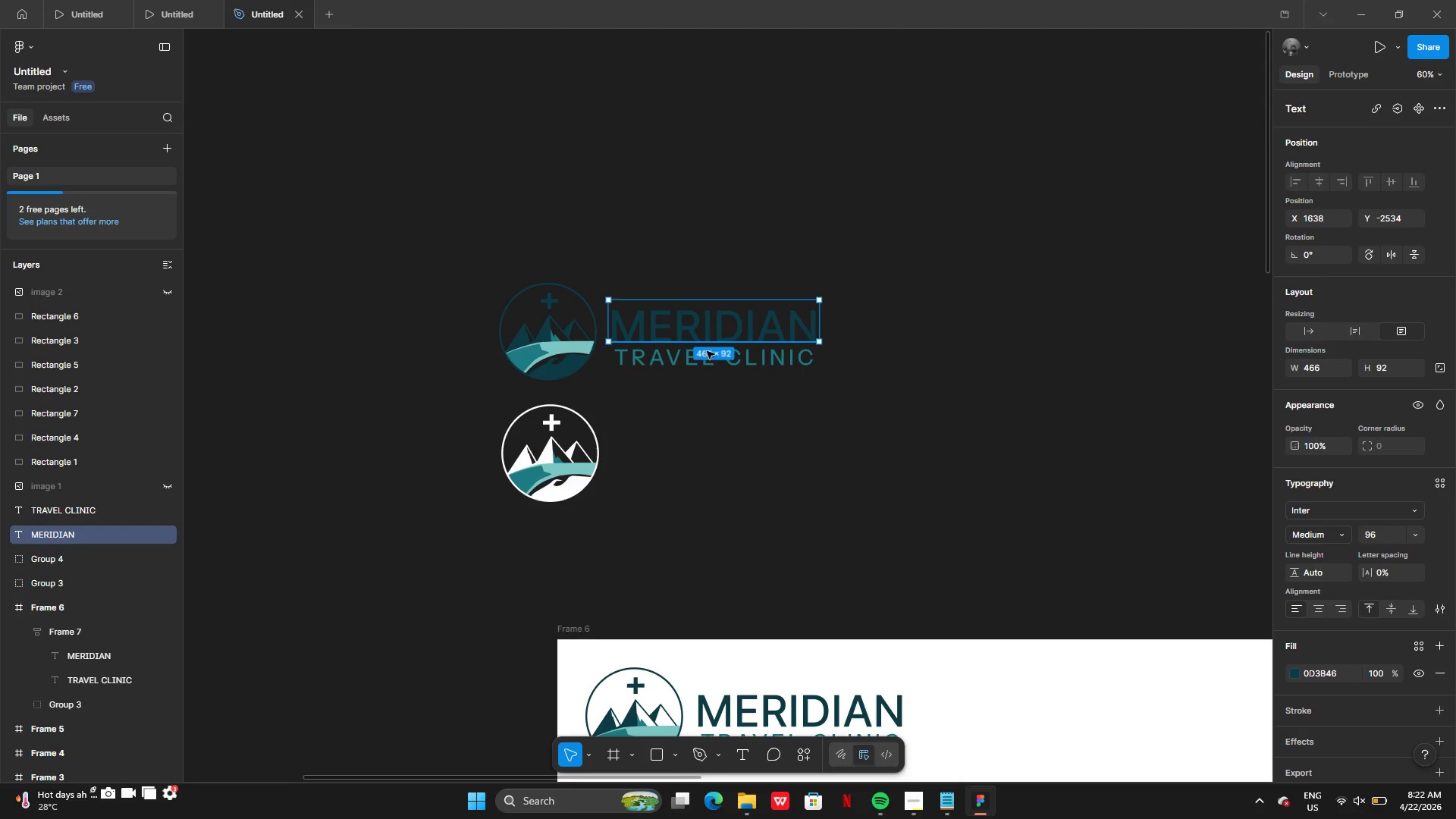 
left_click([697, 403])
 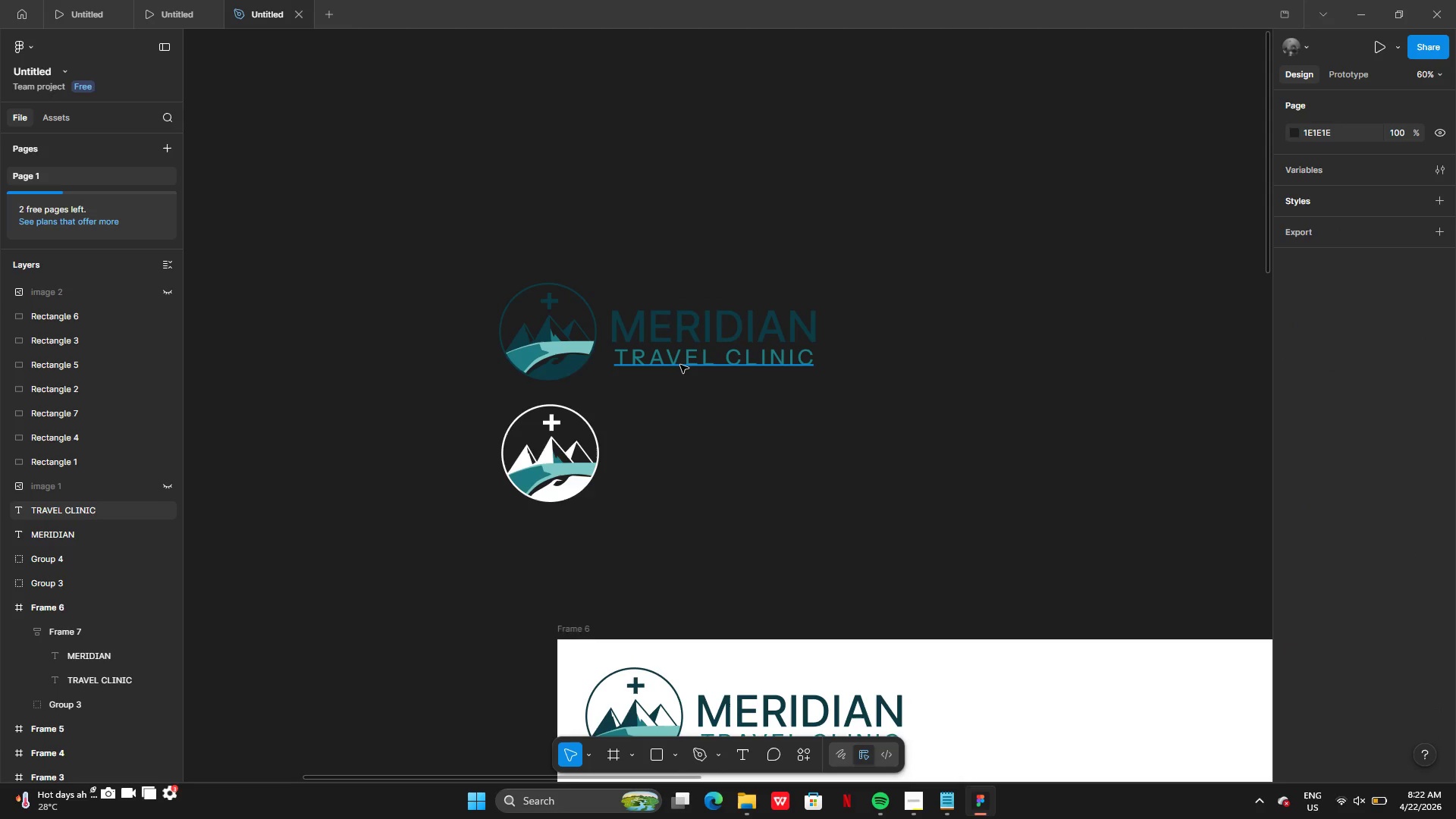 
key(CapsLock)
 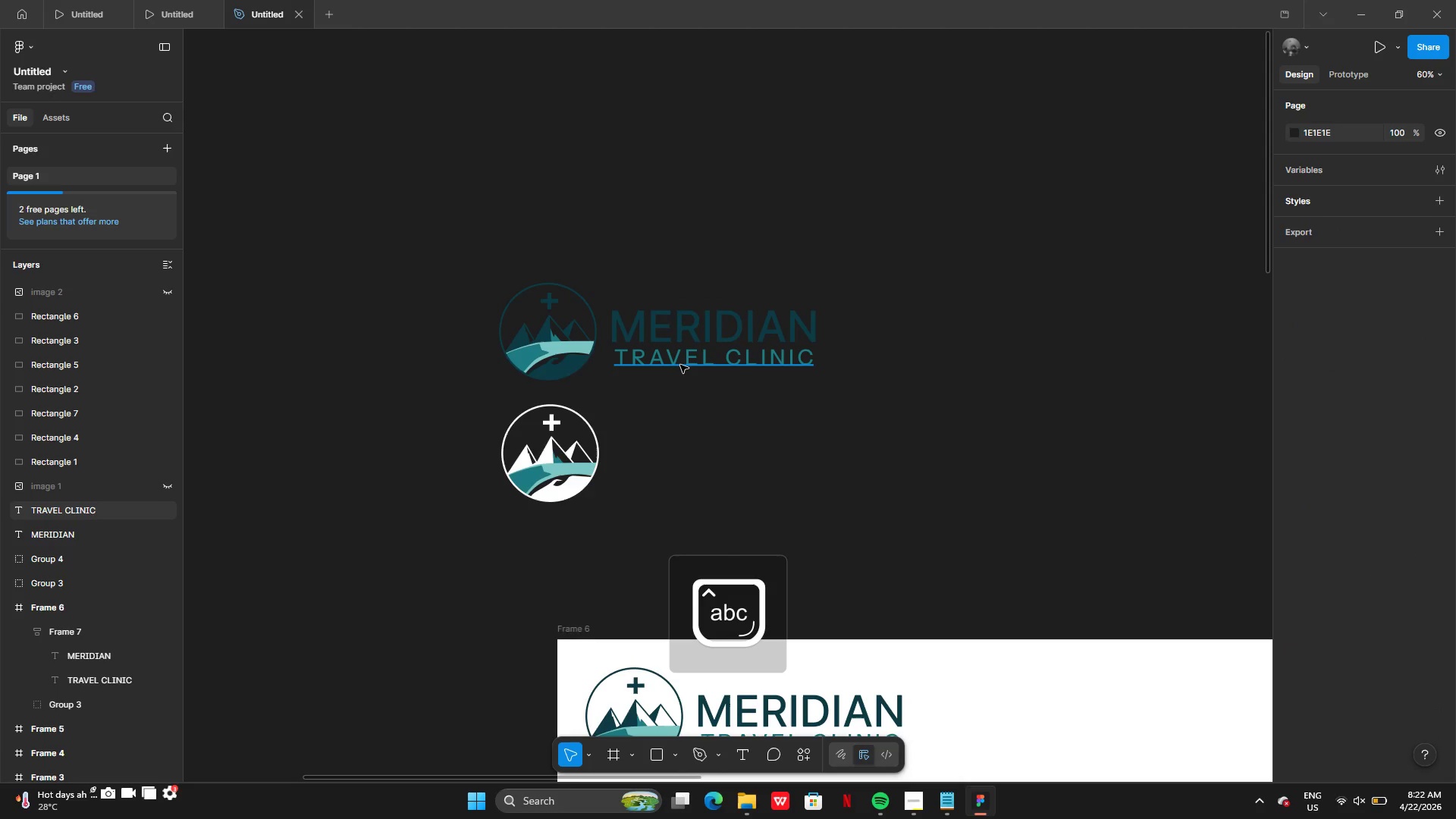 
hold_key(key=ShiftLeft, duration=2.11)
left_click([680, 365])
 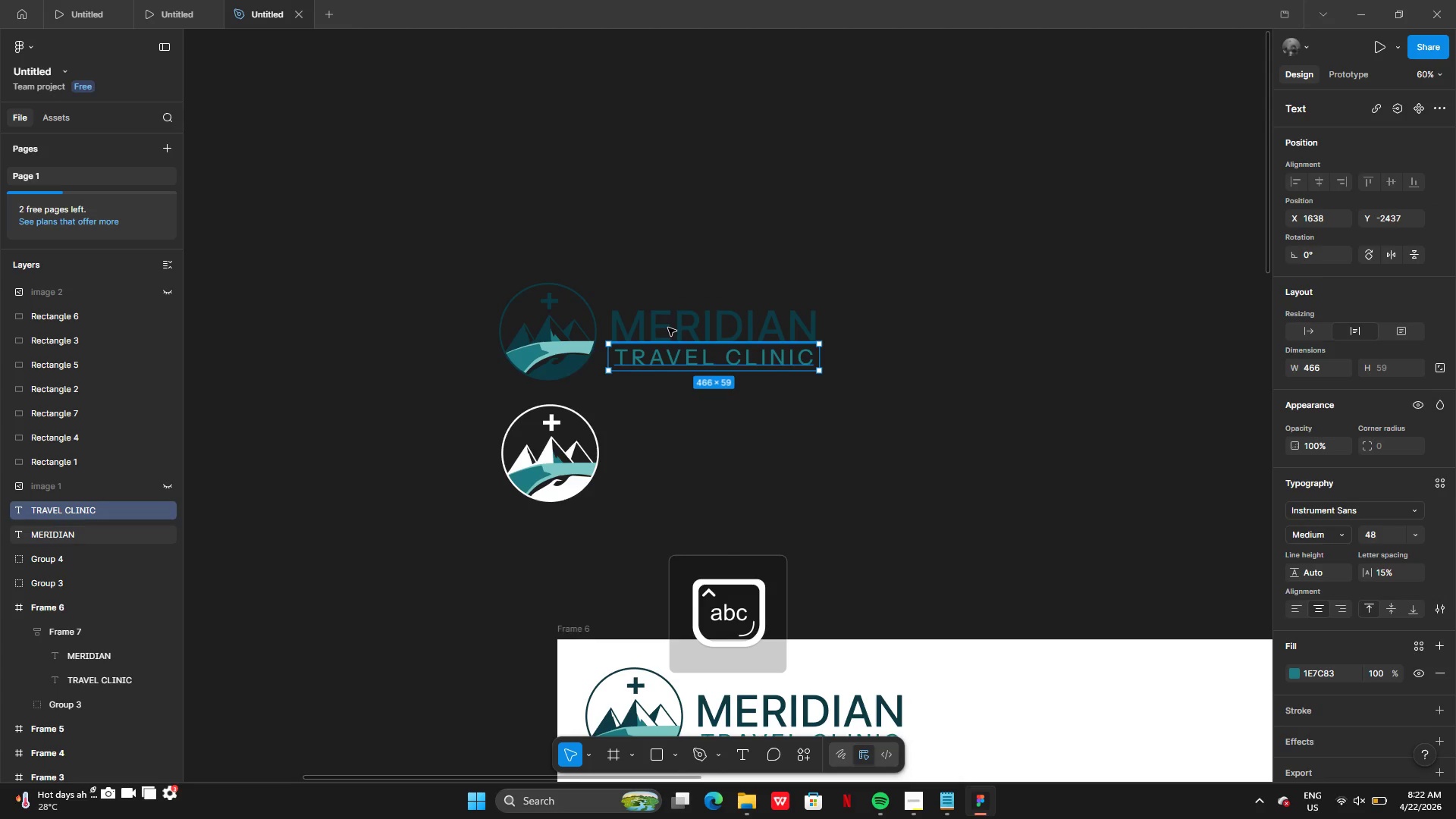 
left_click([668, 328])
 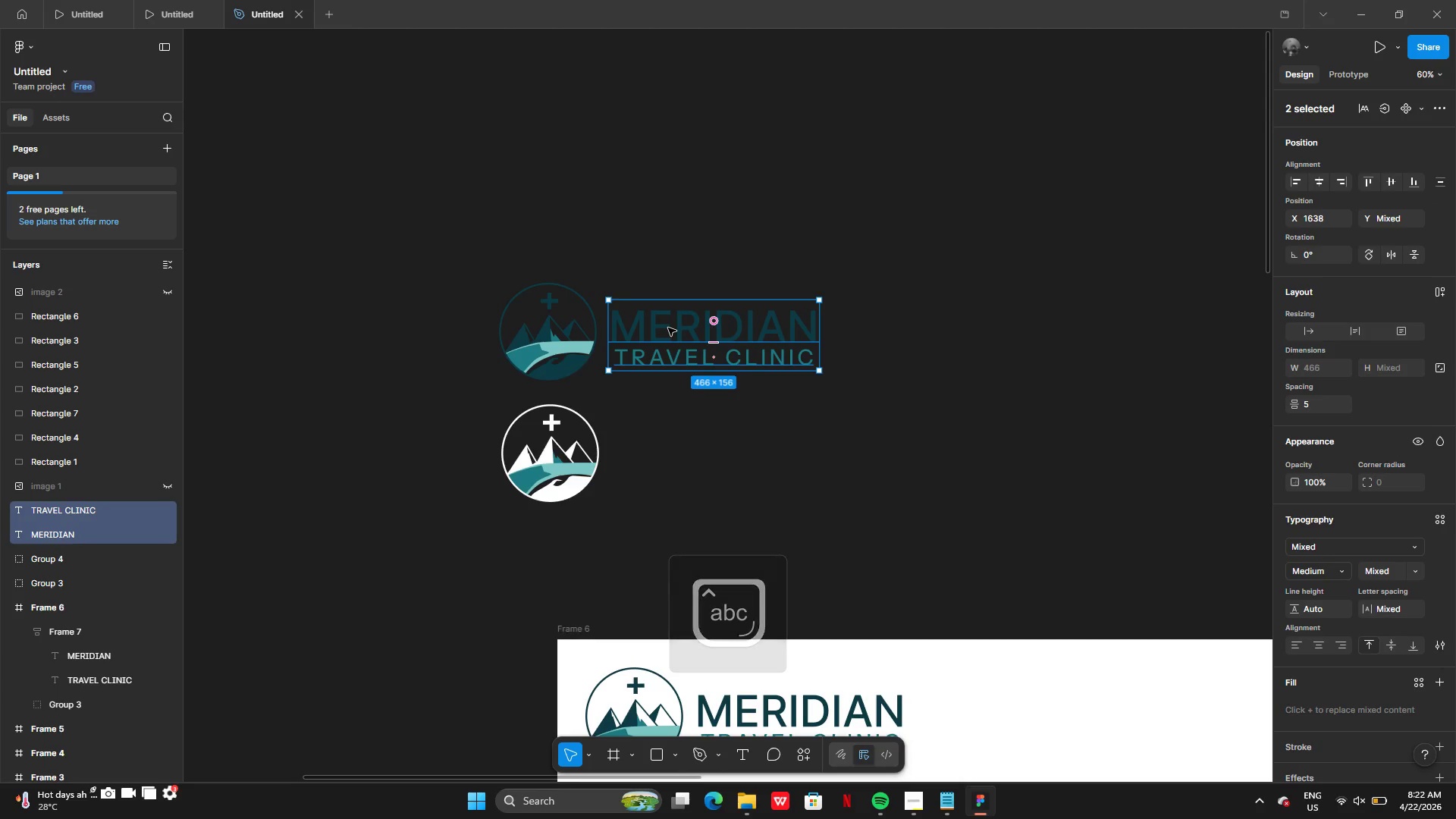 
key(Control+G)
 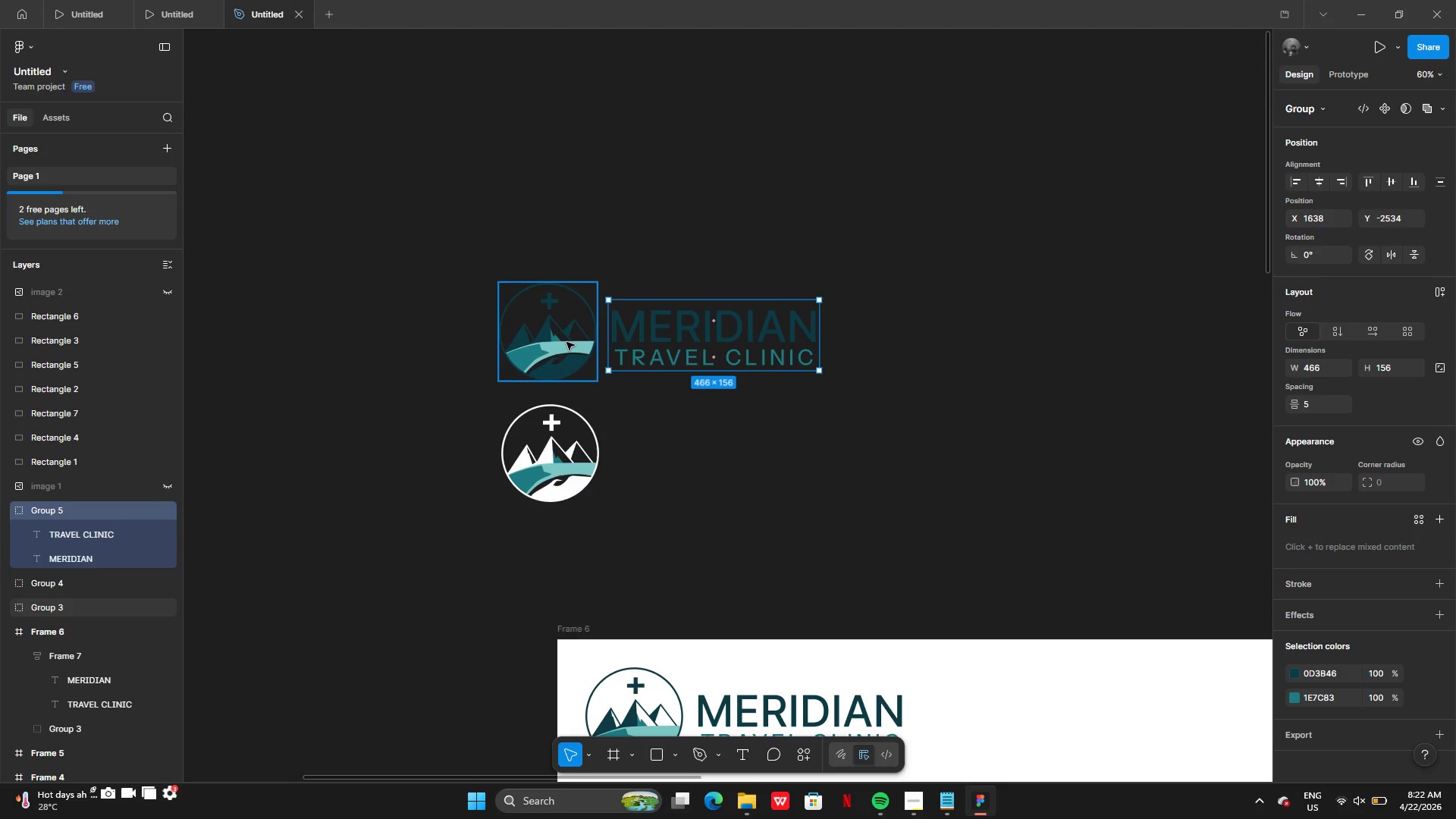 
hold_key(key=ShiftLeft, duration=0.91)
left_click([565, 342])
 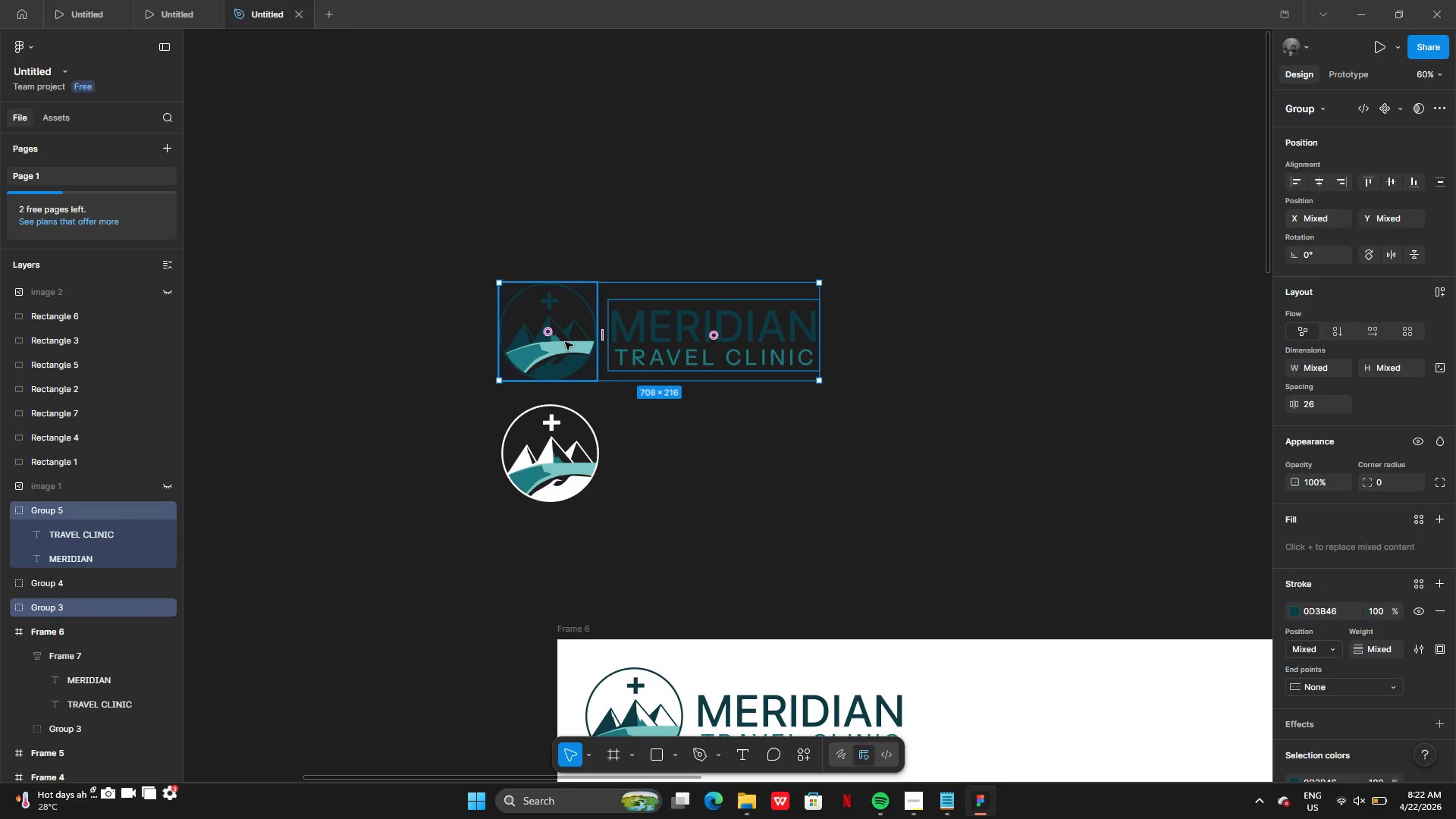 
key(Control+G)
 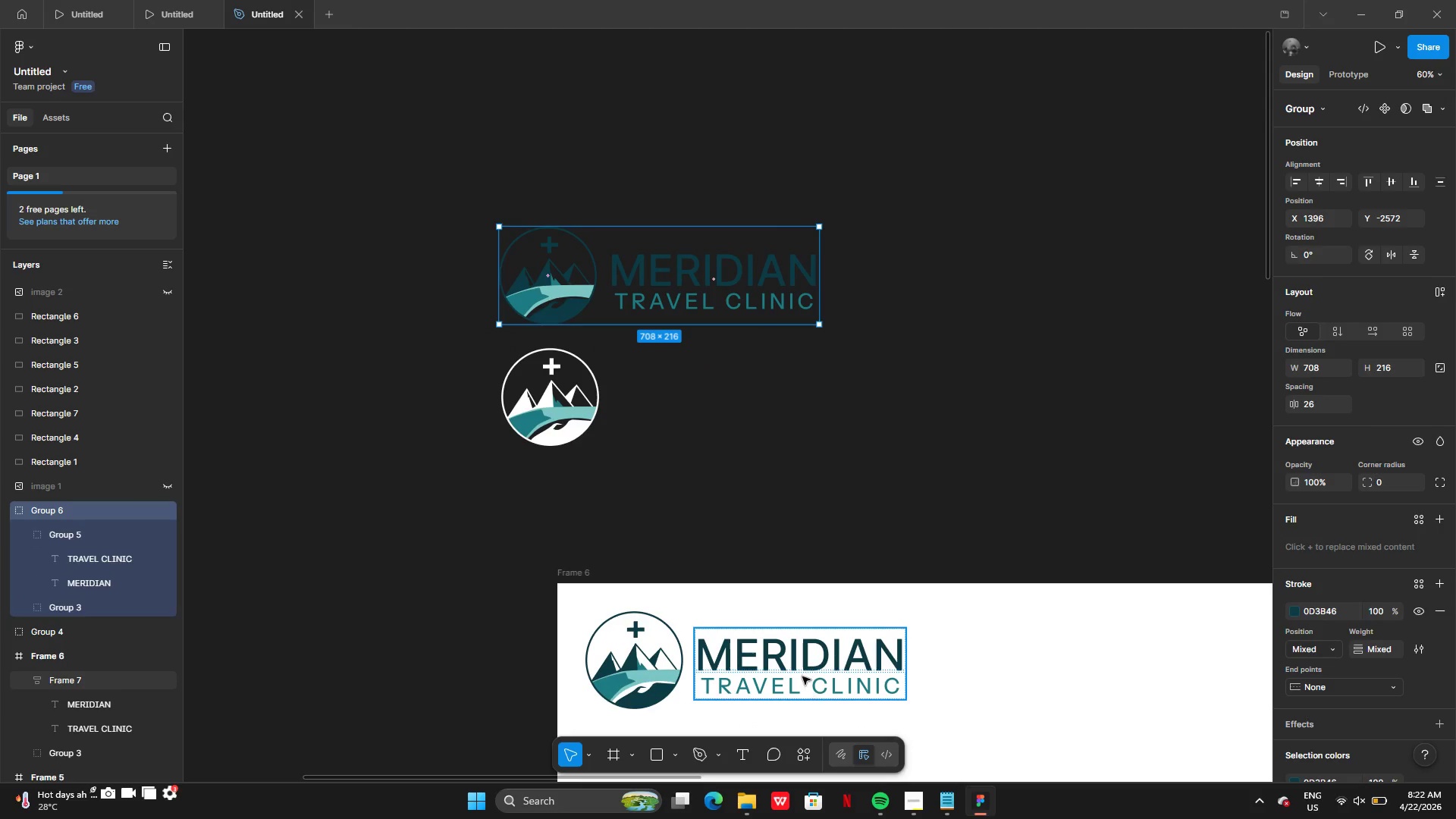 
wait(5.23)
 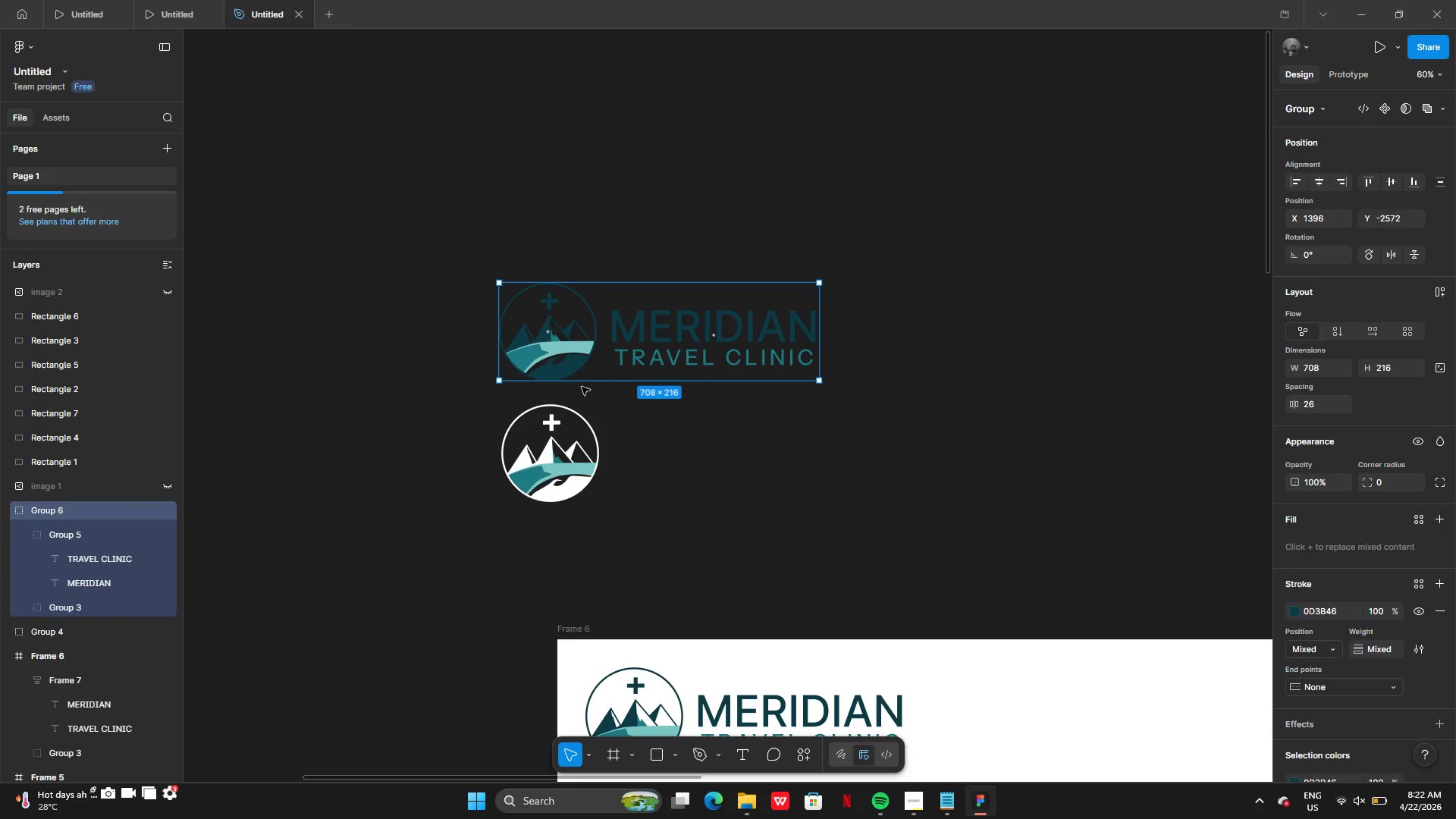 
hold_key(key=AltLeft, duration=0.86)
left_click_drag(start_coordinate=[794, 667], to_coordinate=[767, 485])
 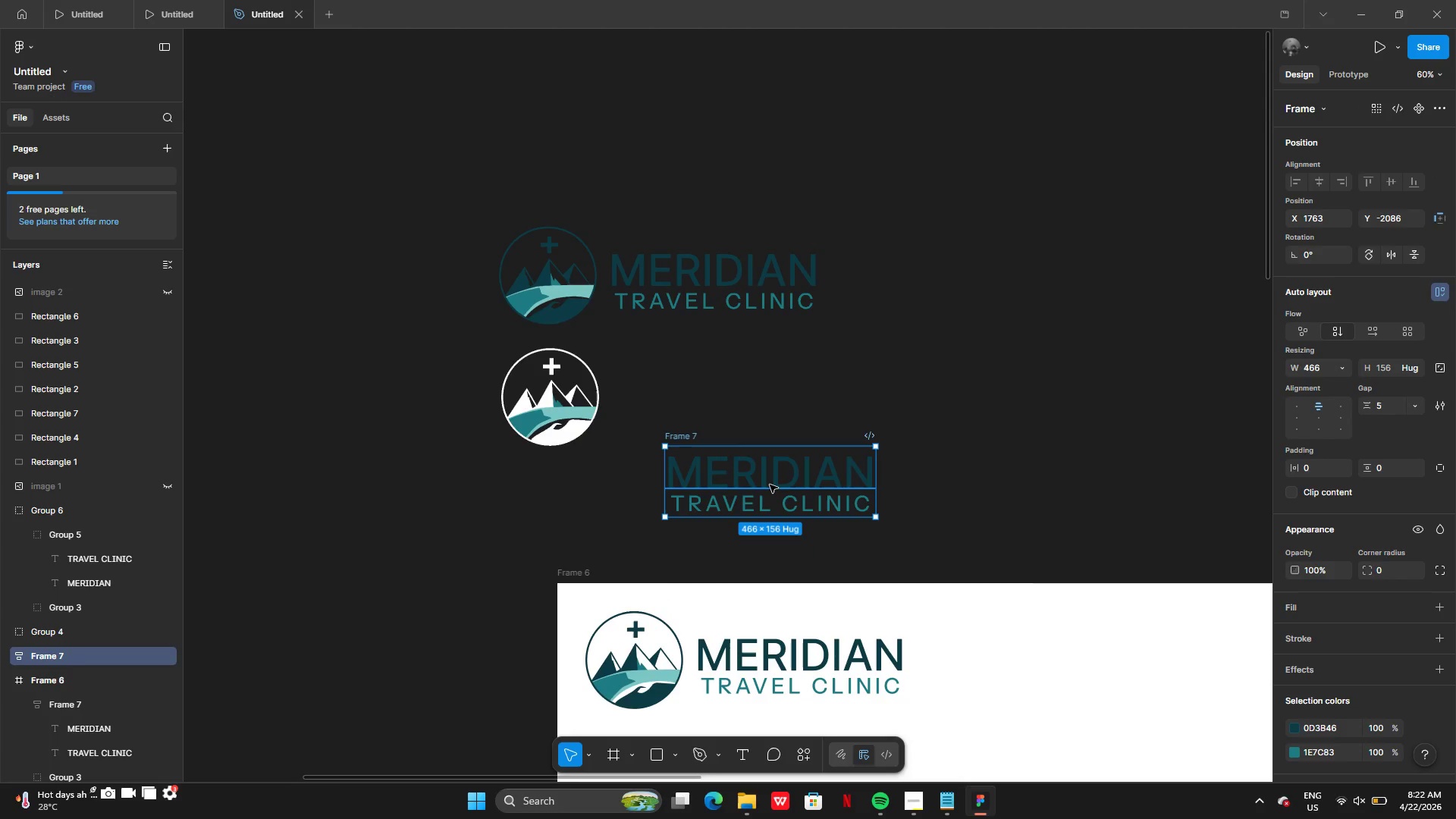 
left_click_drag(start_coordinate=[770, 485], to_coordinate=[734, 406])
 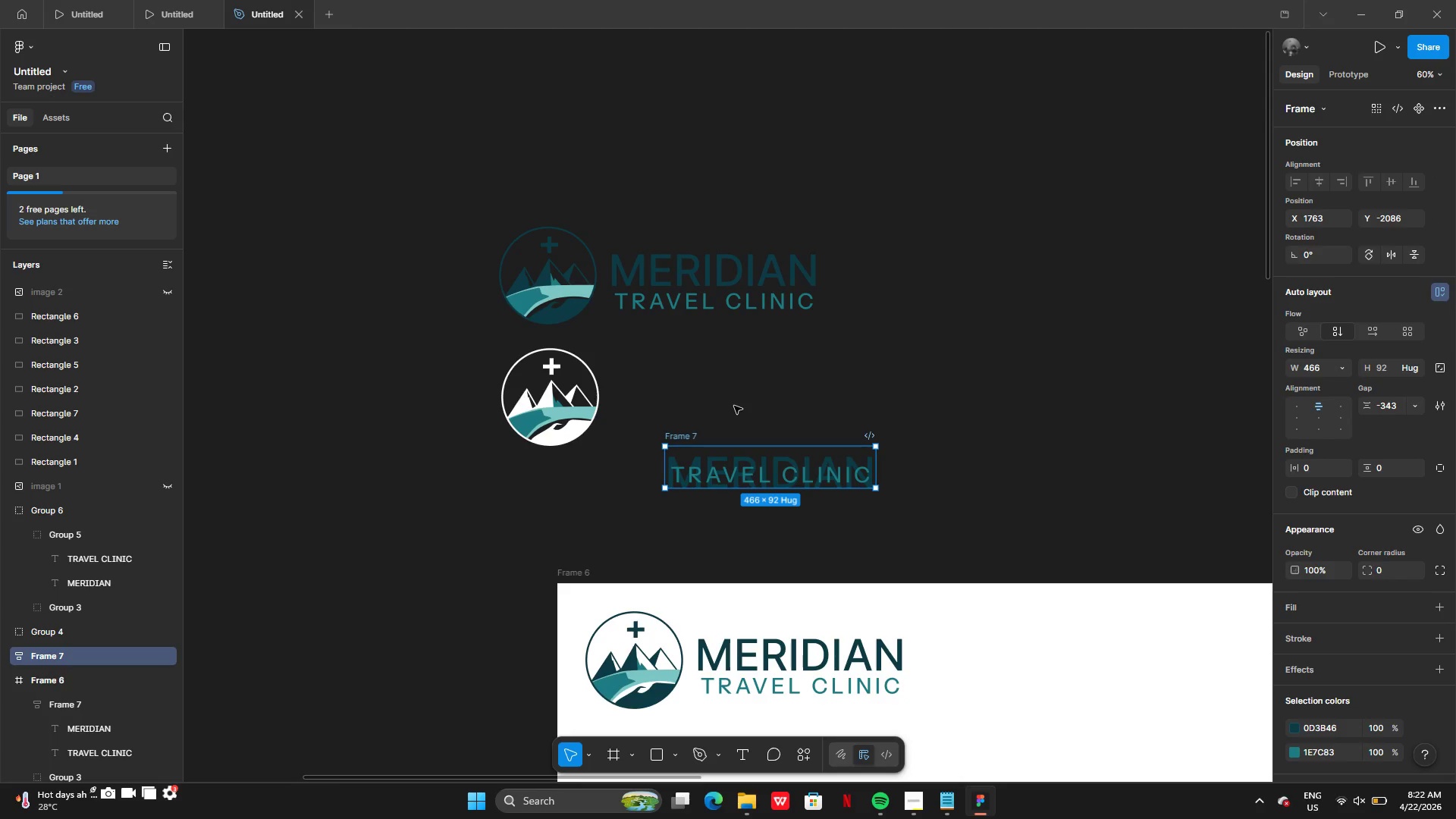 
key(Control+Z)
 